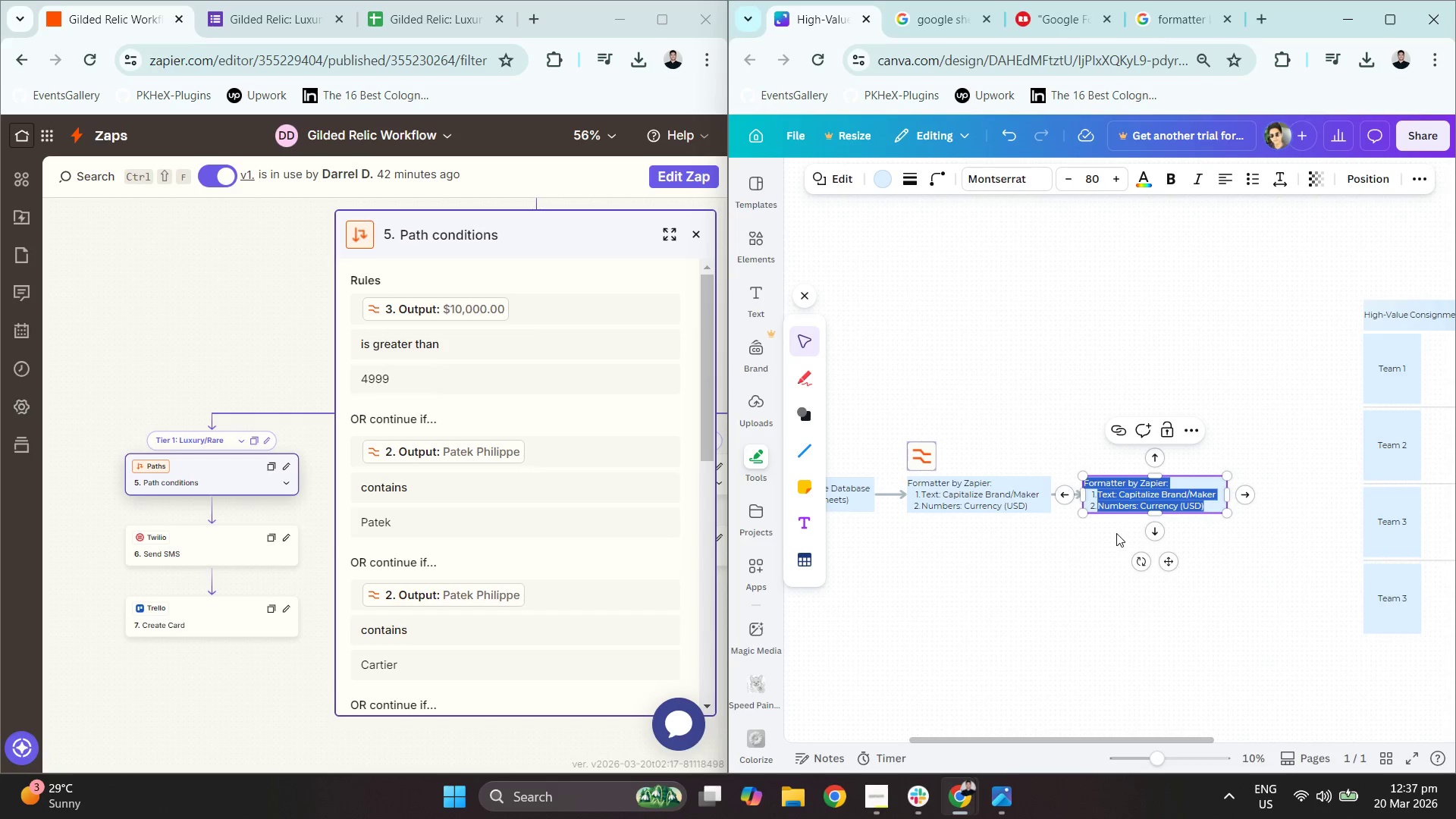 
wait(7.44)
 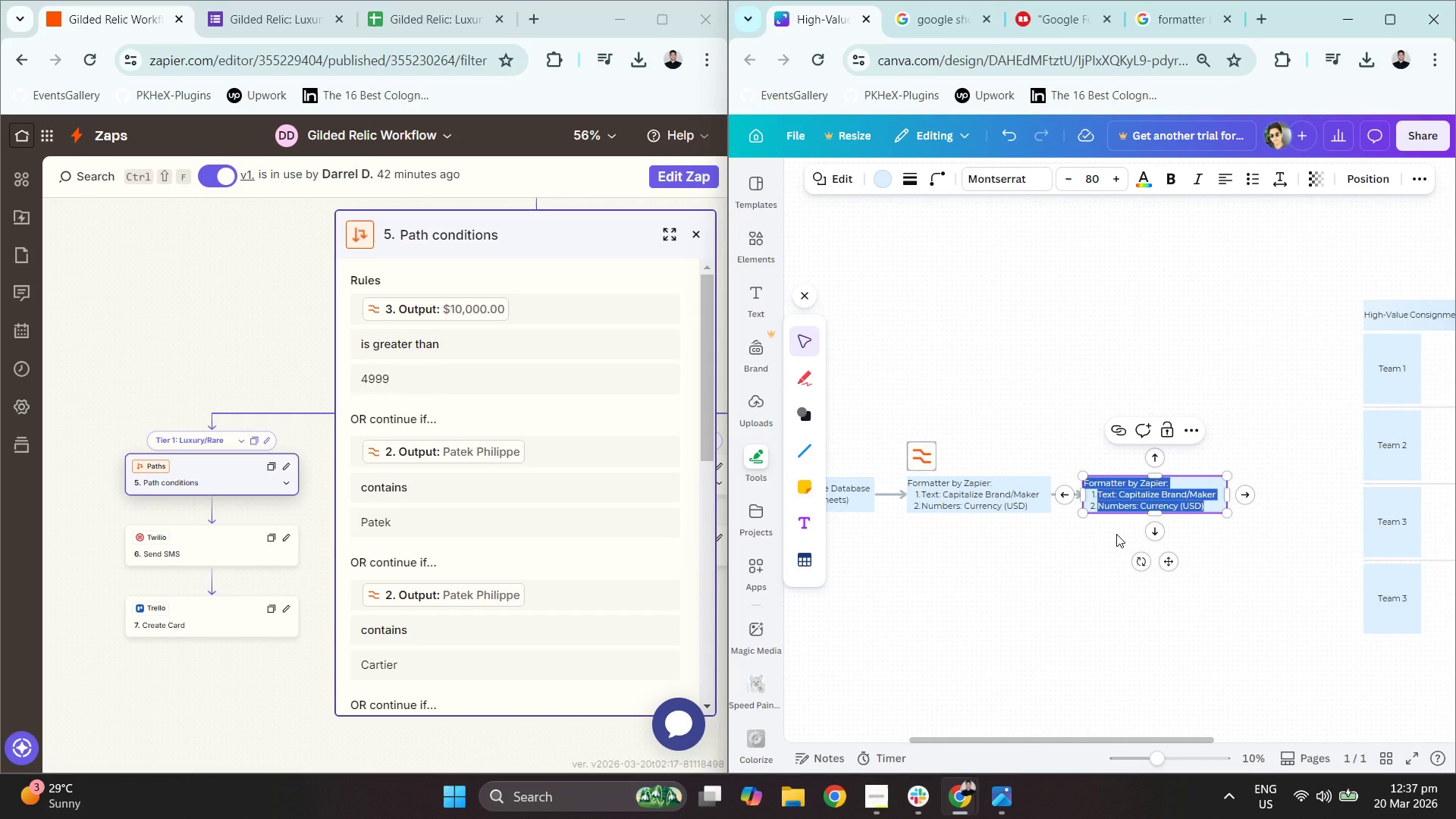 
type(Mu)
key(Backspace)
key(Backspace)
type(2. Multi-Path Trai)
key(Backspace)
key(Backspace)
type(iage Logic using For)
key(Backspace)
key(Backspace)
key(Backspace)
type(Pathes)
key(Backspace)
key(Backspace)
type(s by Zapier)
 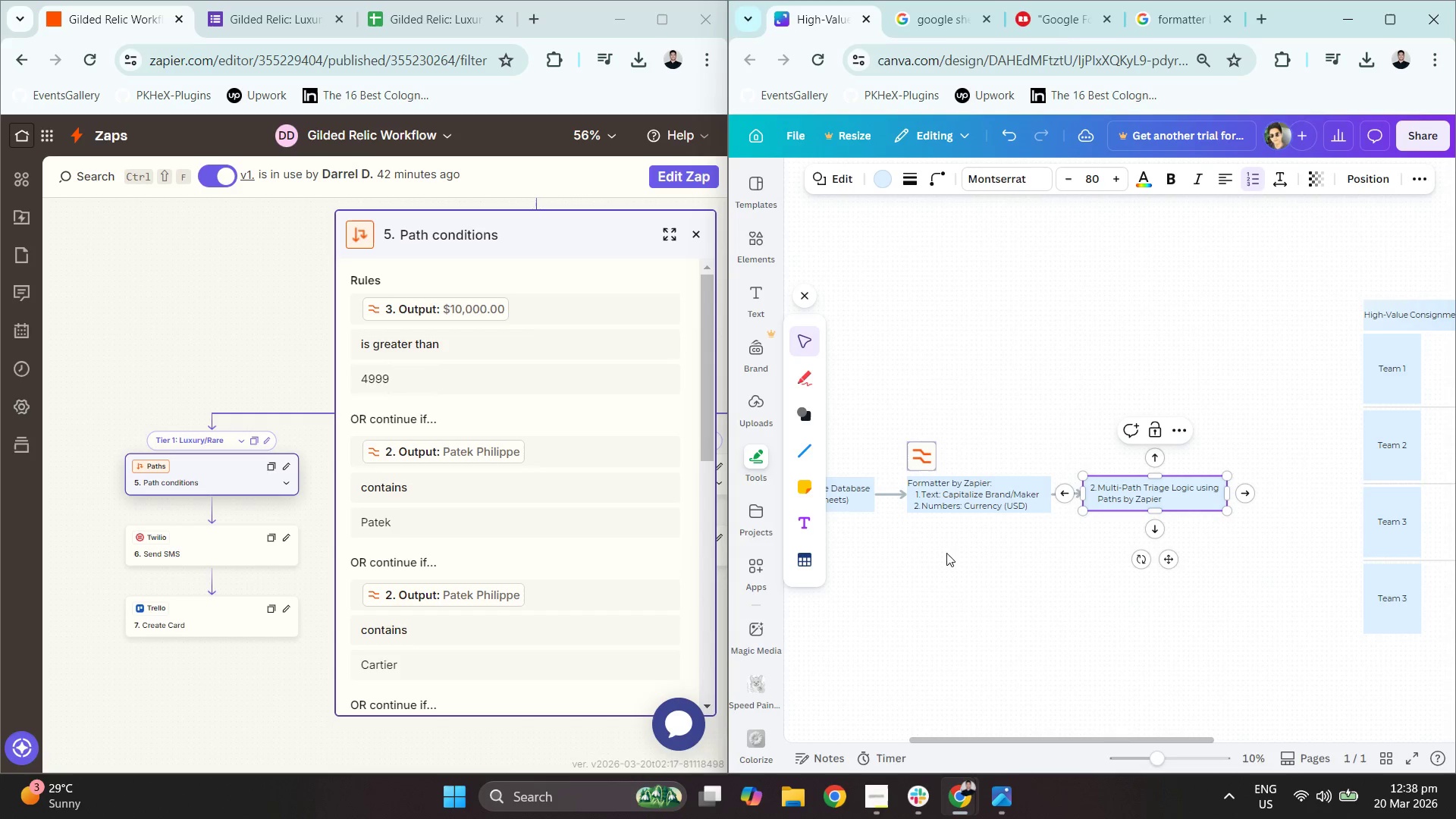 
left_click([1305, 382])
 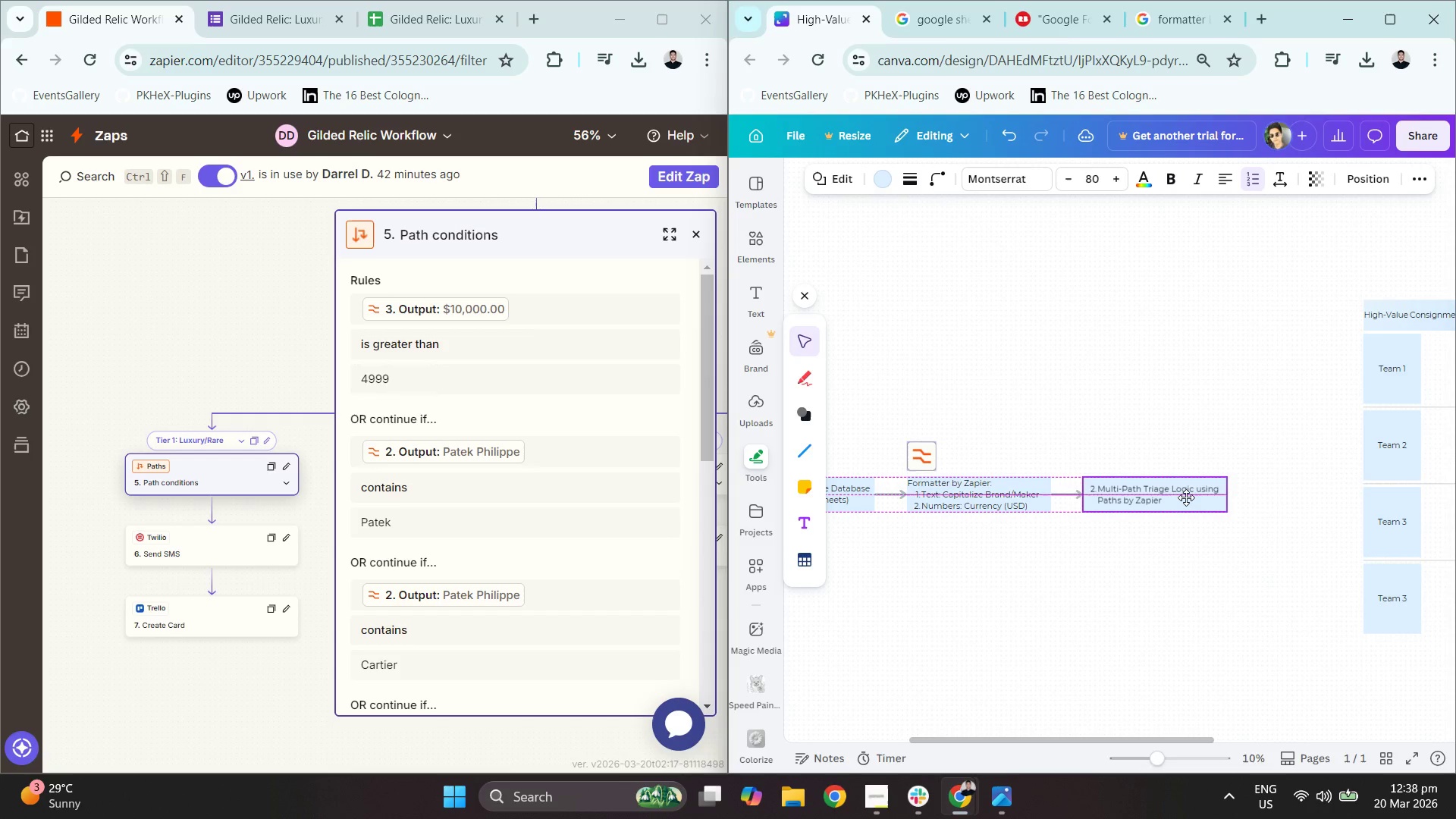 
wait(5.48)
 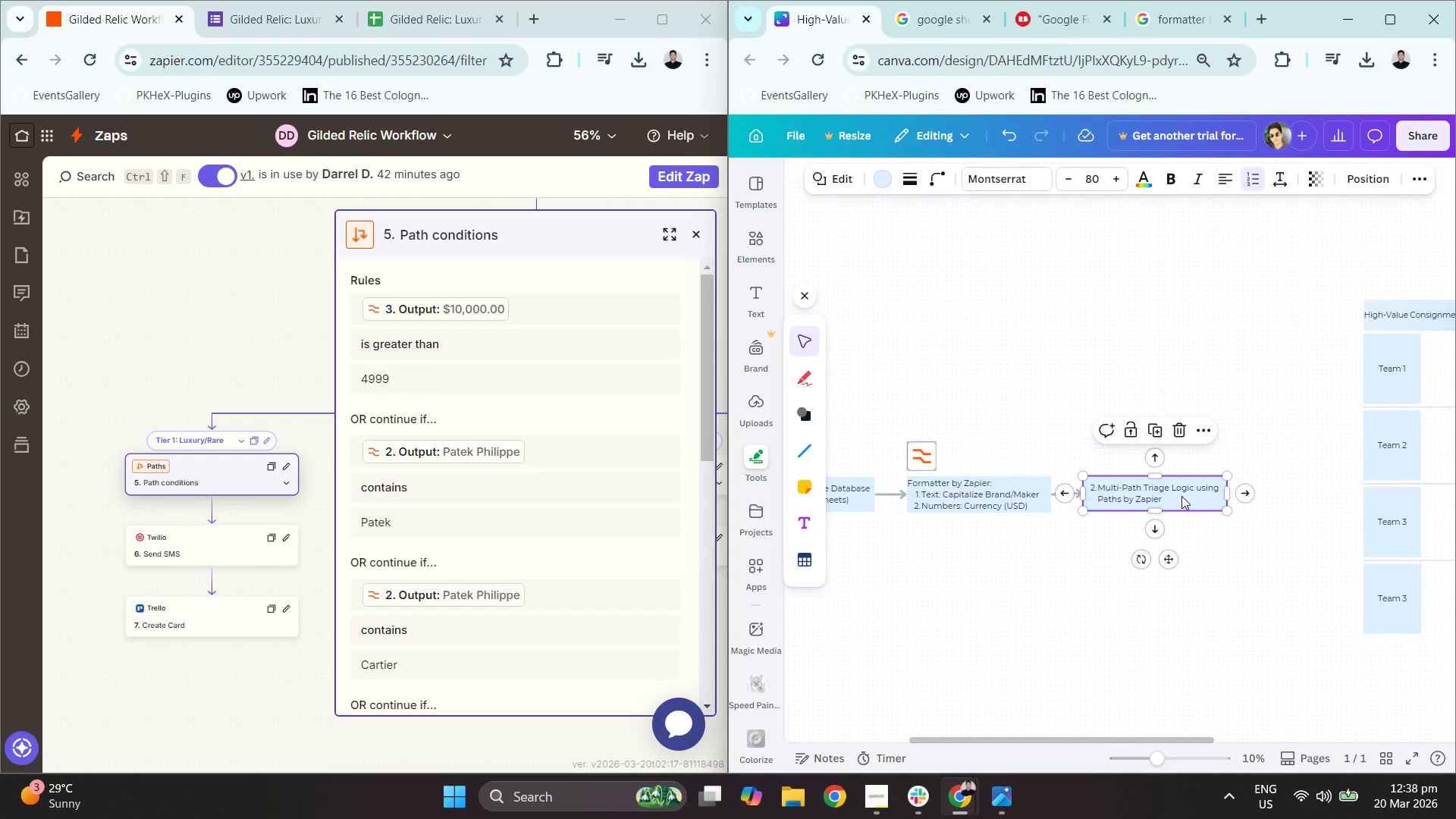 
left_click([1266, 499])
 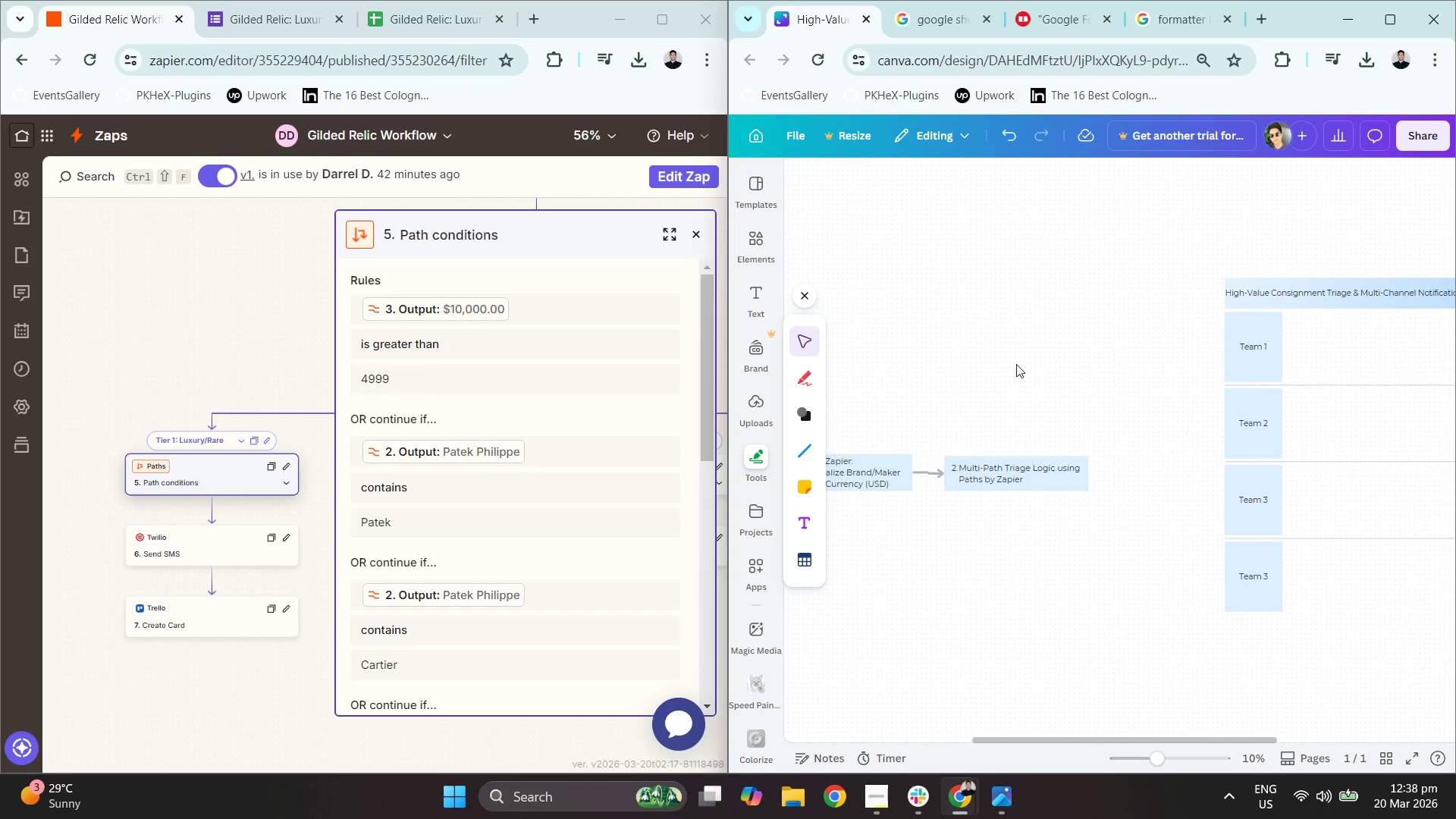 
wait(5.97)
 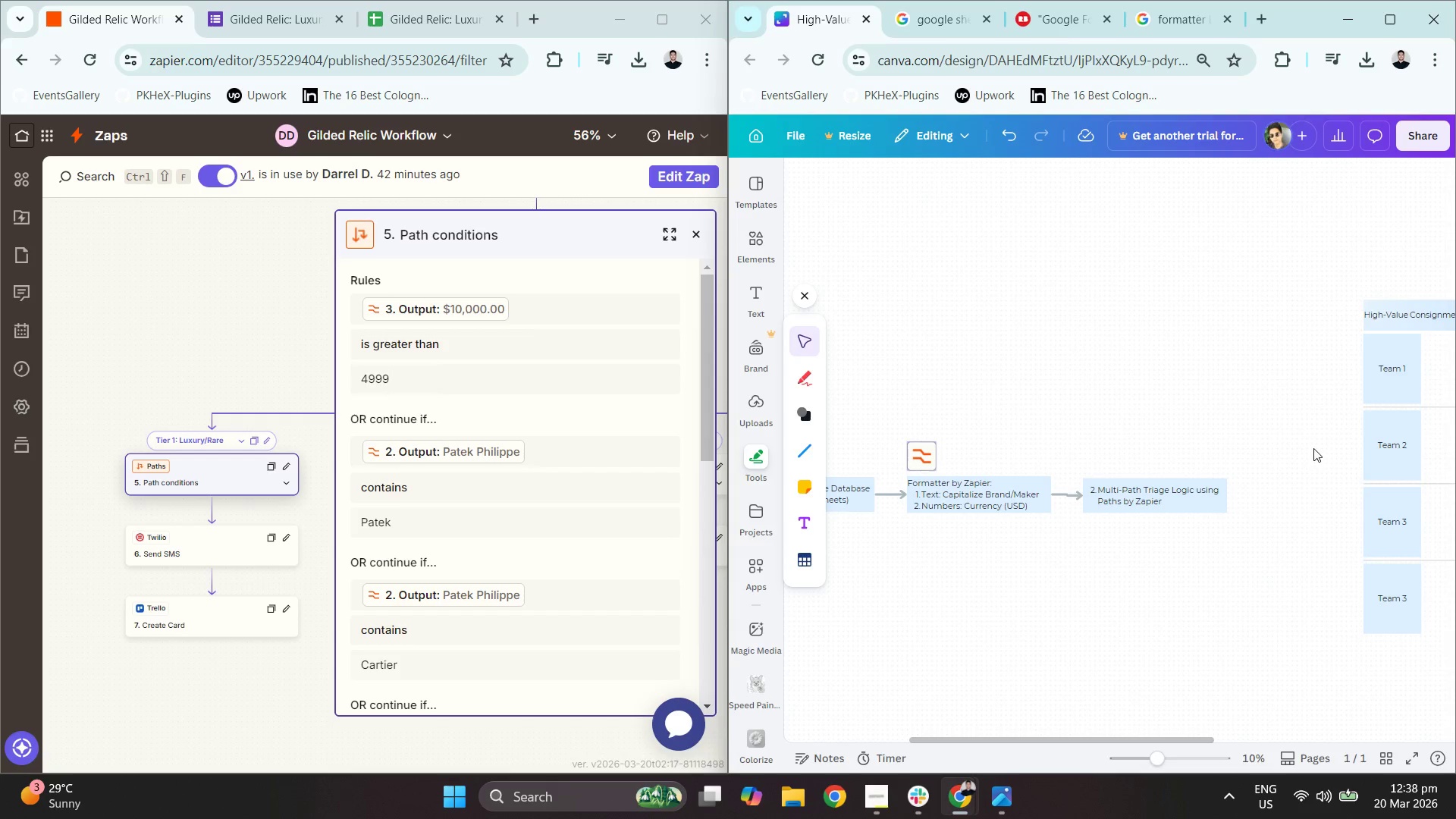 
double_click([1012, 482])
 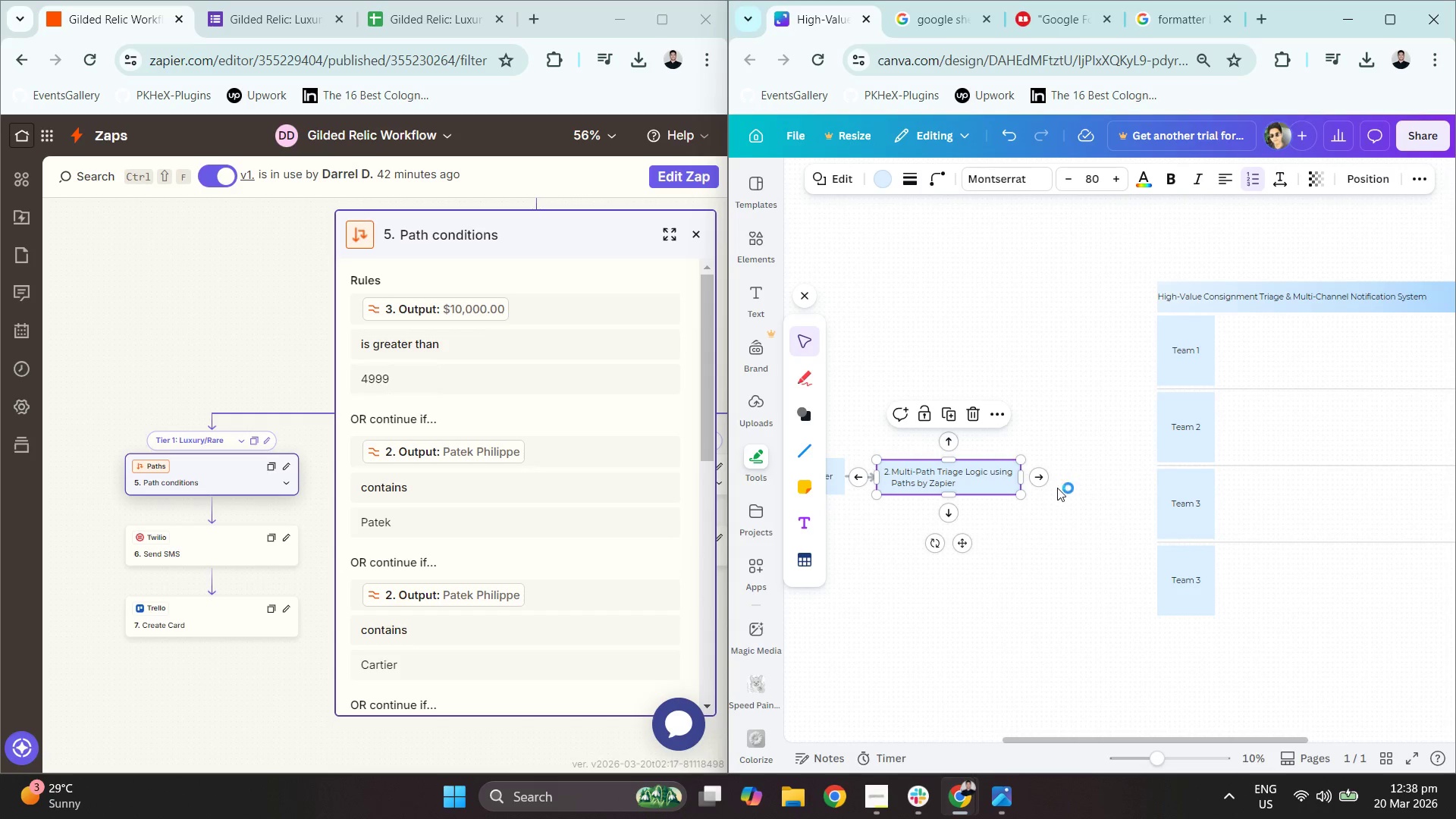 
left_click([1078, 476])
 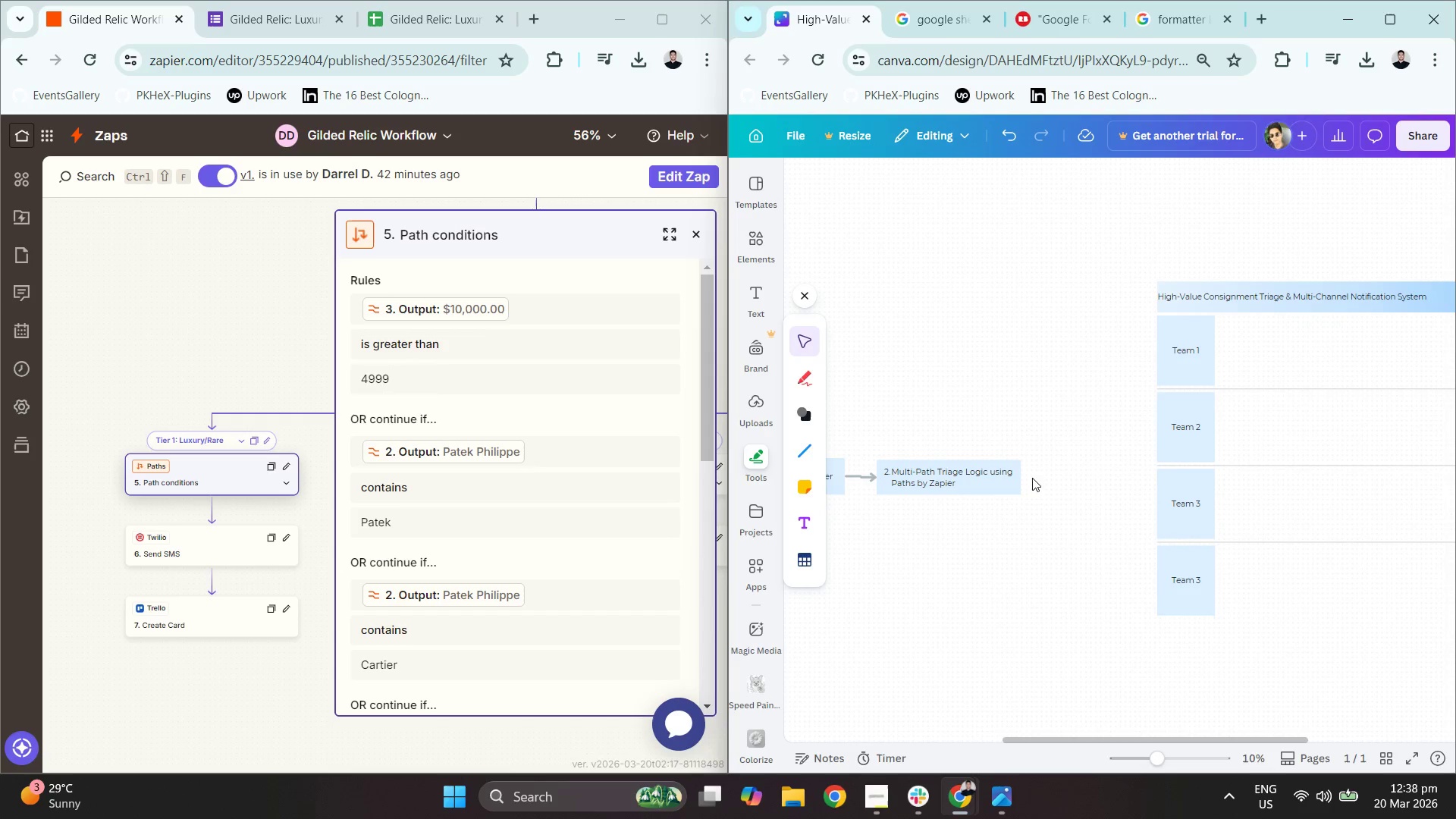 
left_click_drag(start_coordinate=[1029, 478], to_coordinate=[1019, 478])
 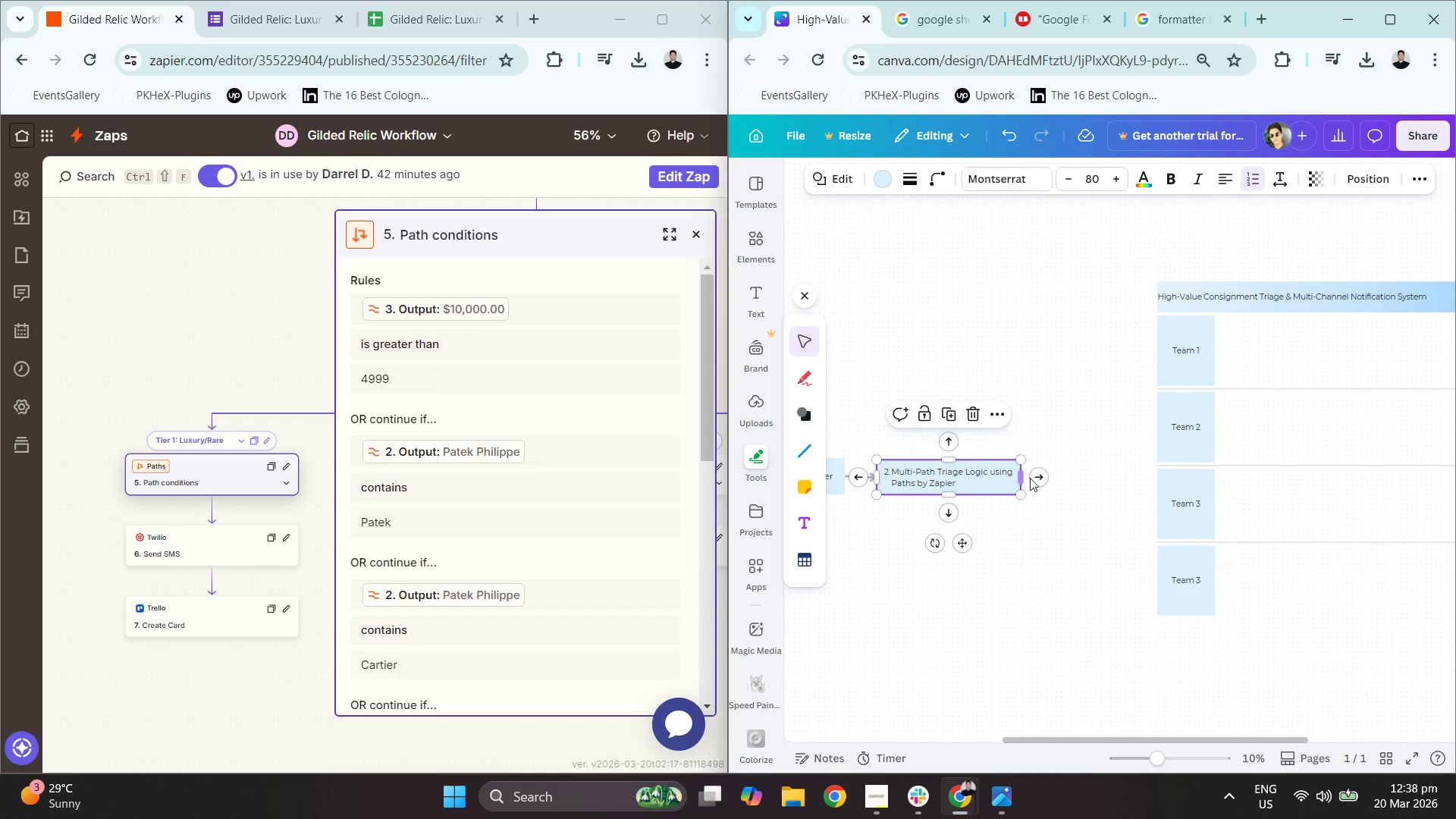 
left_click_drag(start_coordinate=[1038, 476], to_coordinate=[1157, 351])
 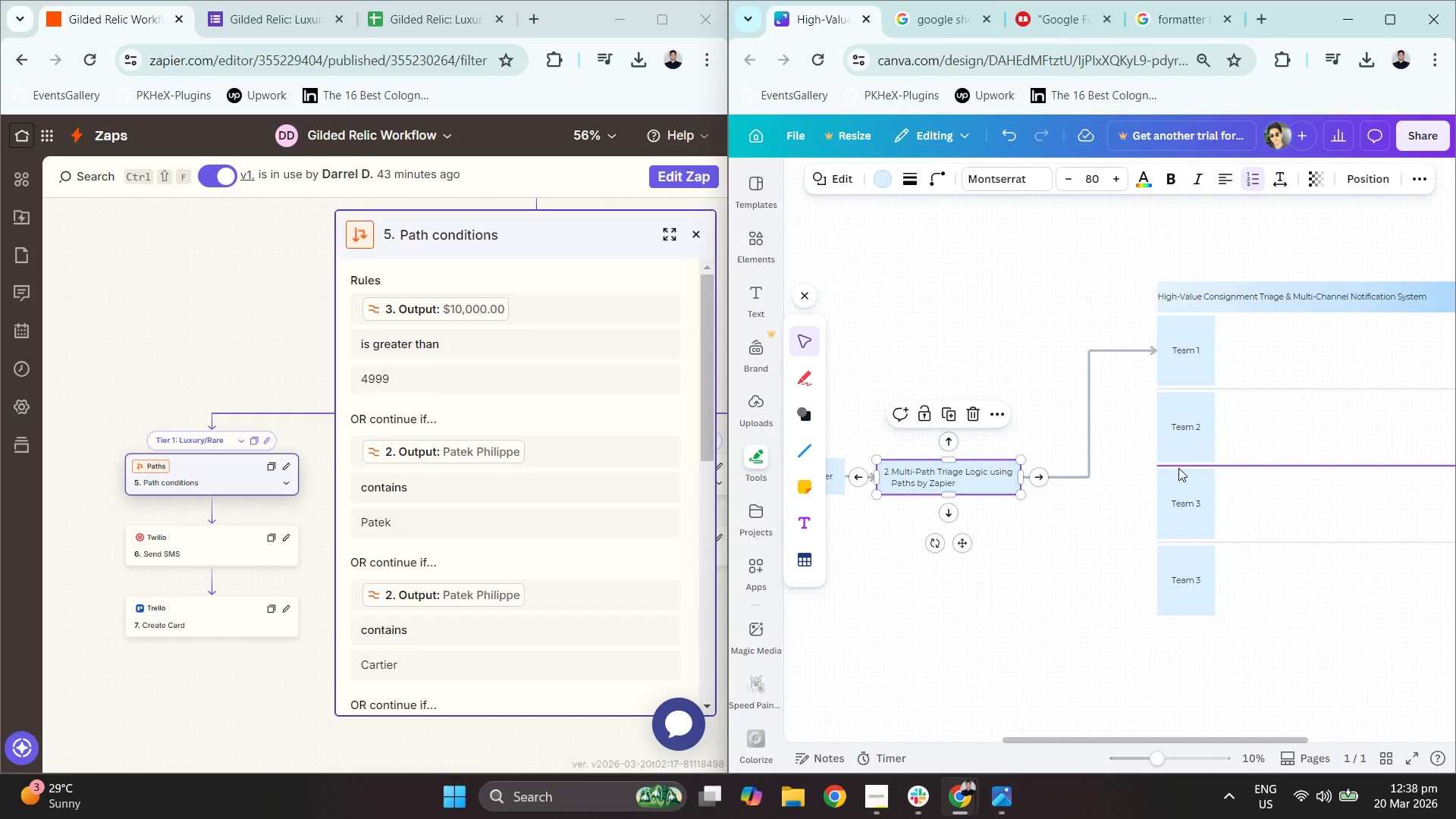 
wait(19.05)
 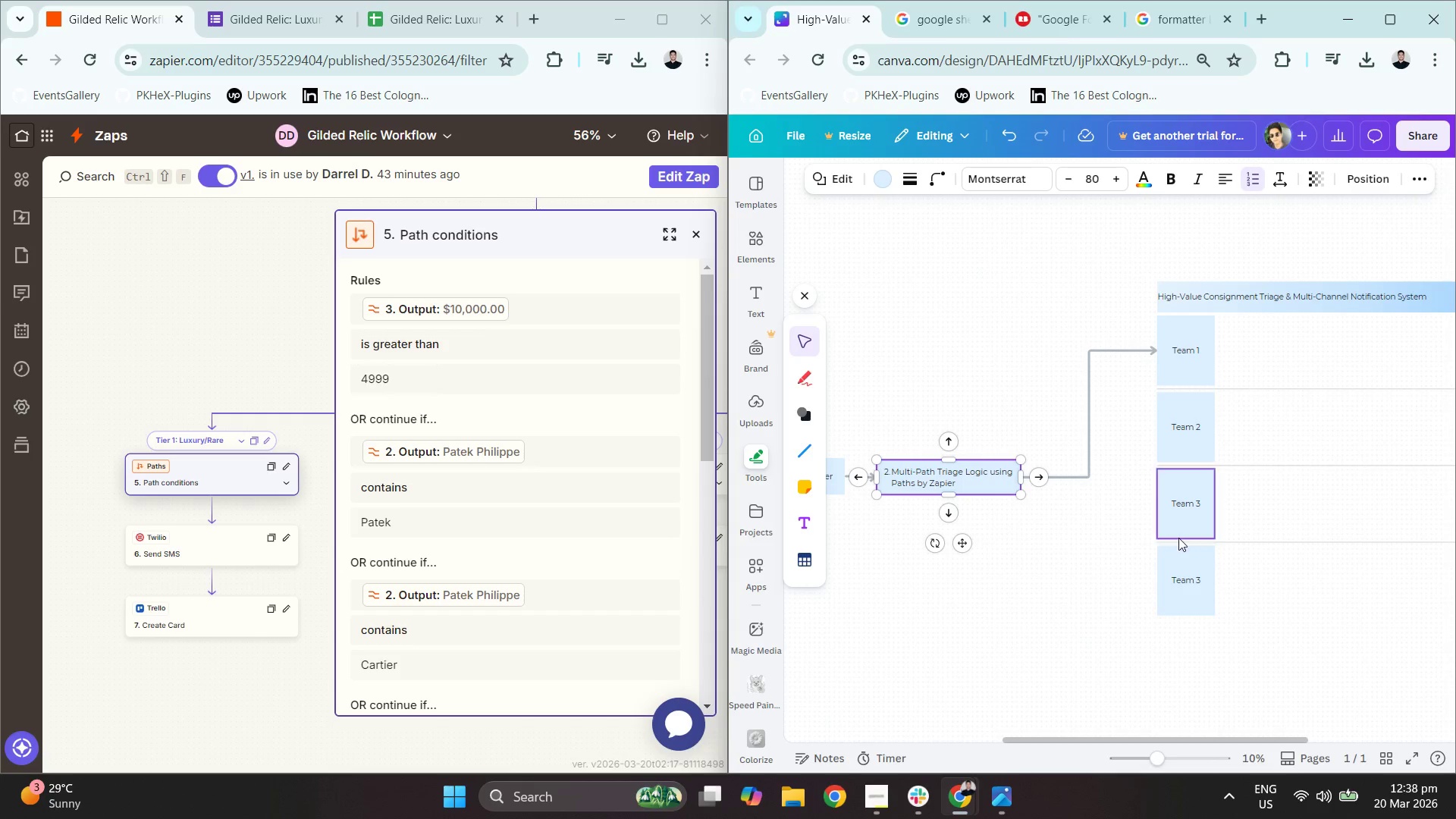 
left_click_drag(start_coordinate=[1341, 637], to_coordinate=[1158, 221])
 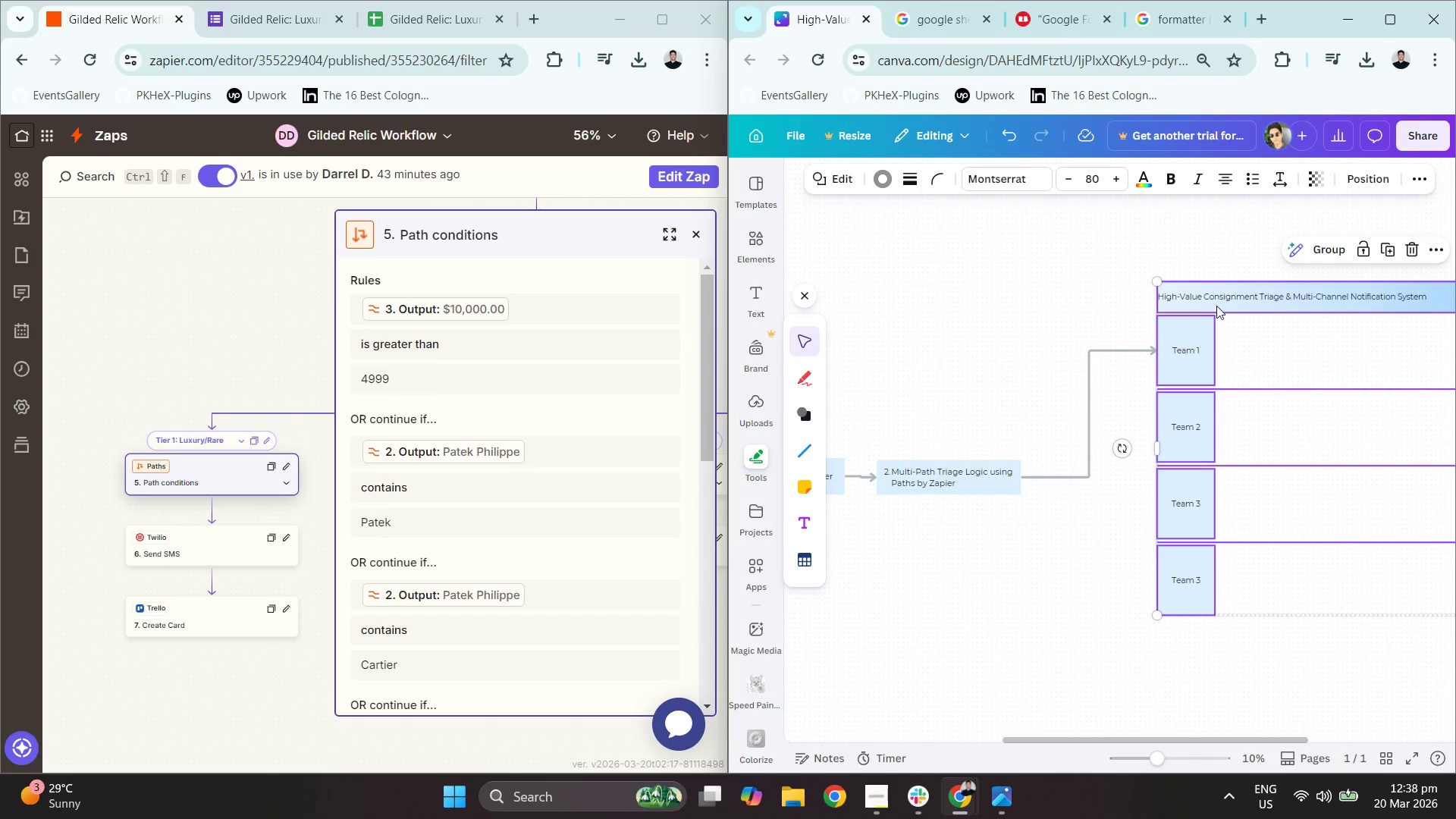 
scroll: coordinate [1112, 507], scroll_direction: none, amount: 0.0
 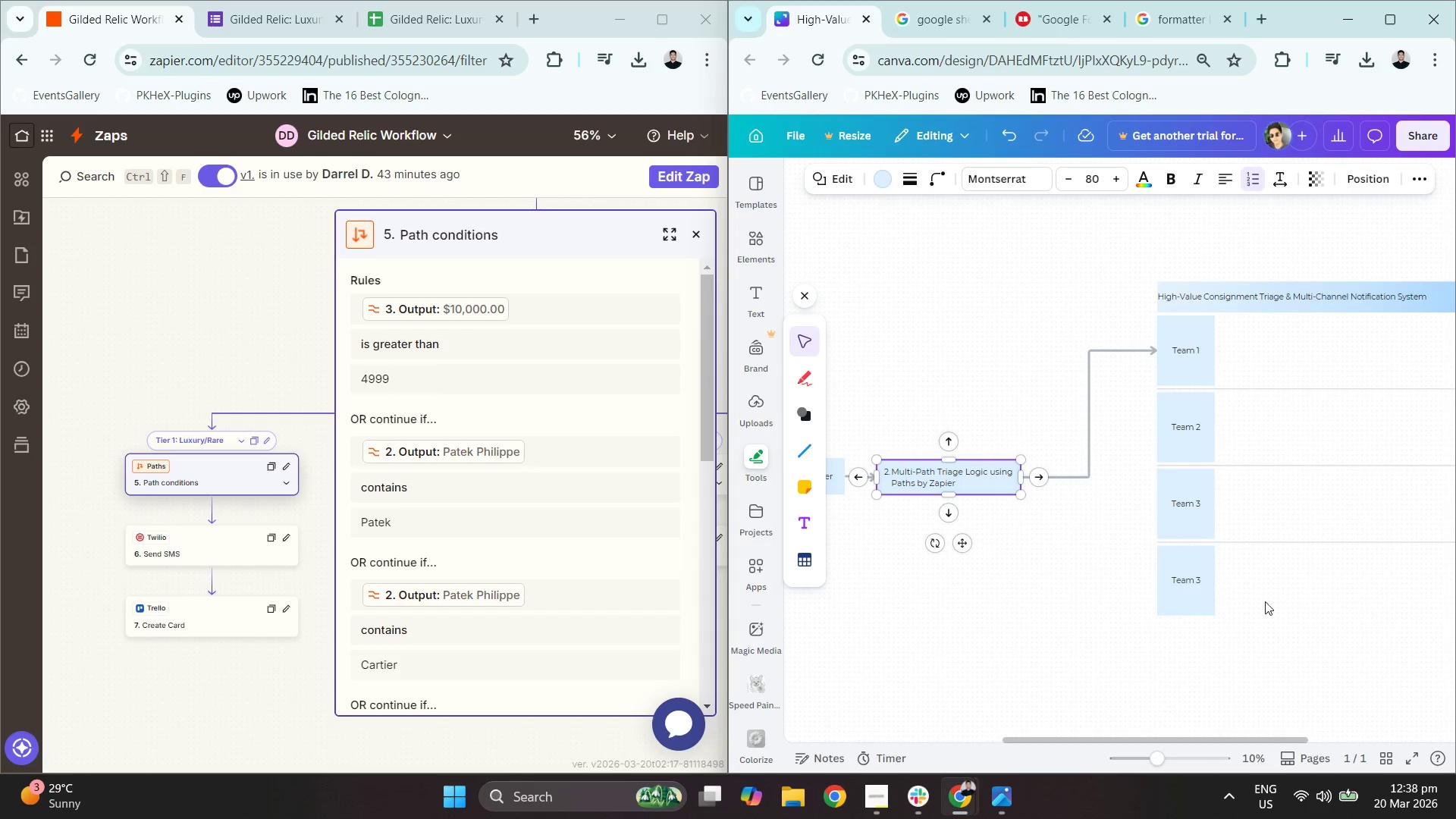 
left_click_drag(start_coordinate=[1216, 306], to_coordinate=[1114, 315])
 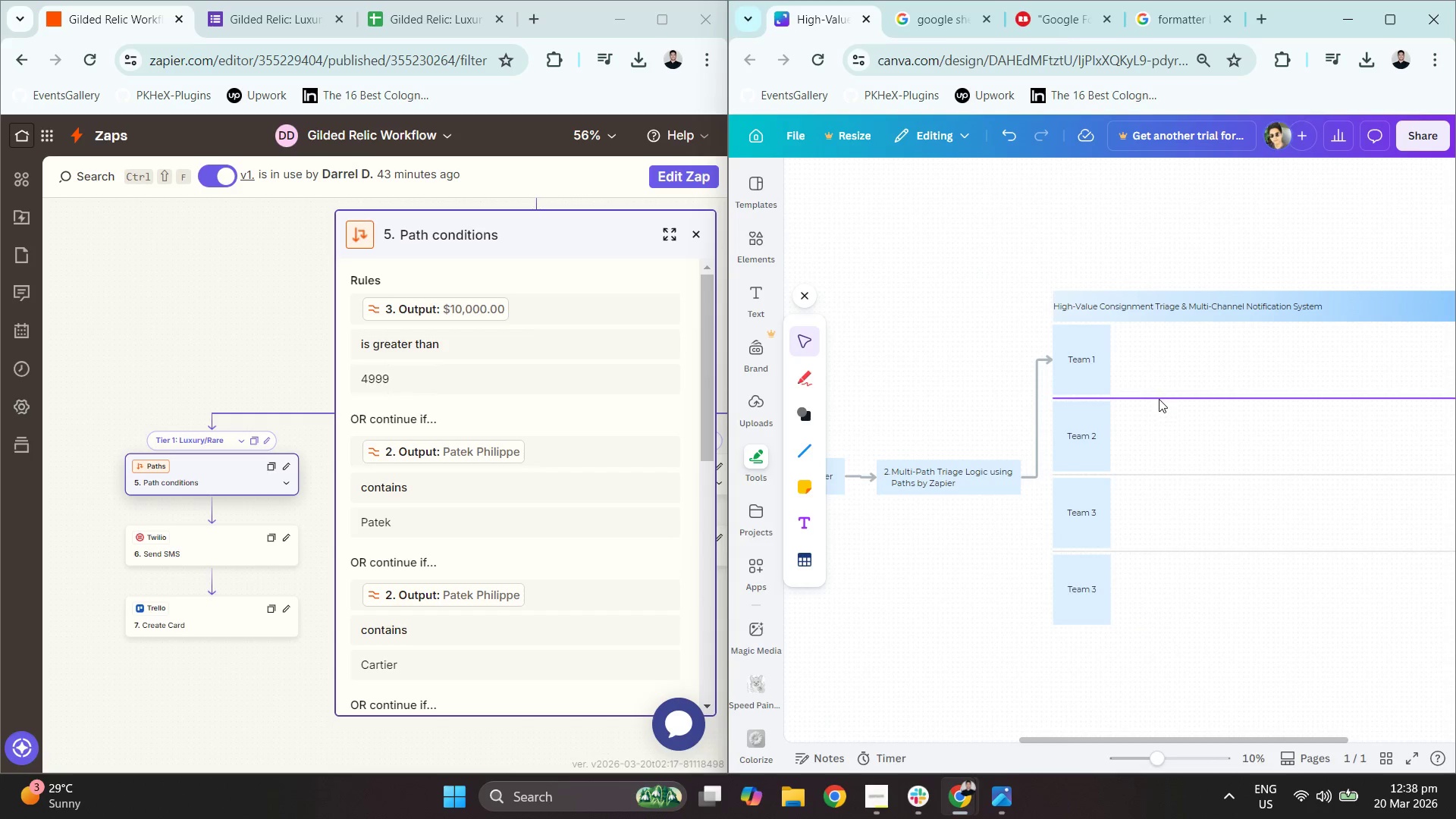 
left_click([956, 434])
 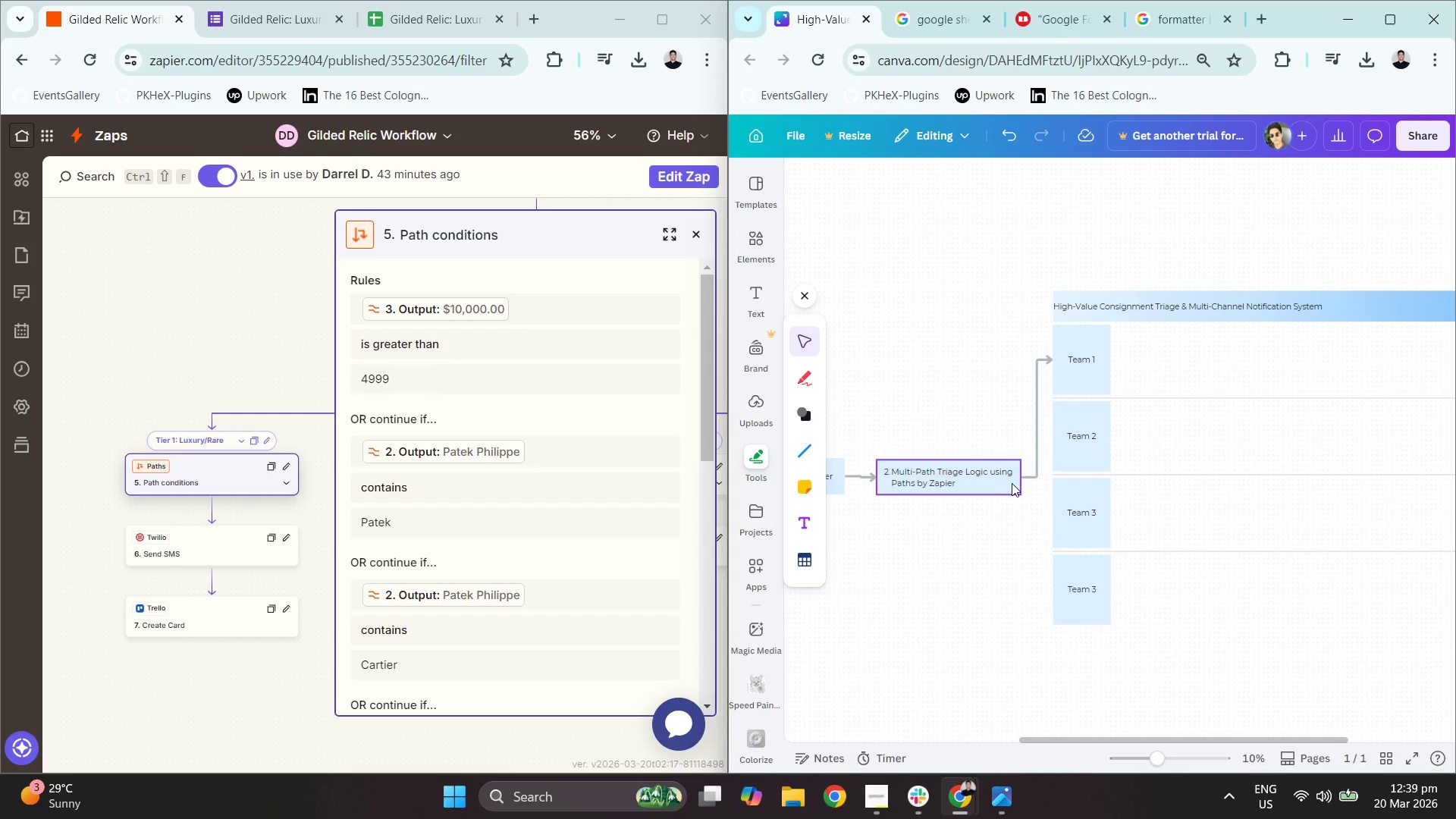 
left_click([1012, 483])
 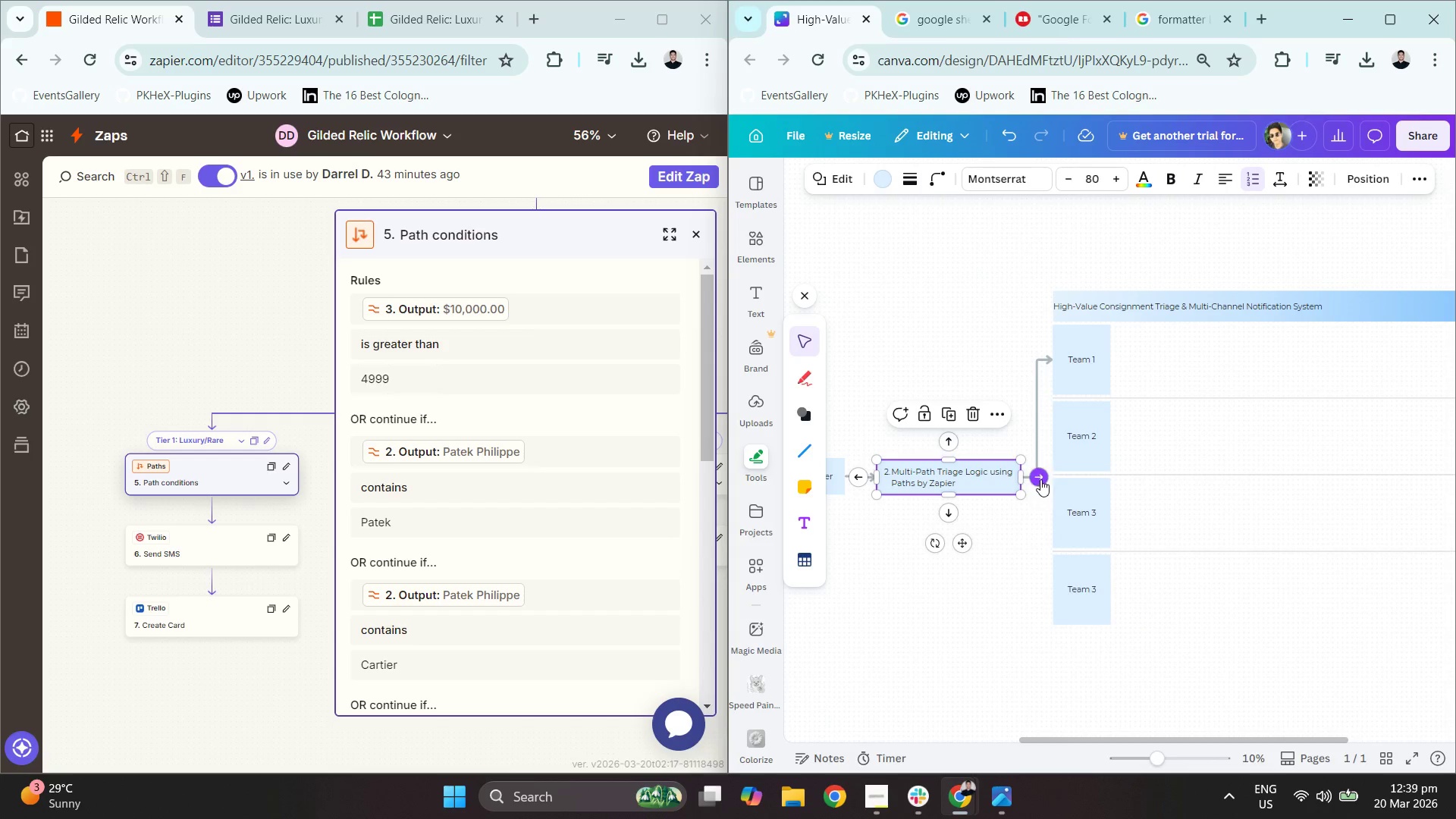 
left_click_drag(start_coordinate=[1040, 479], to_coordinate=[1053, 442])
 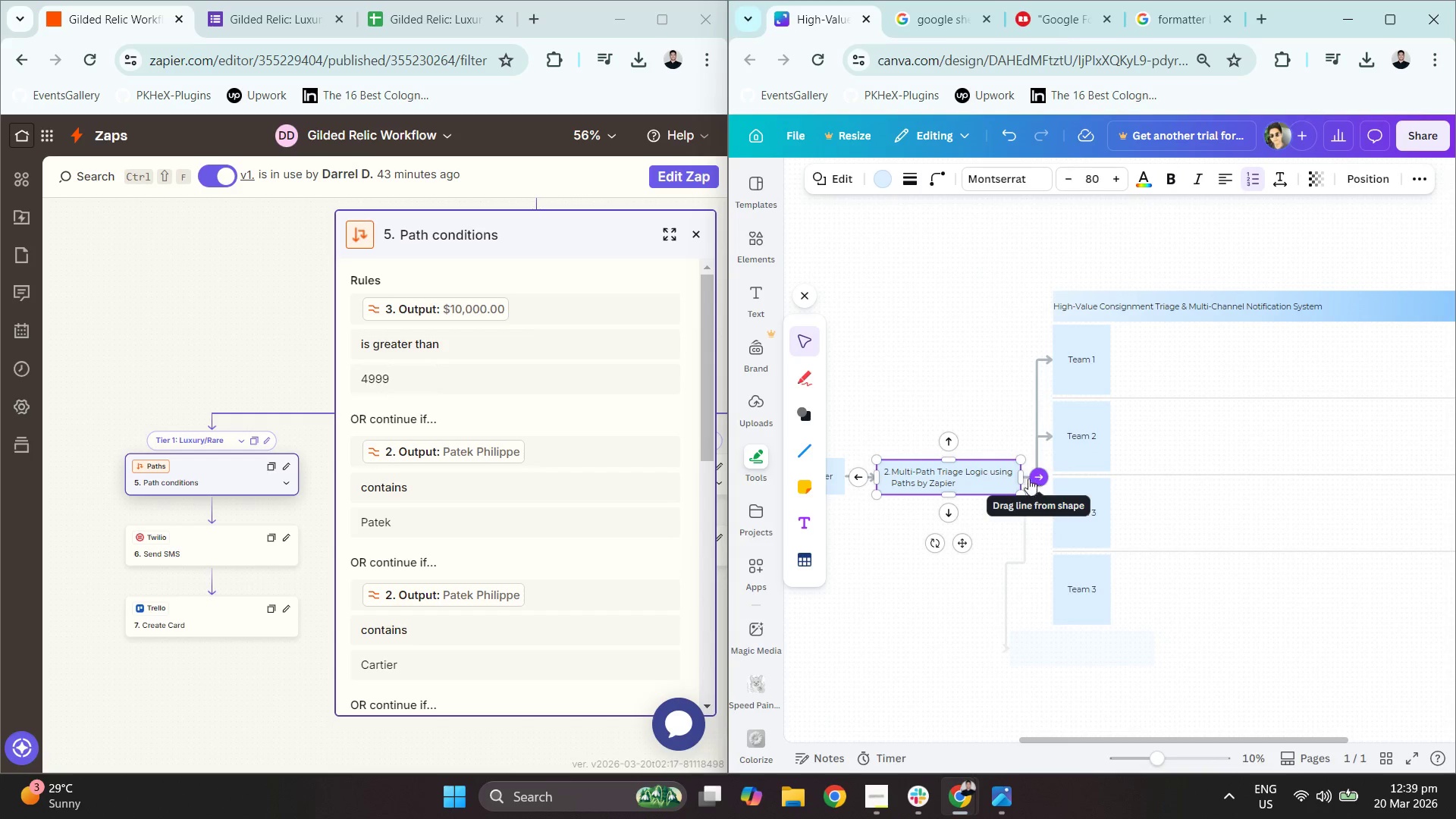 
left_click_drag(start_coordinate=[1036, 479], to_coordinate=[1057, 510])
 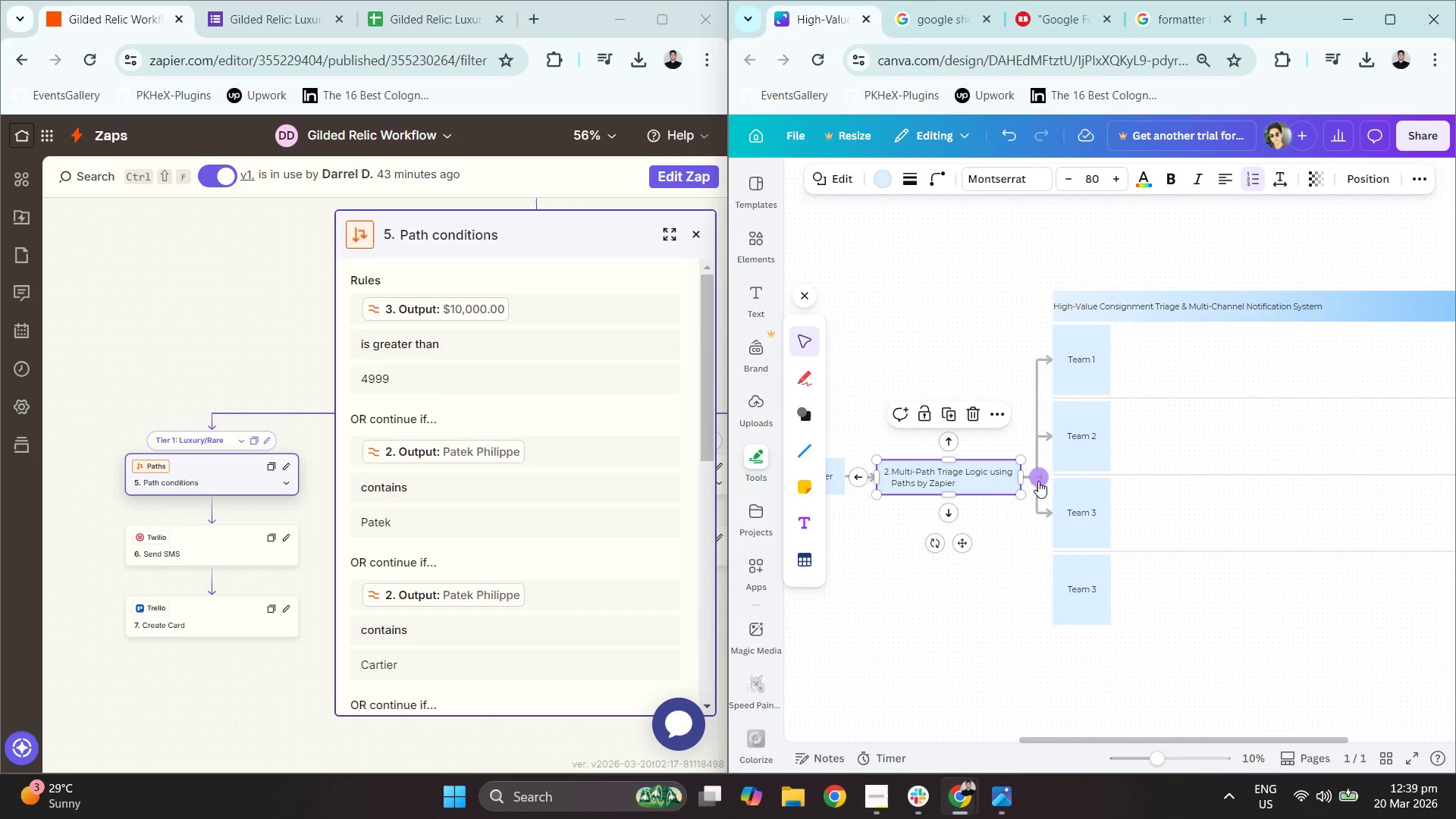 
left_click_drag(start_coordinate=[1034, 479], to_coordinate=[1050, 592])
 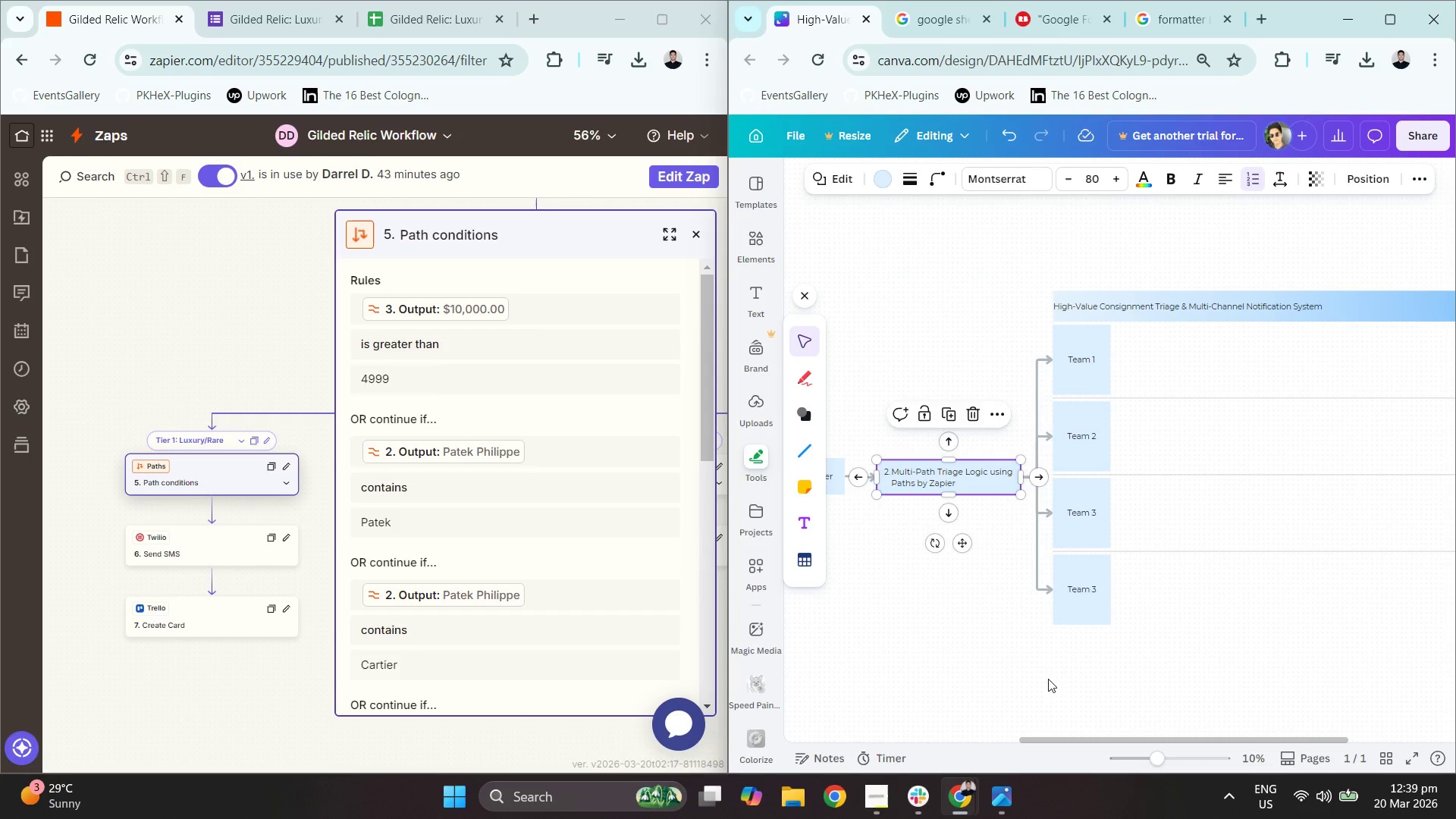 
left_click([1048, 679])
 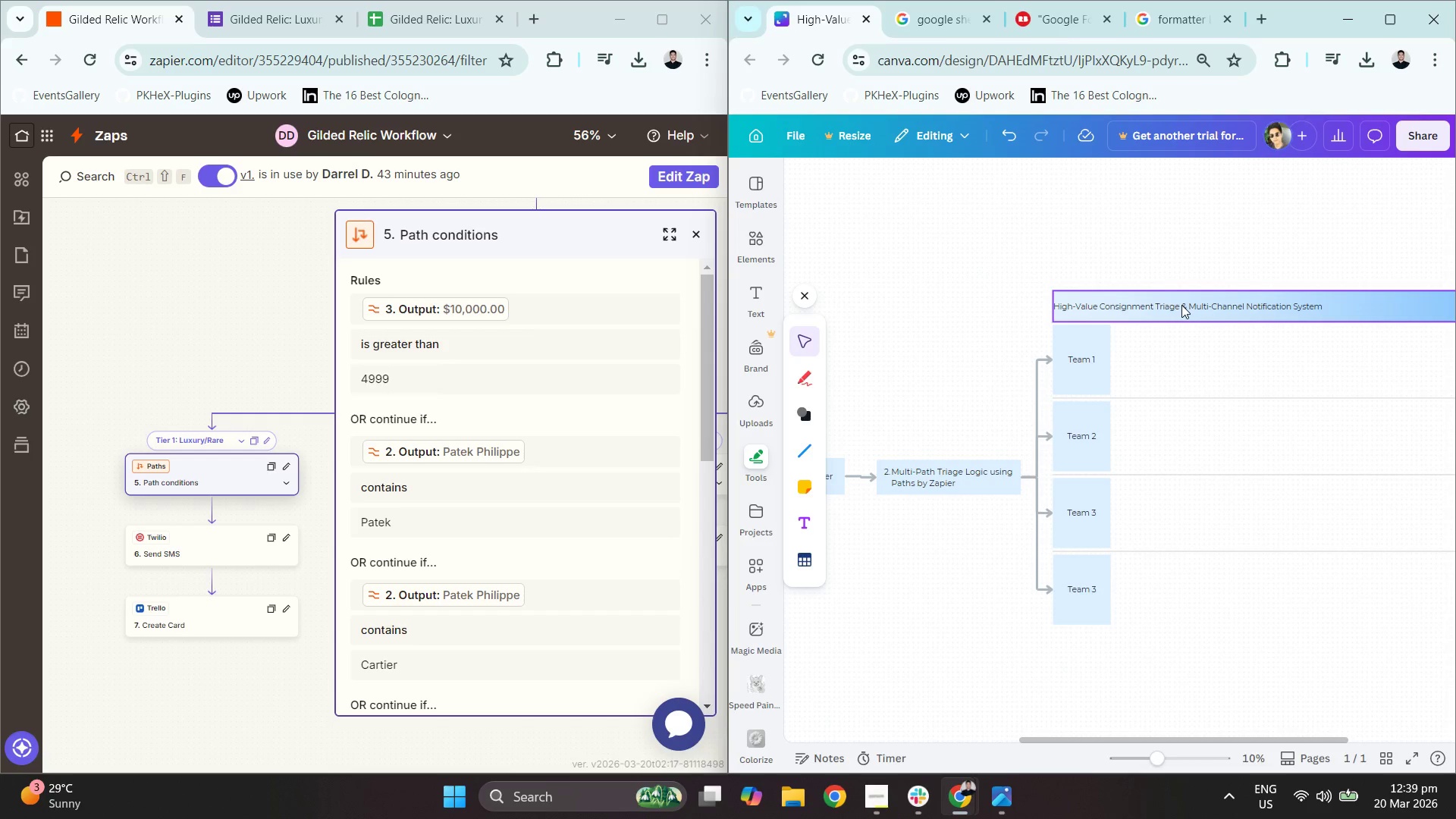 
left_click([1181, 305])
 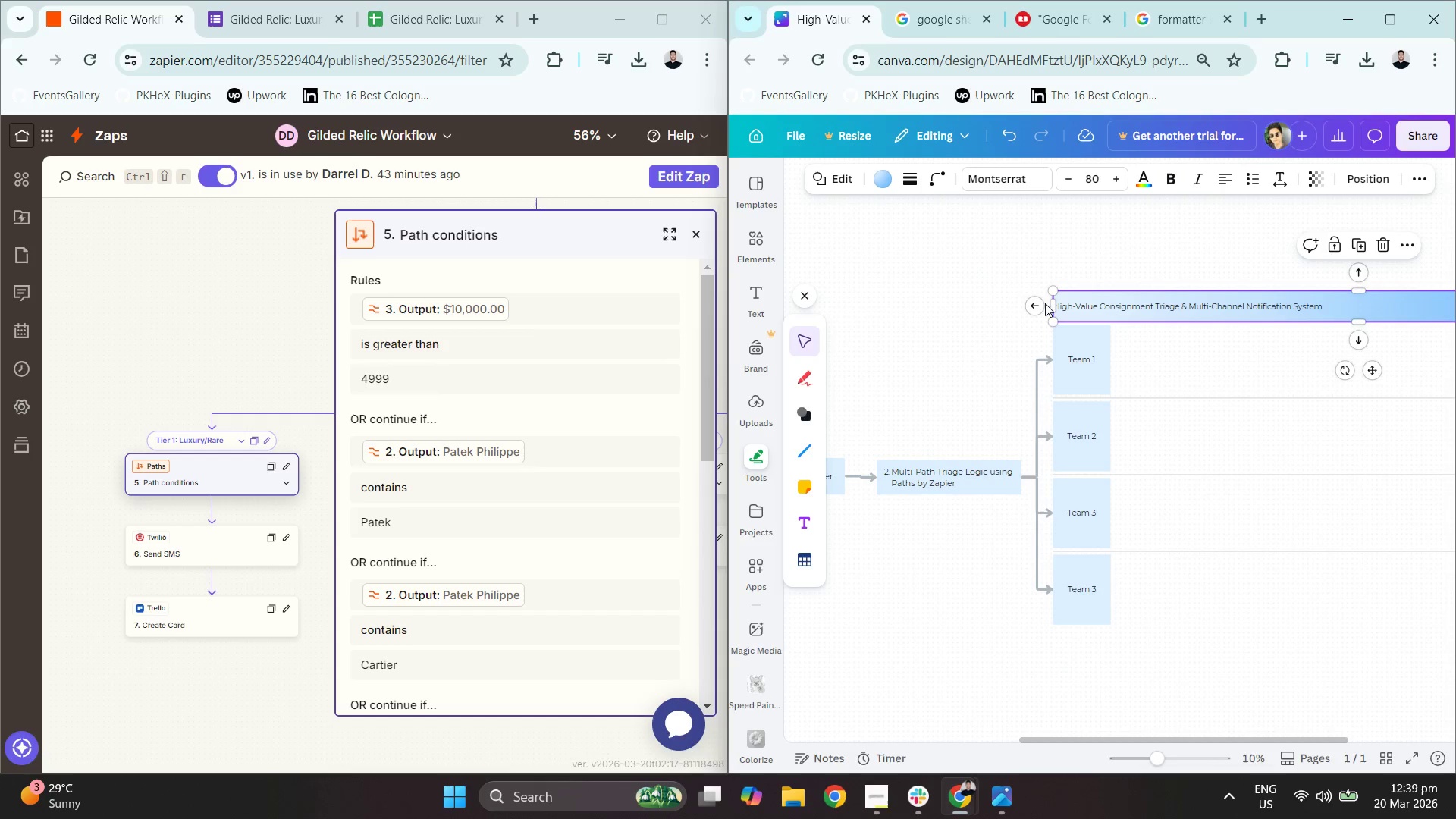 
left_click_drag(start_coordinate=[1052, 306], to_coordinate=[814, 296])
 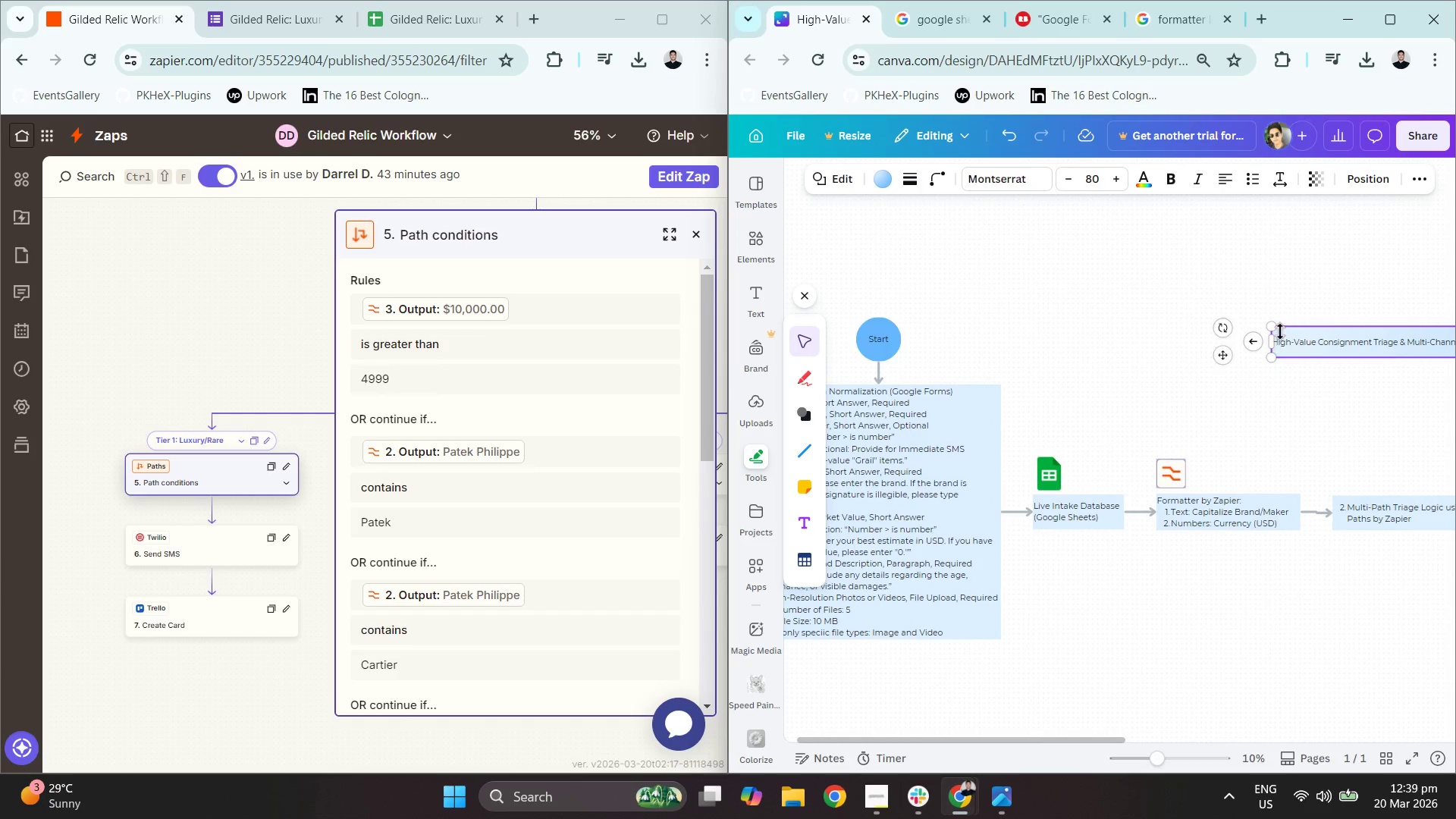 
left_click_drag(start_coordinate=[1272, 340], to_coordinate=[907, 328])
 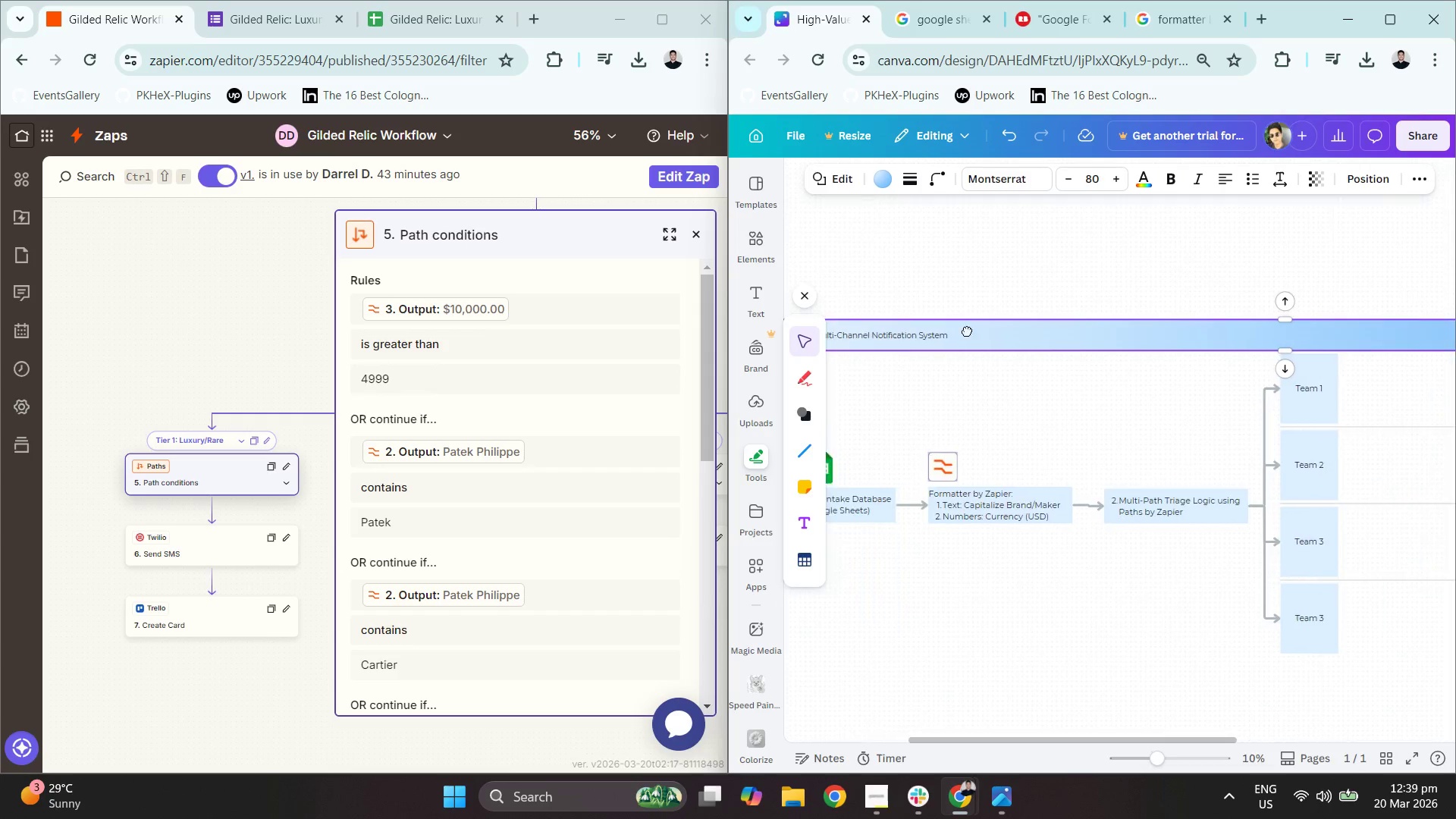 
hold_key(key=ControlLeft, duration=0.58)
scroll: coordinate [978, 338], scroll_direction: down, amount: 2.0
 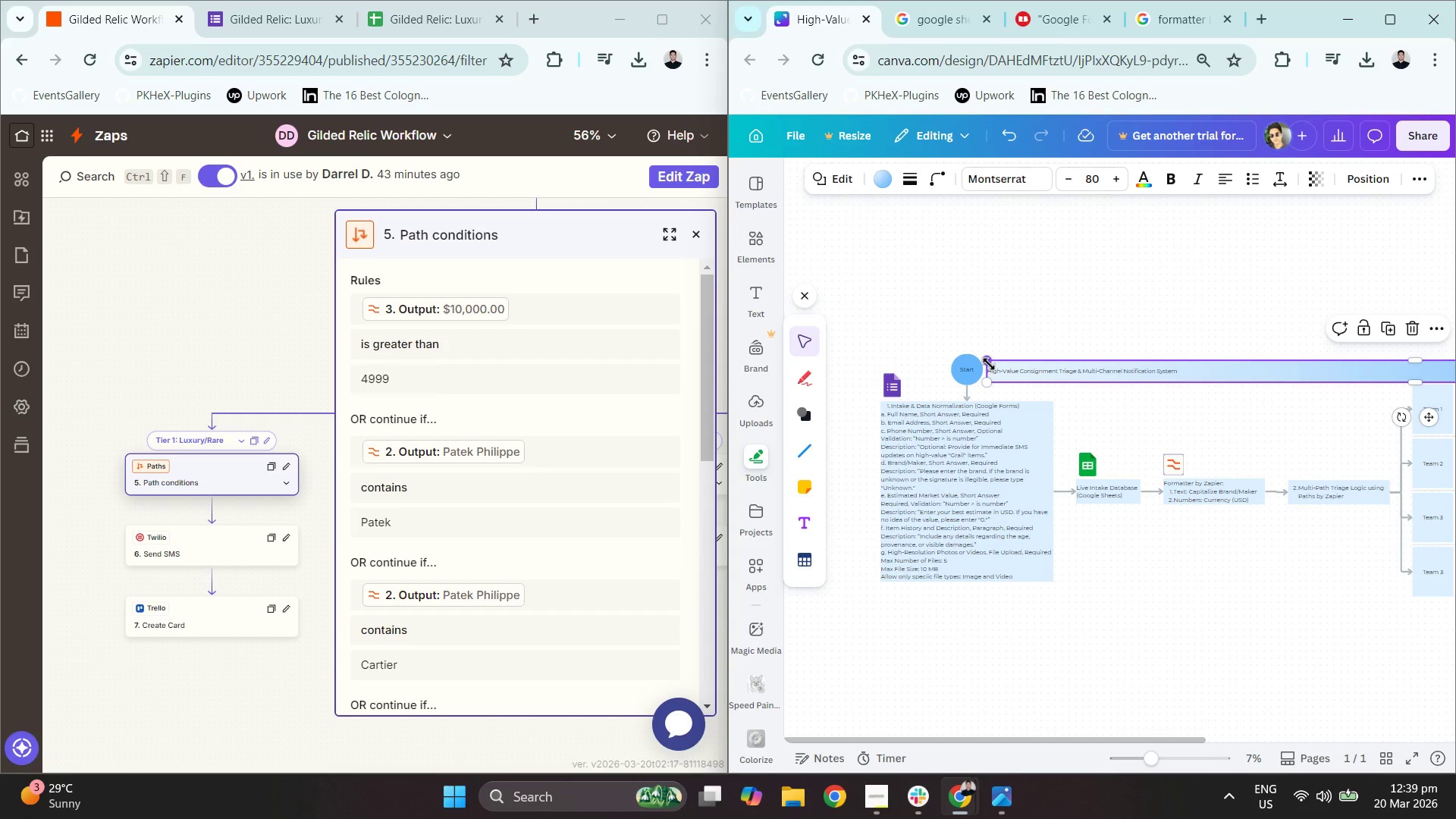 
left_click_drag(start_coordinate=[966, 366], to_coordinate=[831, 482])
 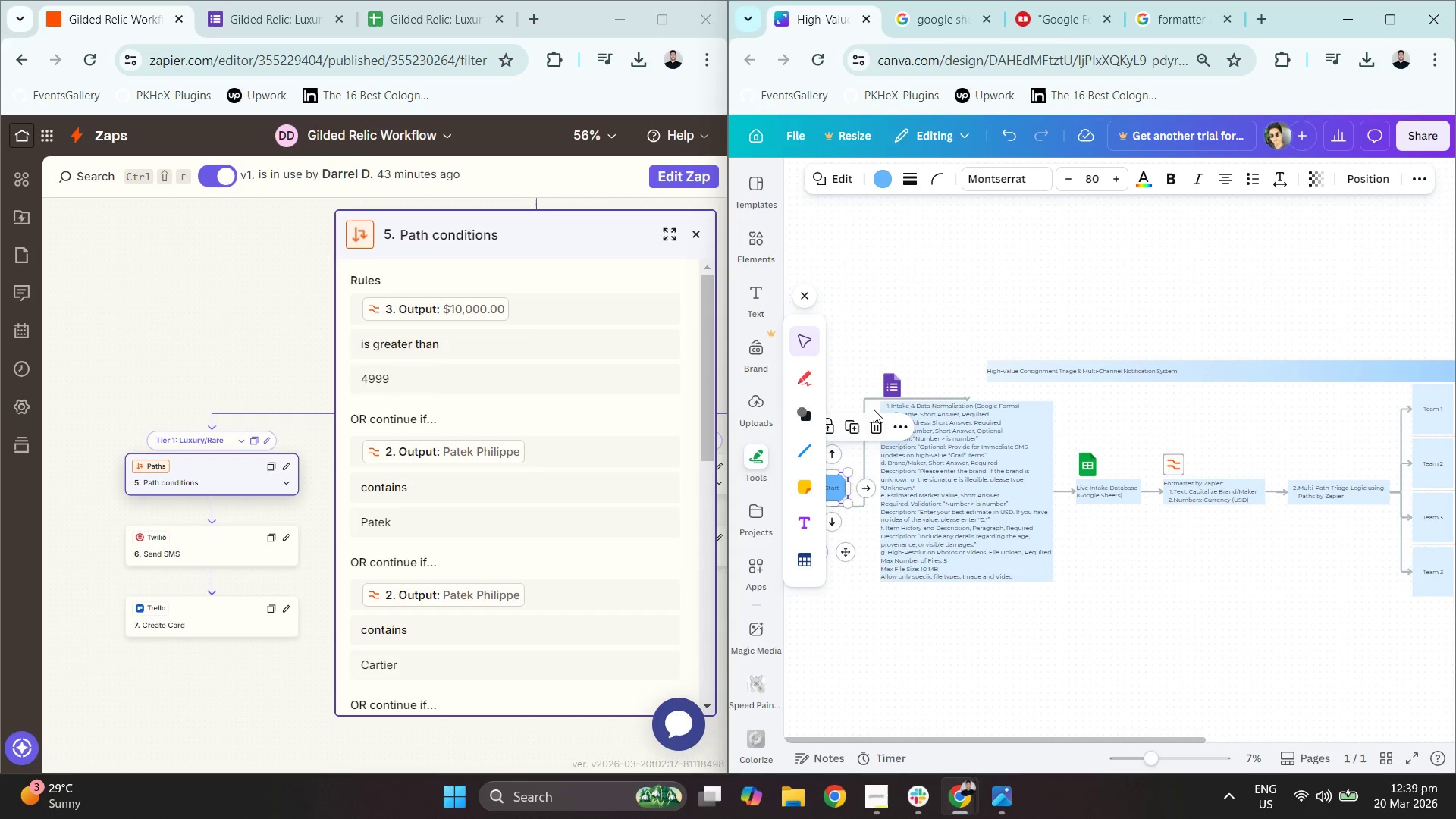 
left_click([868, 401])
 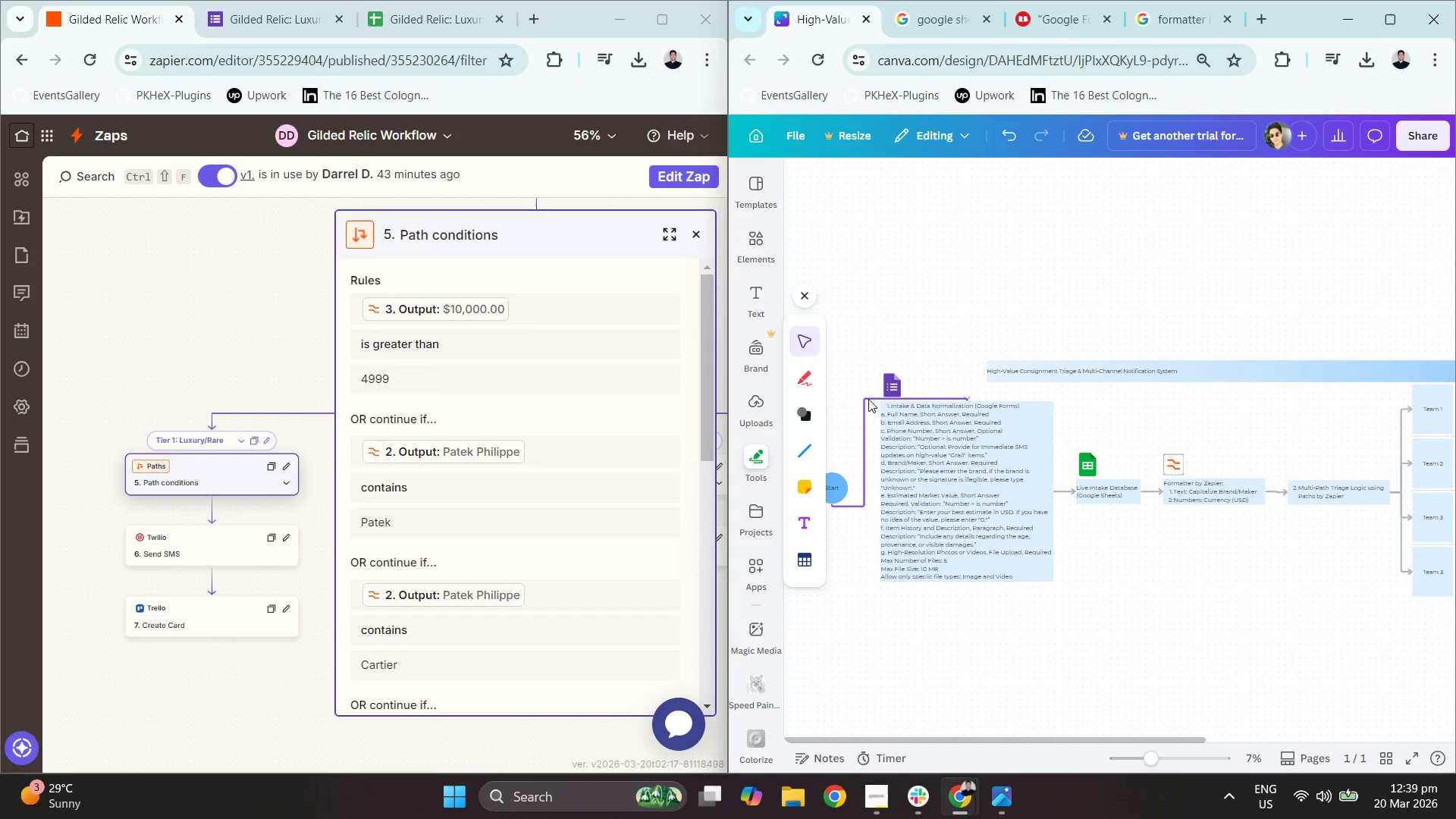 
double_click([870, 400])
 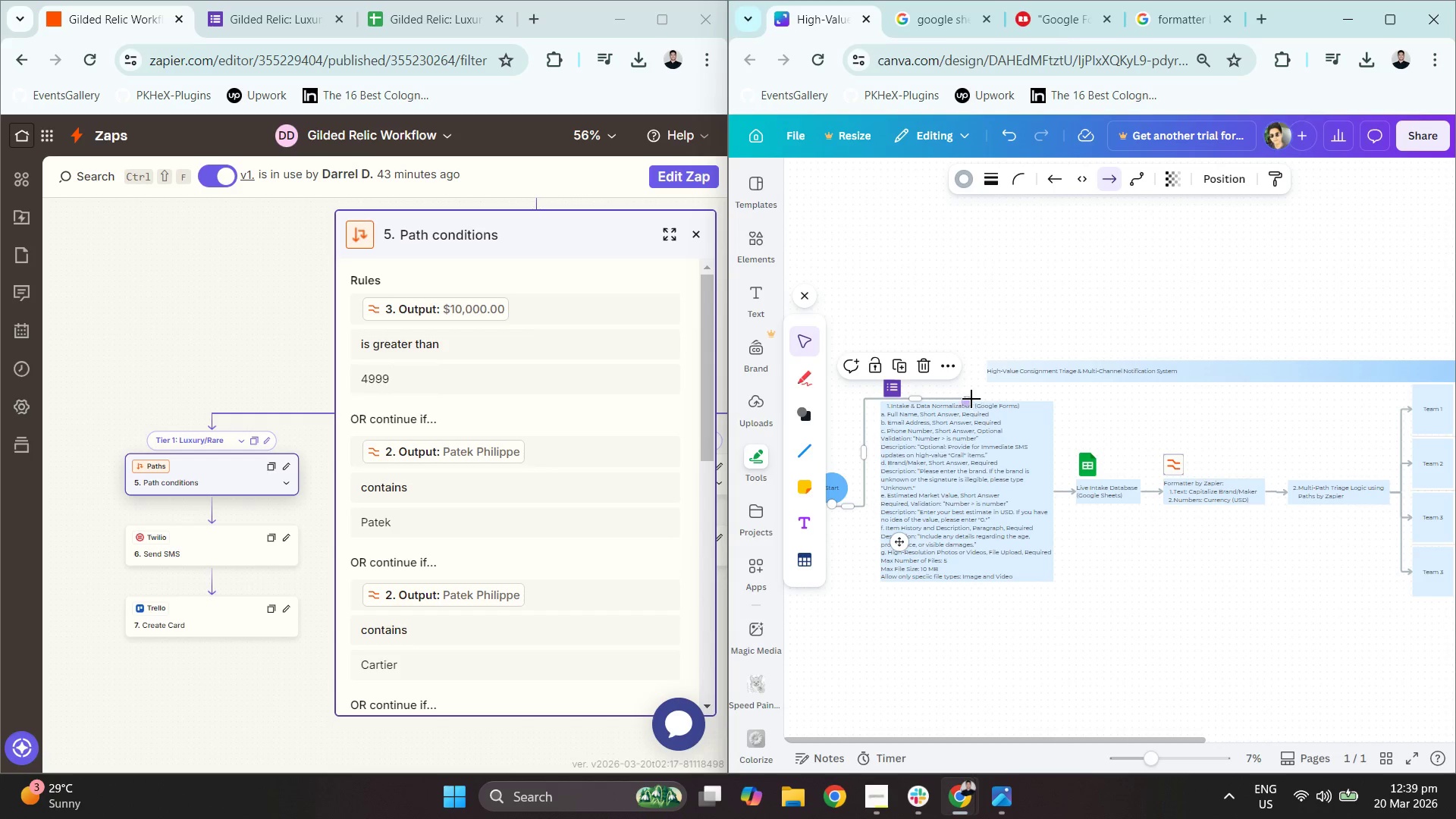 
left_click_drag(start_coordinate=[971, 398], to_coordinate=[878, 488])
 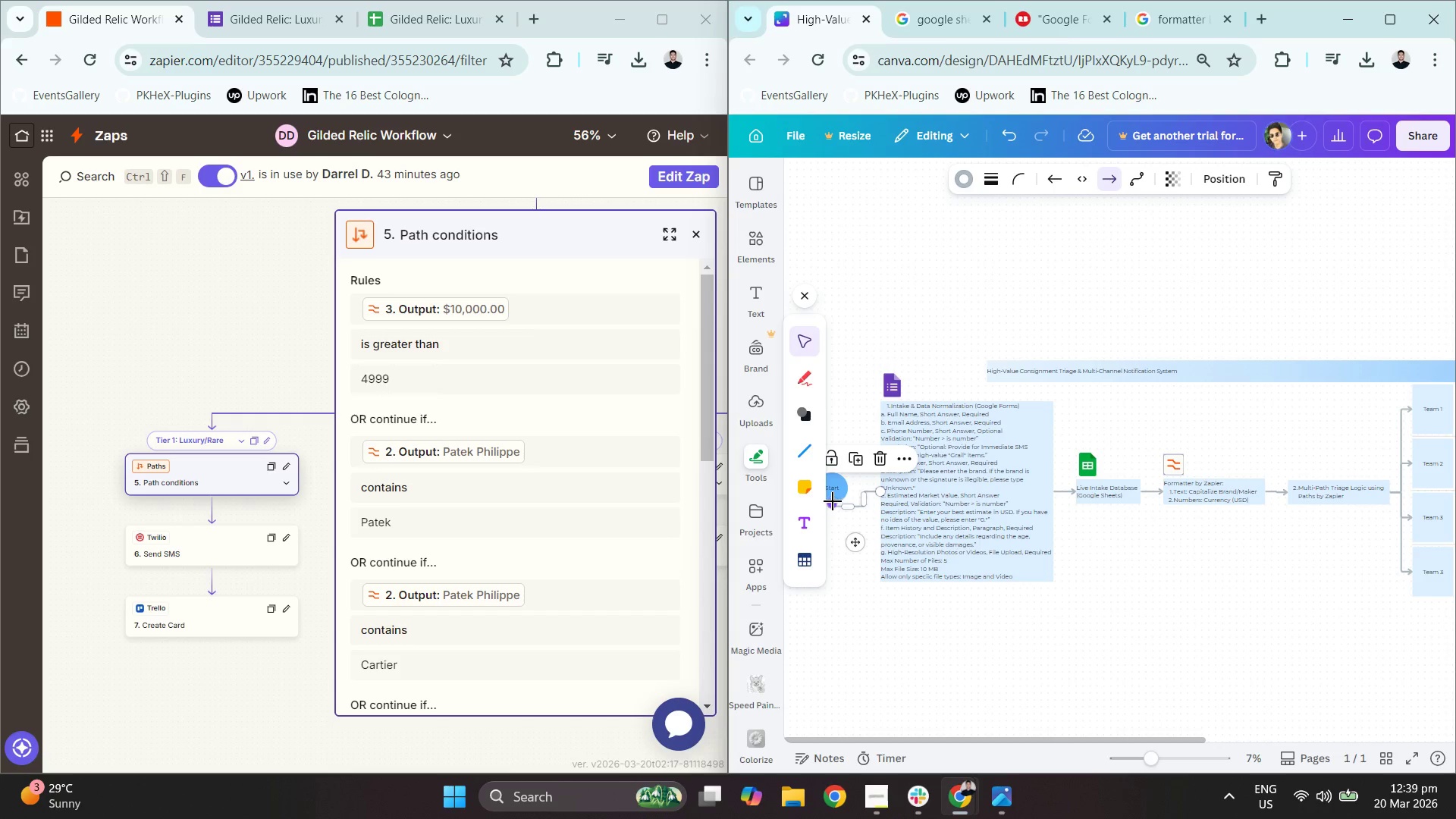 
left_click_drag(start_coordinate=[833, 500], to_coordinate=[855, 493])
 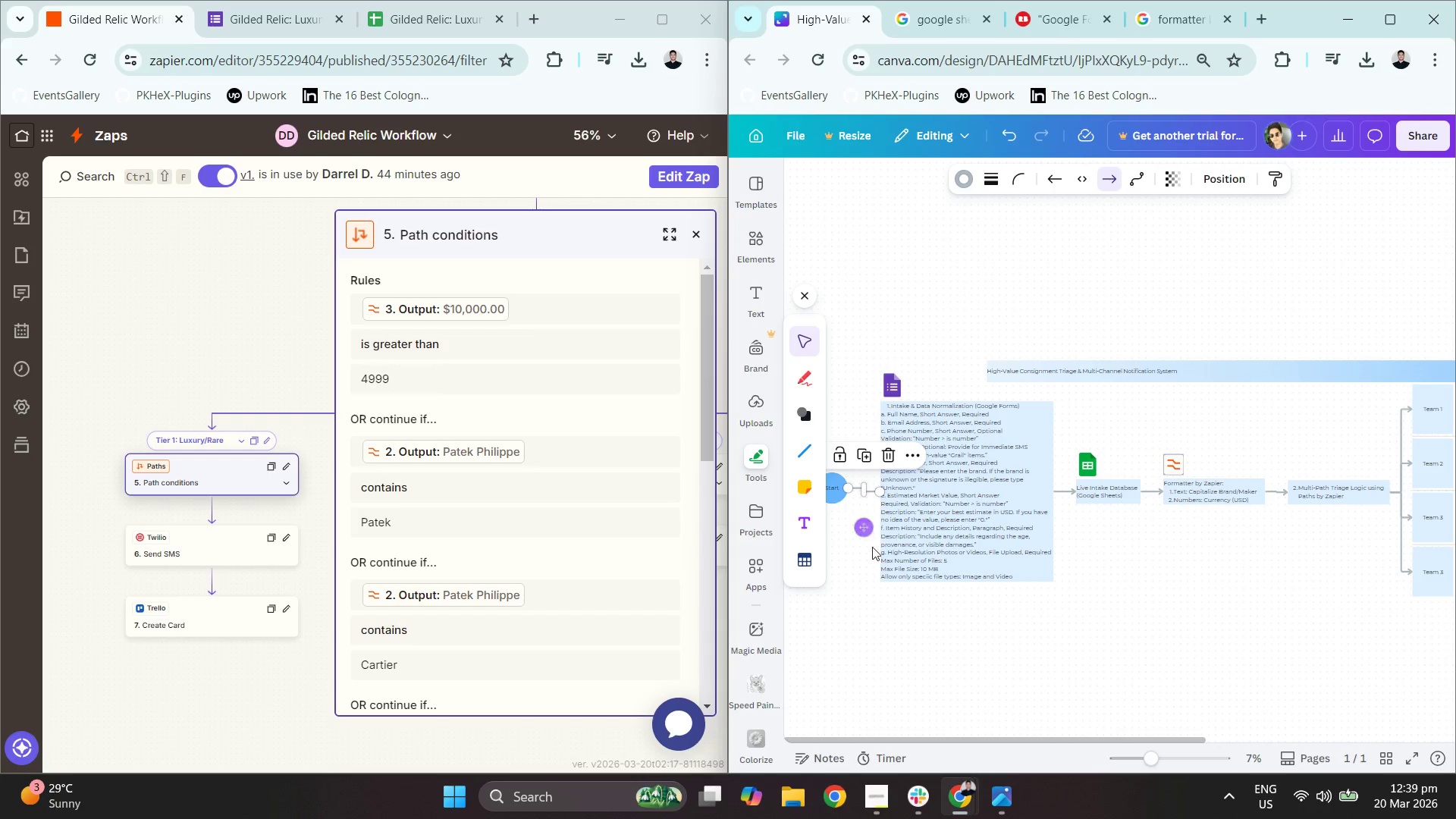 
double_click([886, 573])
 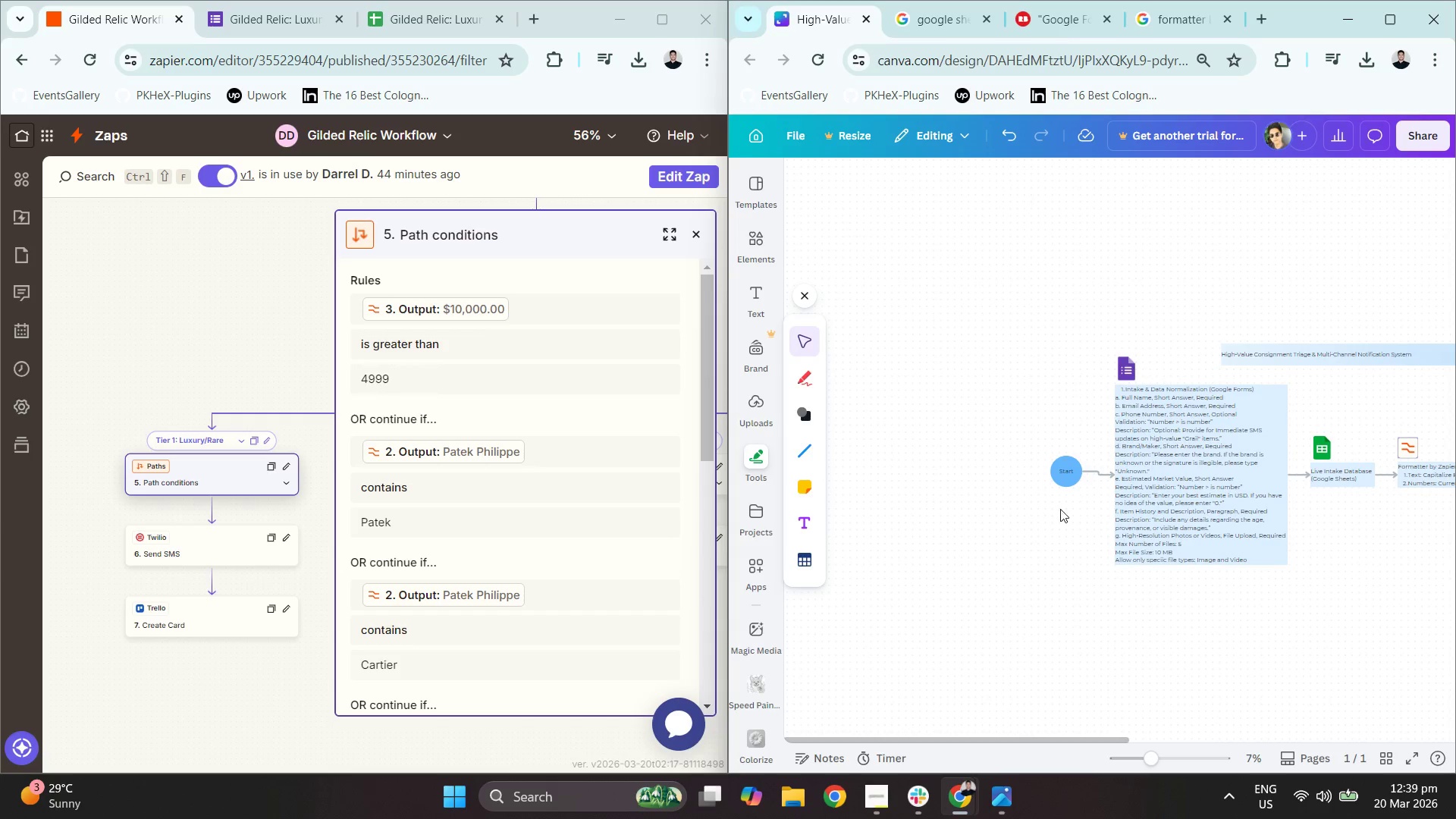 
left_click_drag(start_coordinate=[1074, 473], to_coordinate=[1070, 477])
 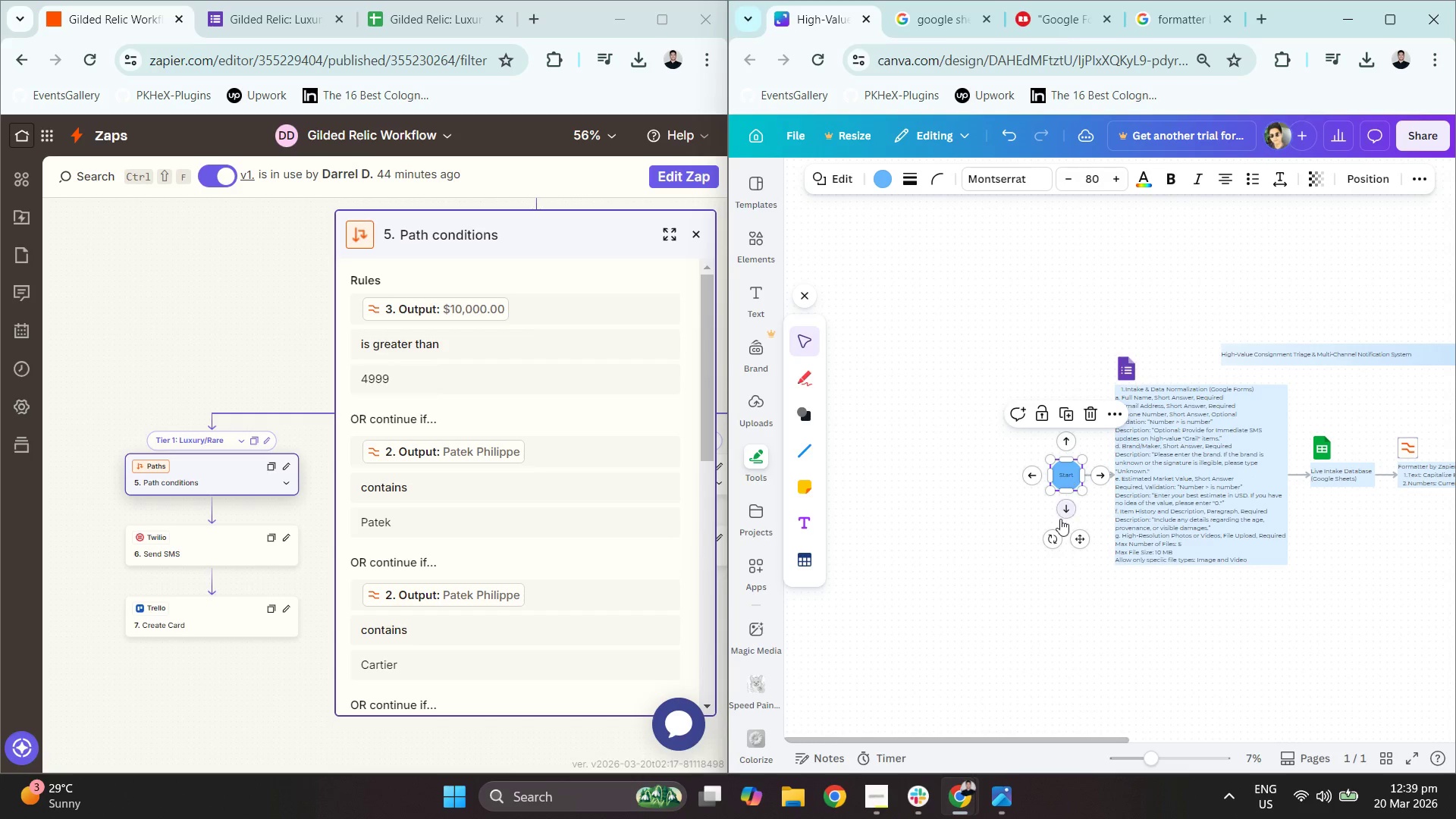 
left_click([1036, 560])
 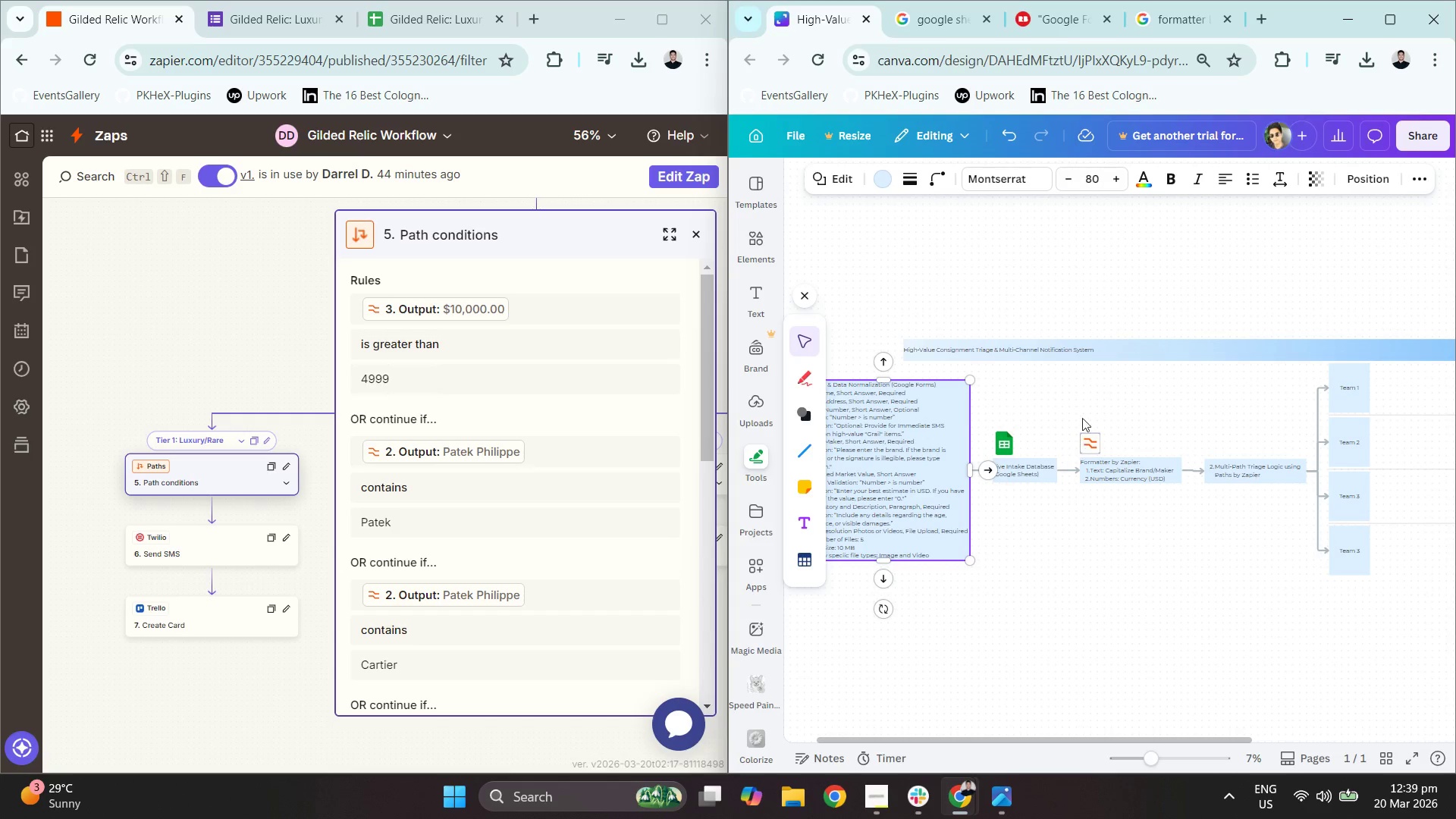 
left_click([1066, 347])
 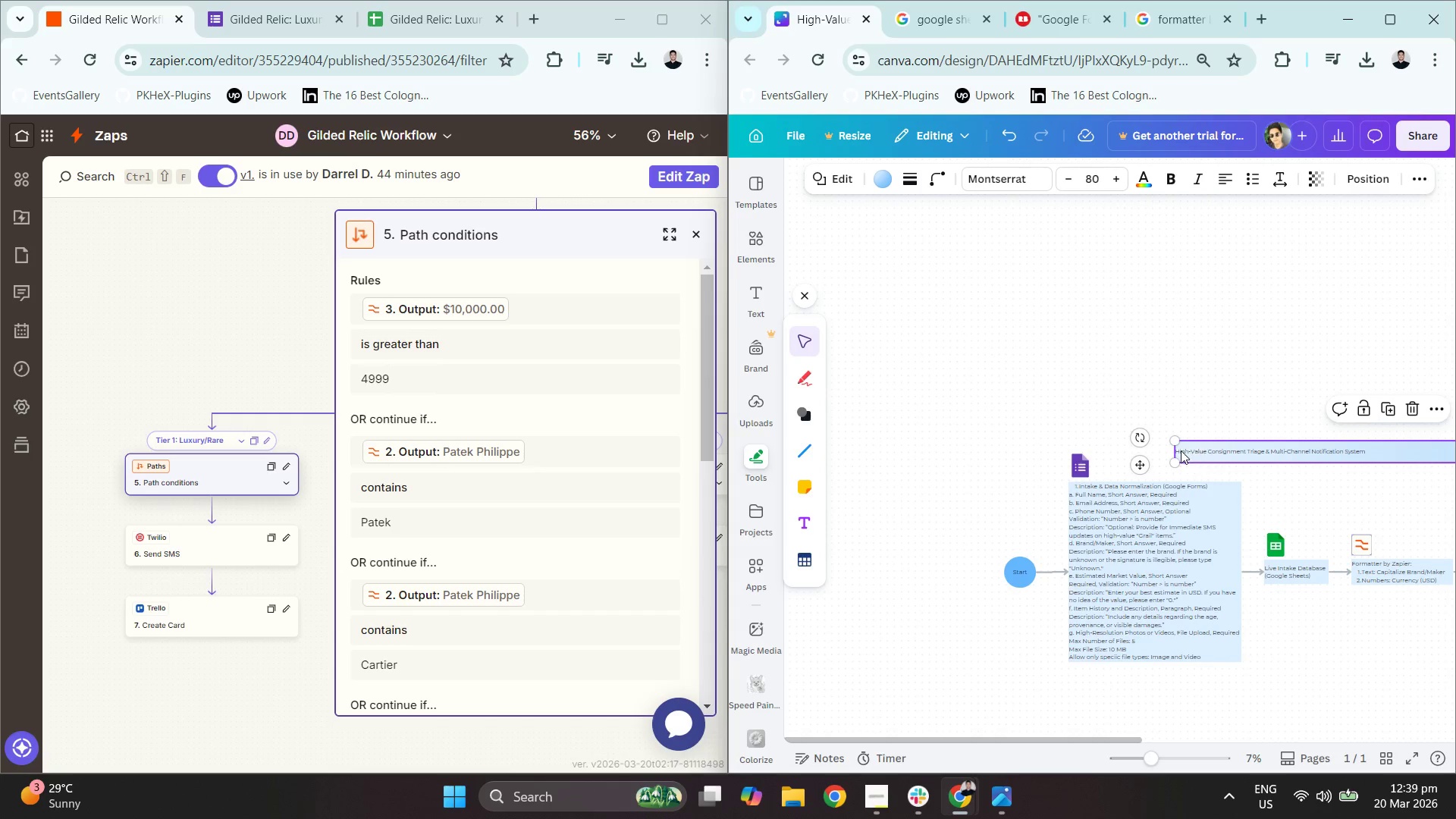 
left_click_drag(start_coordinate=[1178, 450], to_coordinate=[1006, 441])
 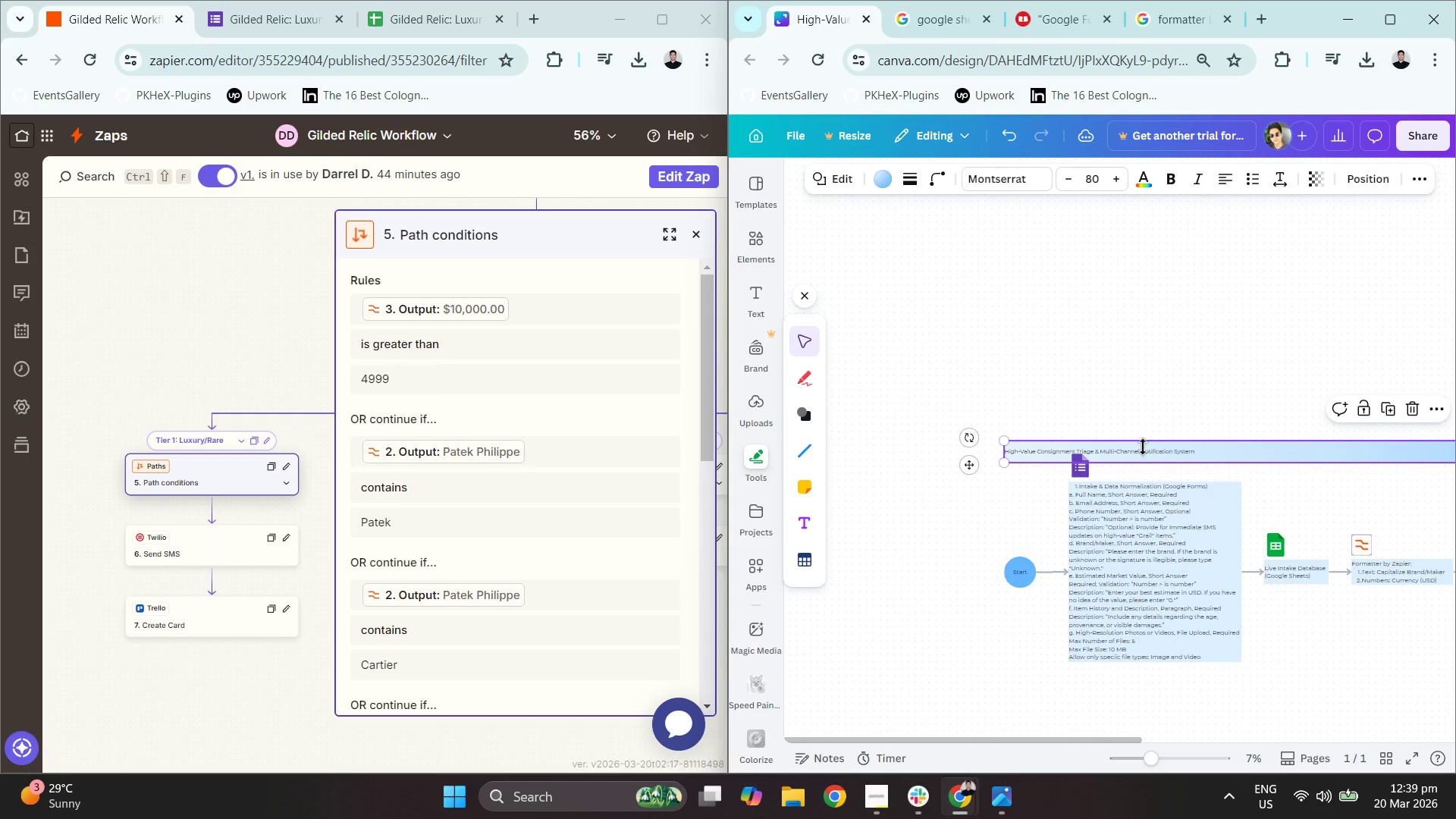 
left_click_drag(start_coordinate=[1142, 447], to_coordinate=[1143, 422])
 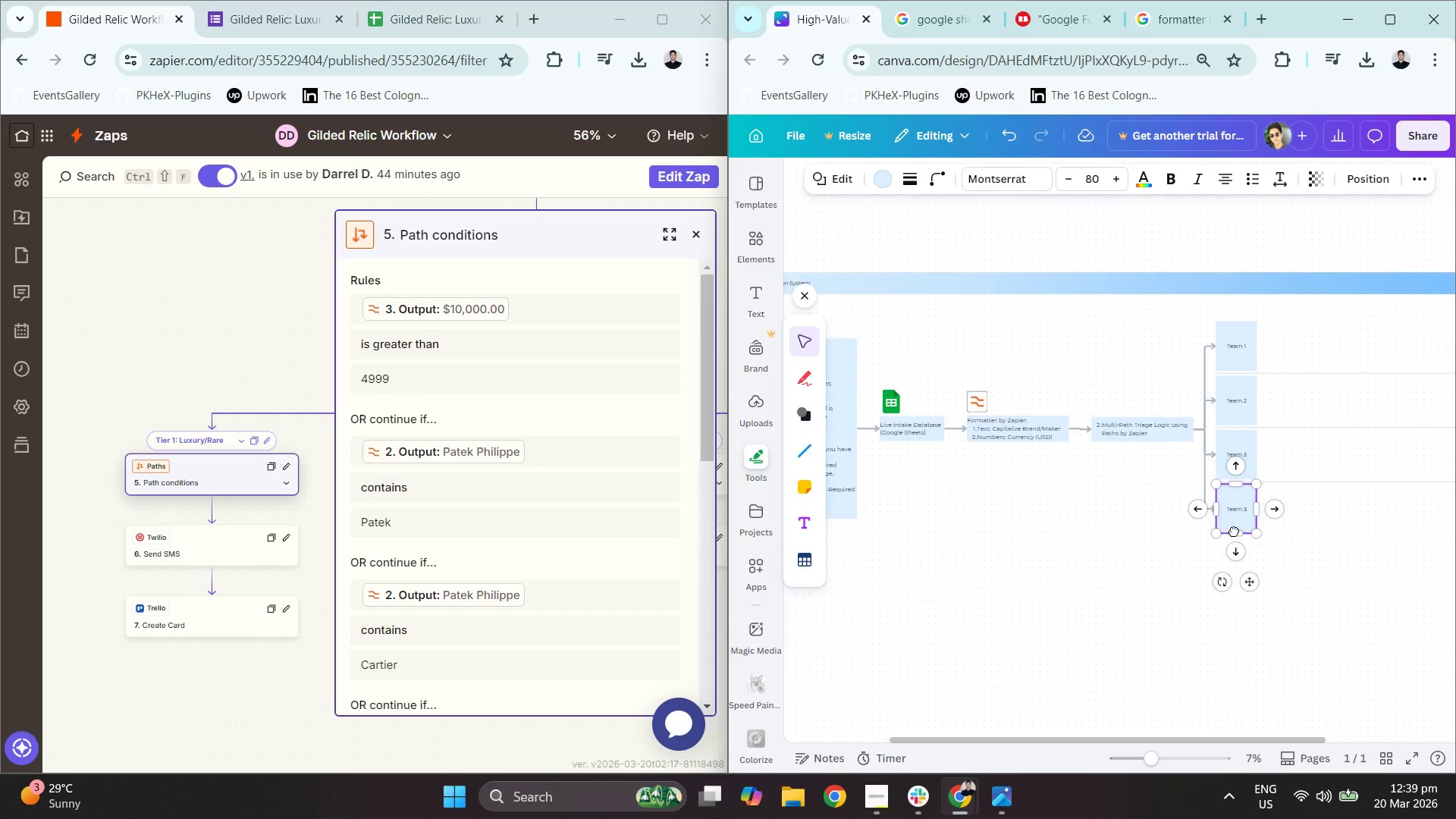 
wait(11.69)
 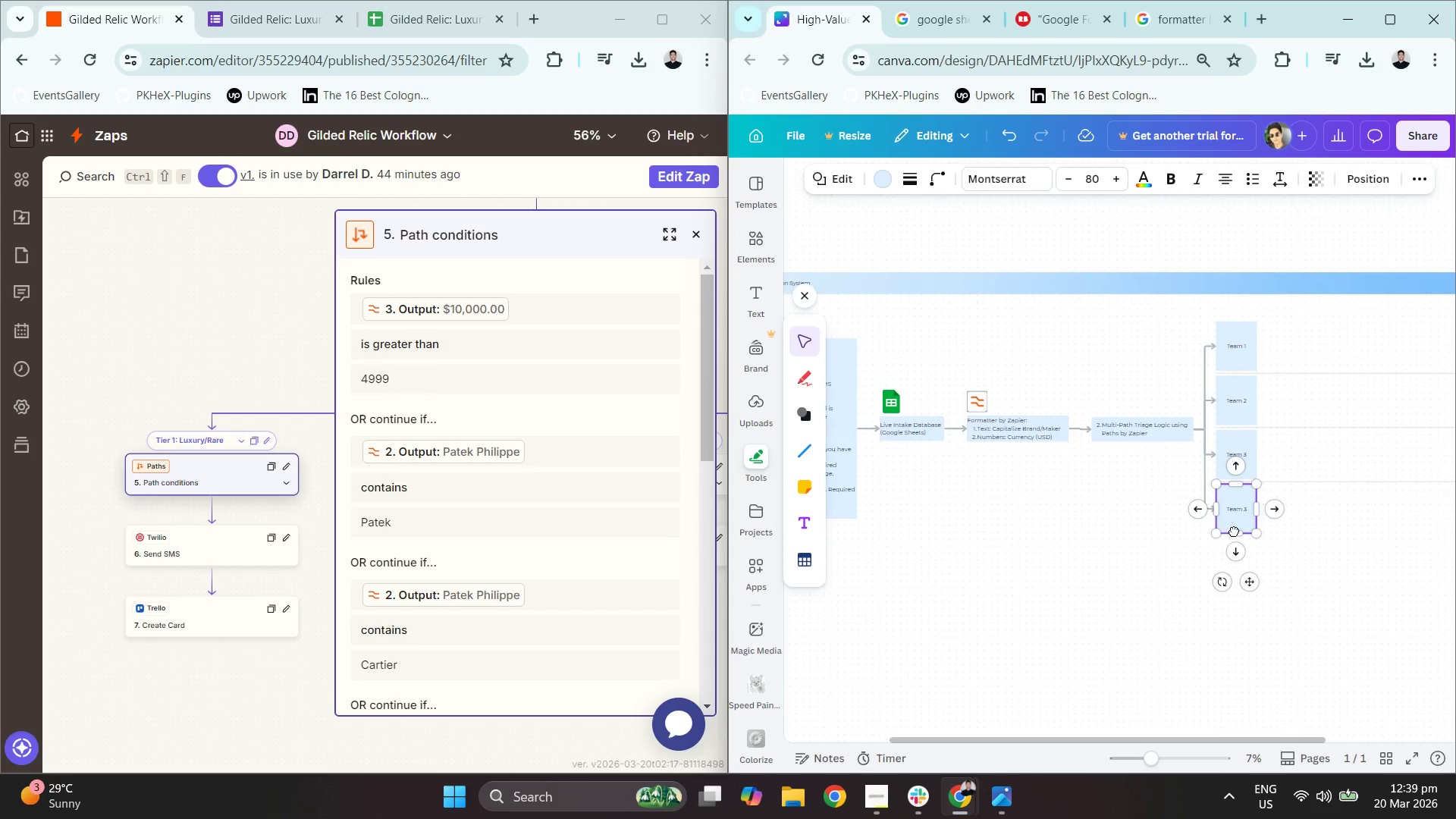 
hold_key(key=ControlLeft, duration=0.66)
scroll: coordinate [1175, 350], scroll_direction: up, amount: 5.0
 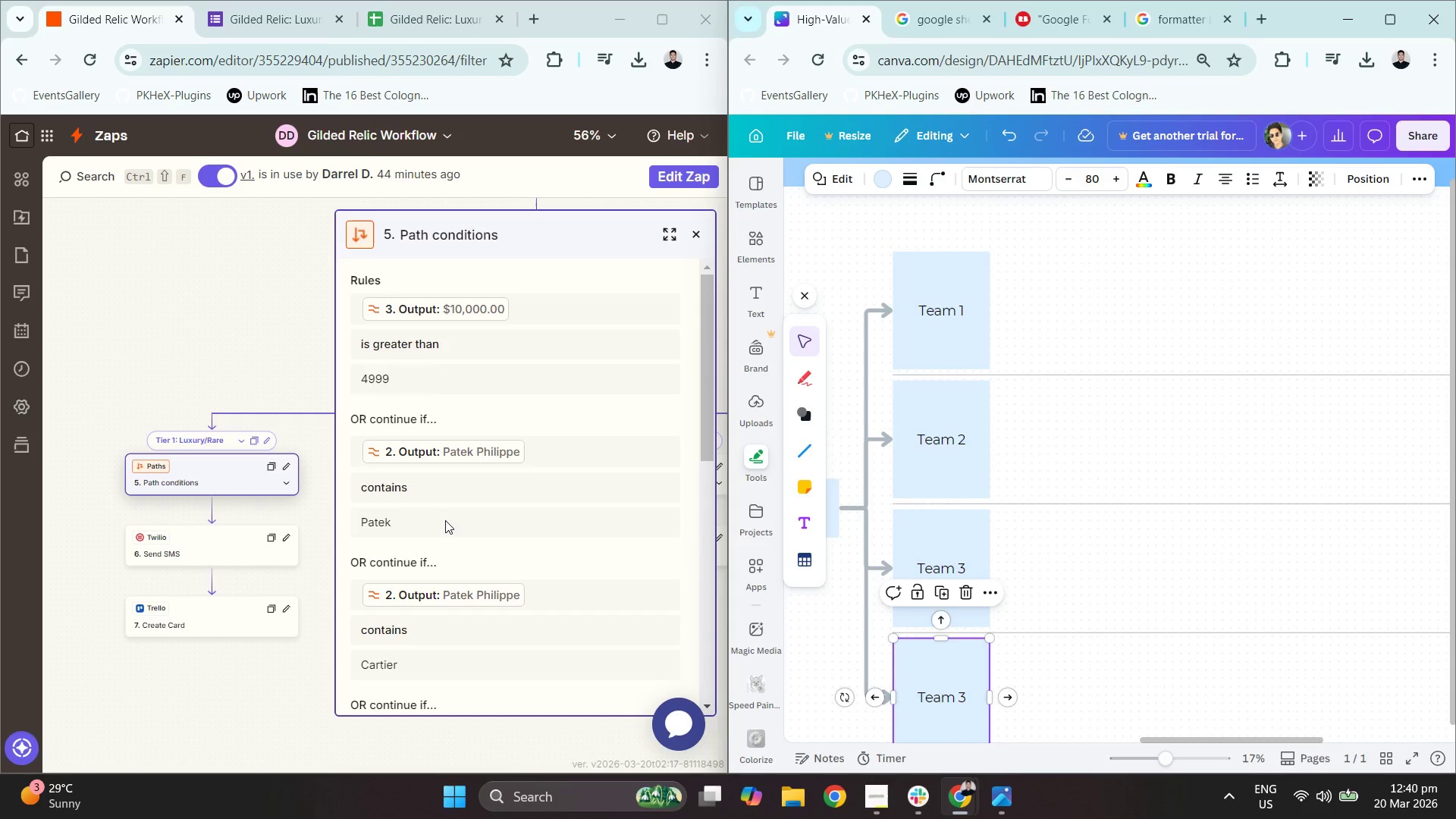 
wait(9.27)
 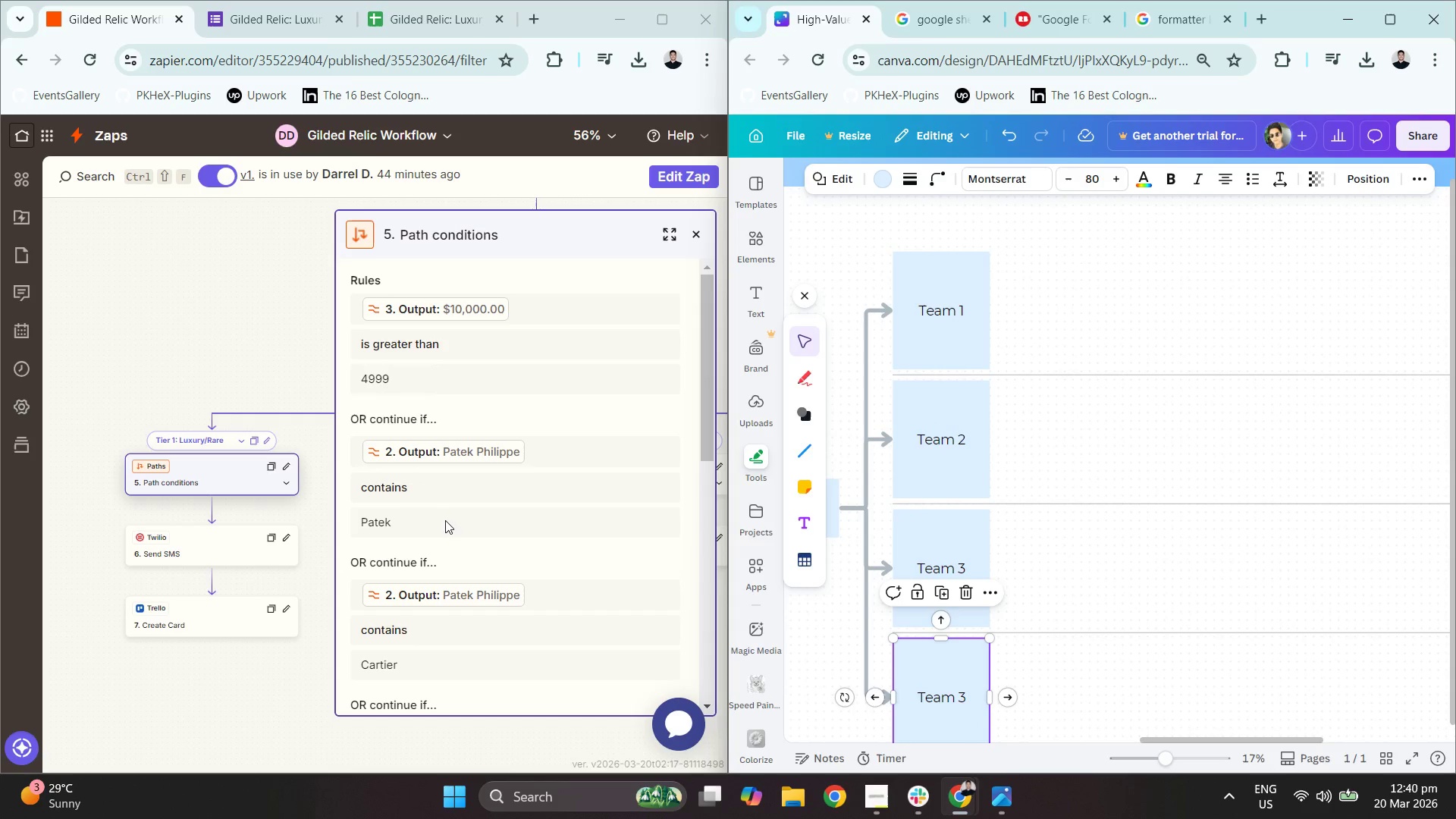 
left_click([927, 648])
 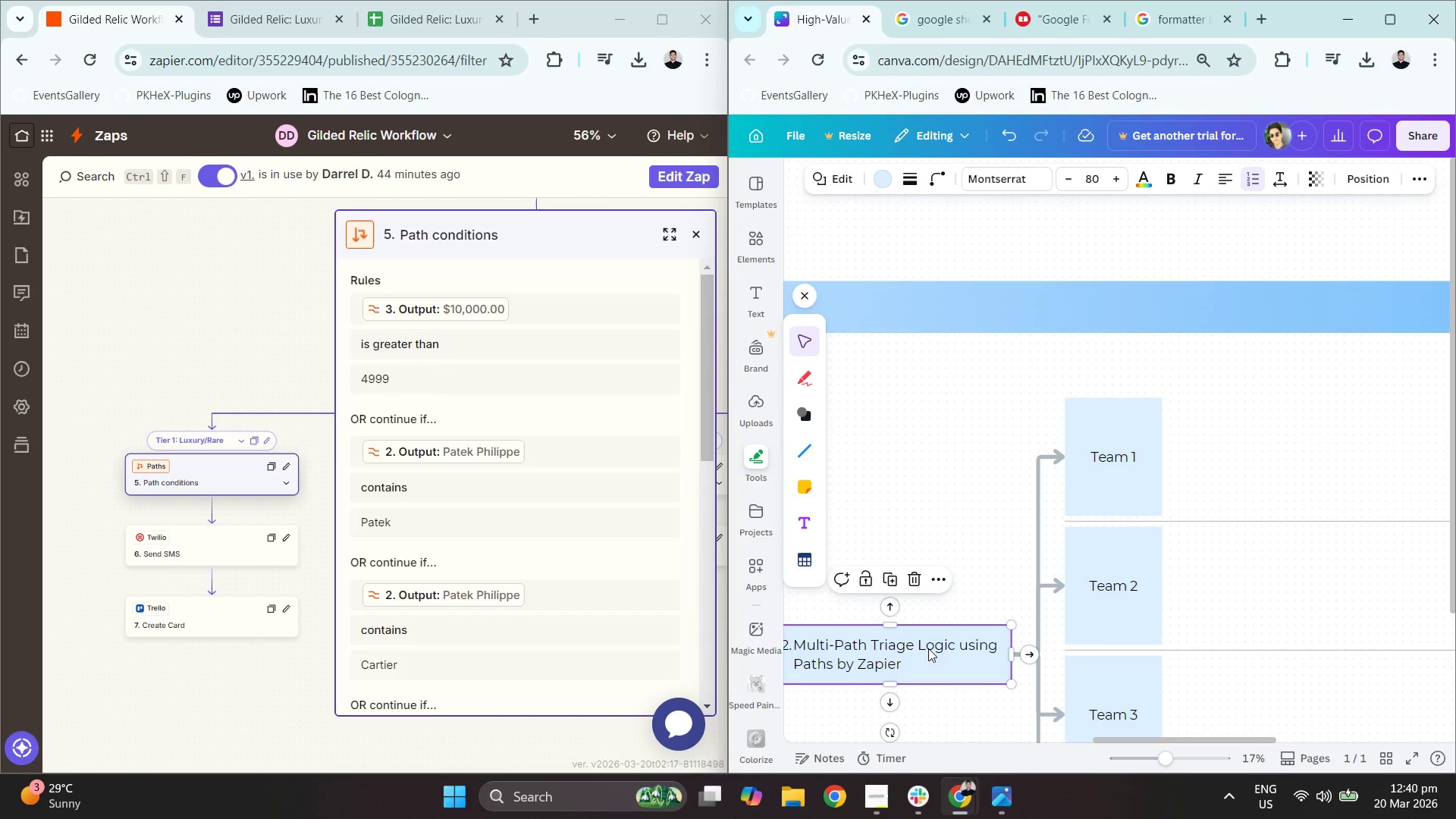 
key(Control+C)
 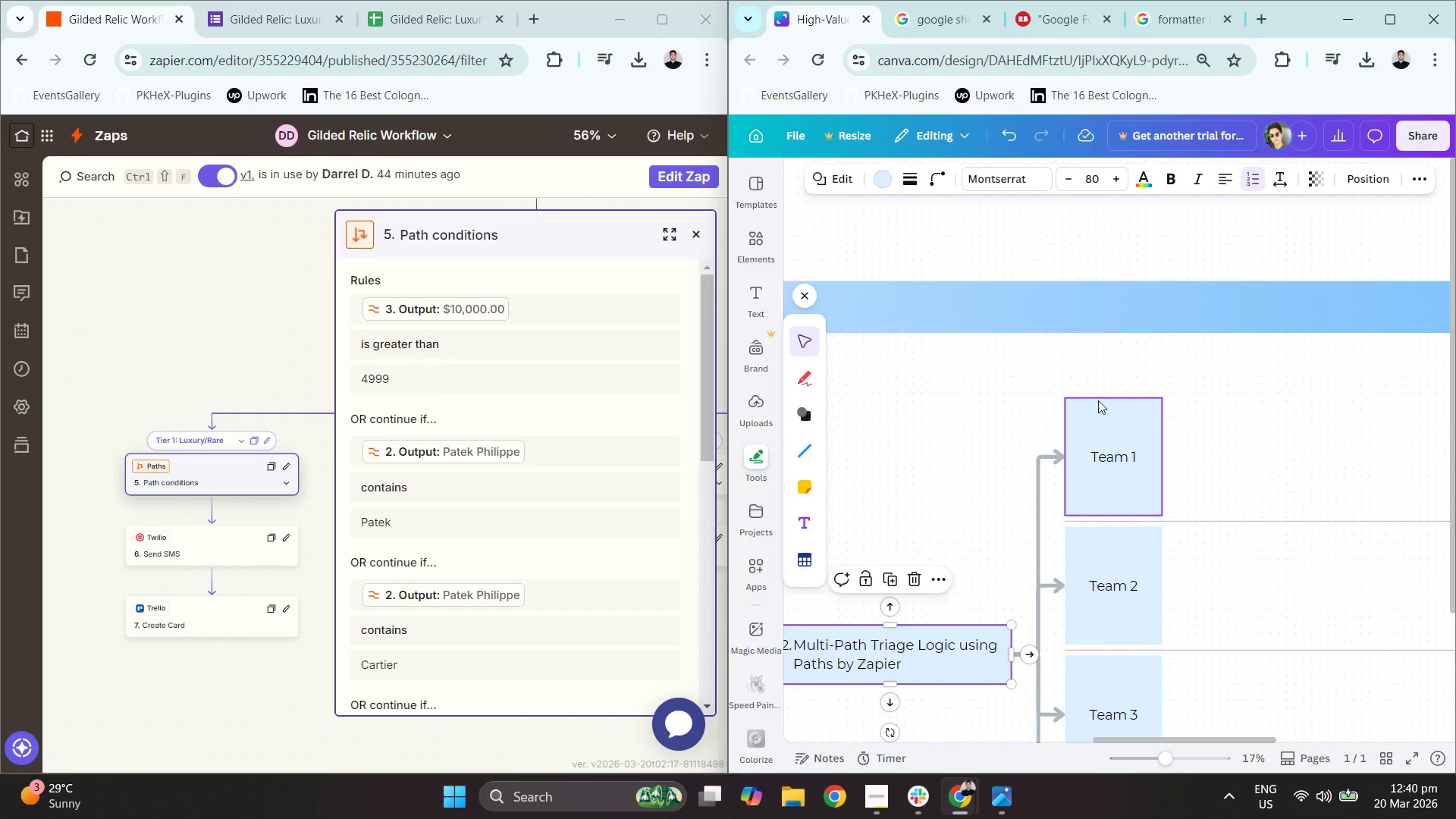 
key(Control+V)
 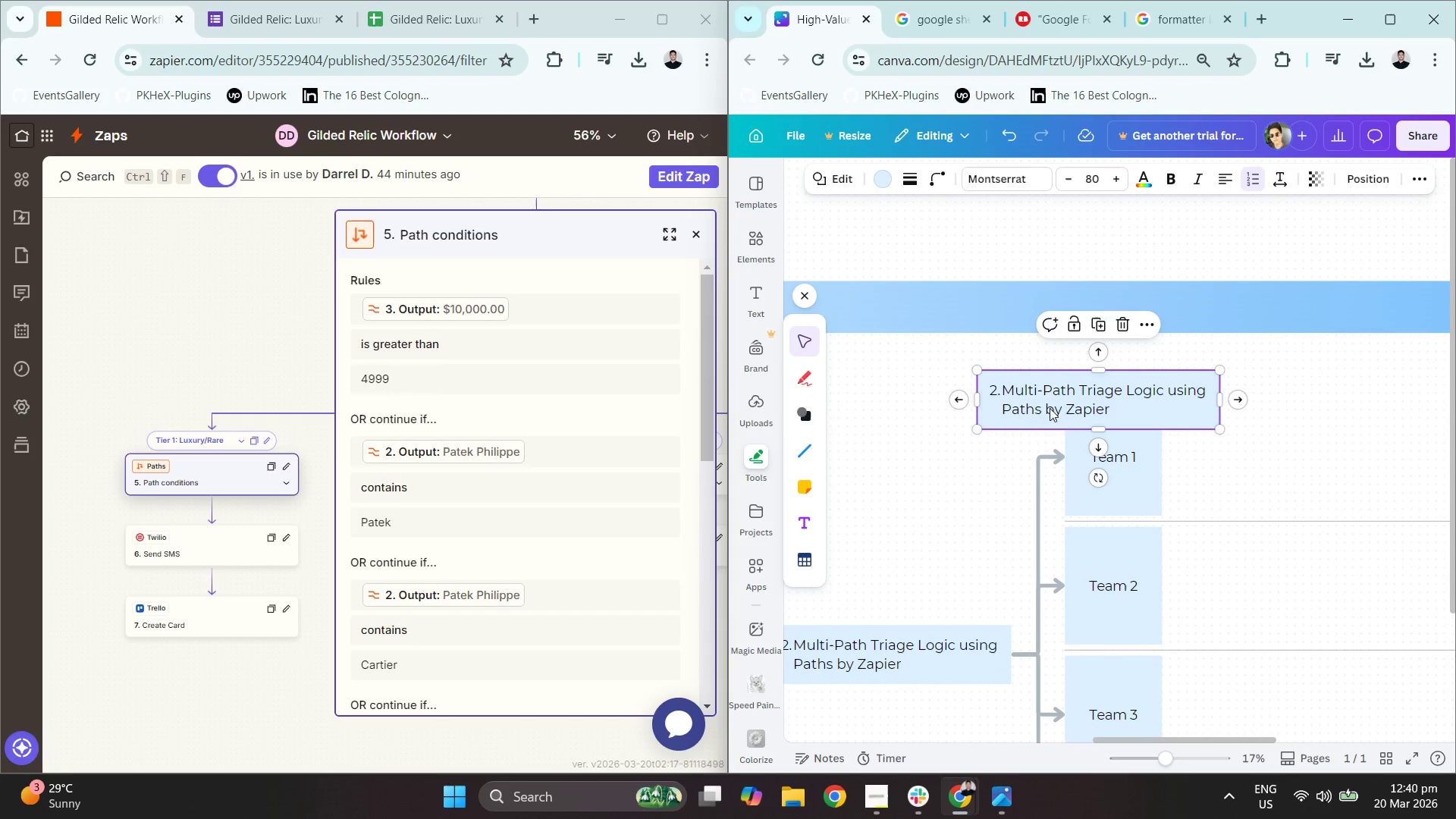 
left_click_drag(start_coordinate=[1026, 406], to_coordinate=[1037, 366])
 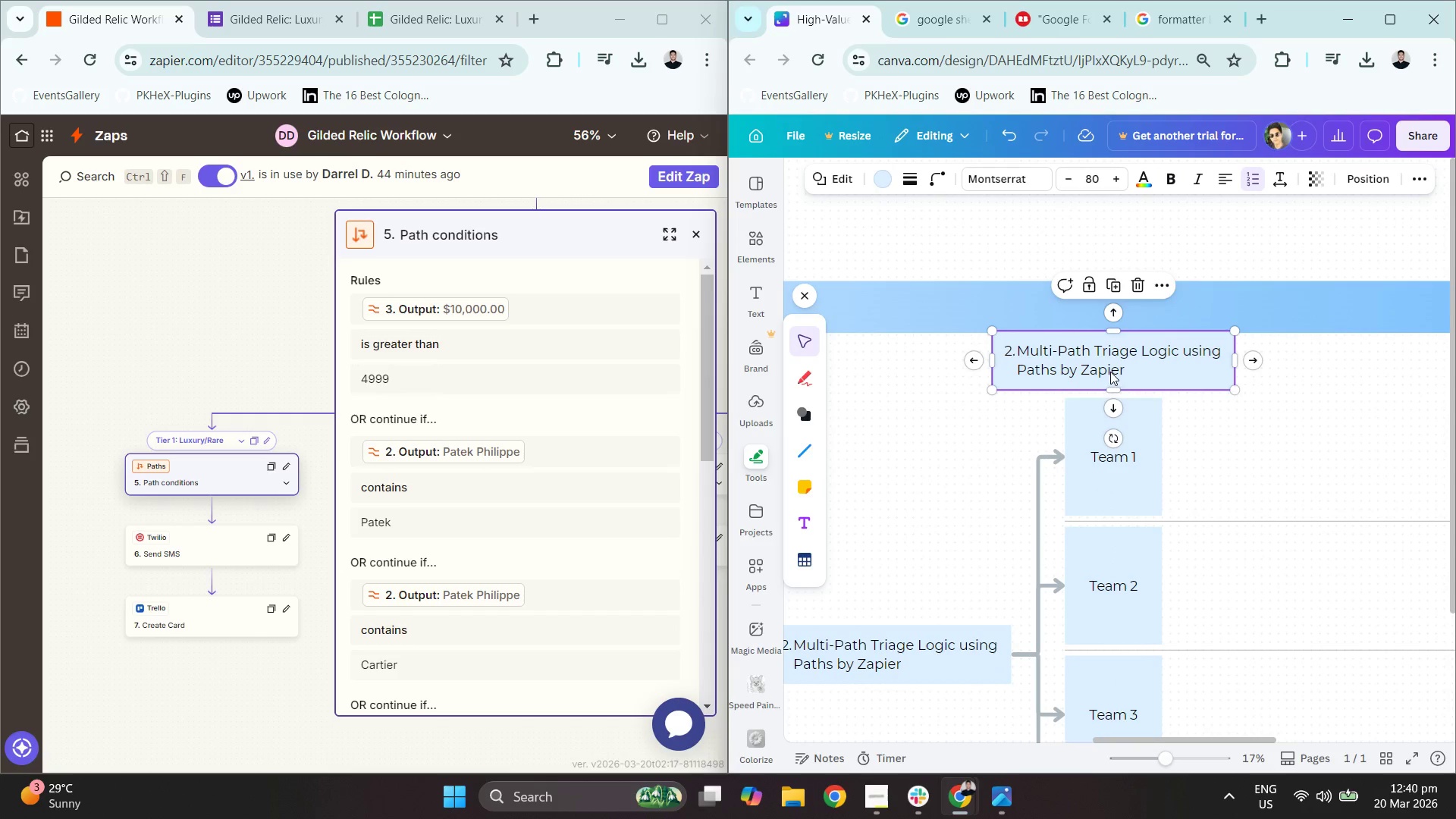 
double_click([1110, 372])
 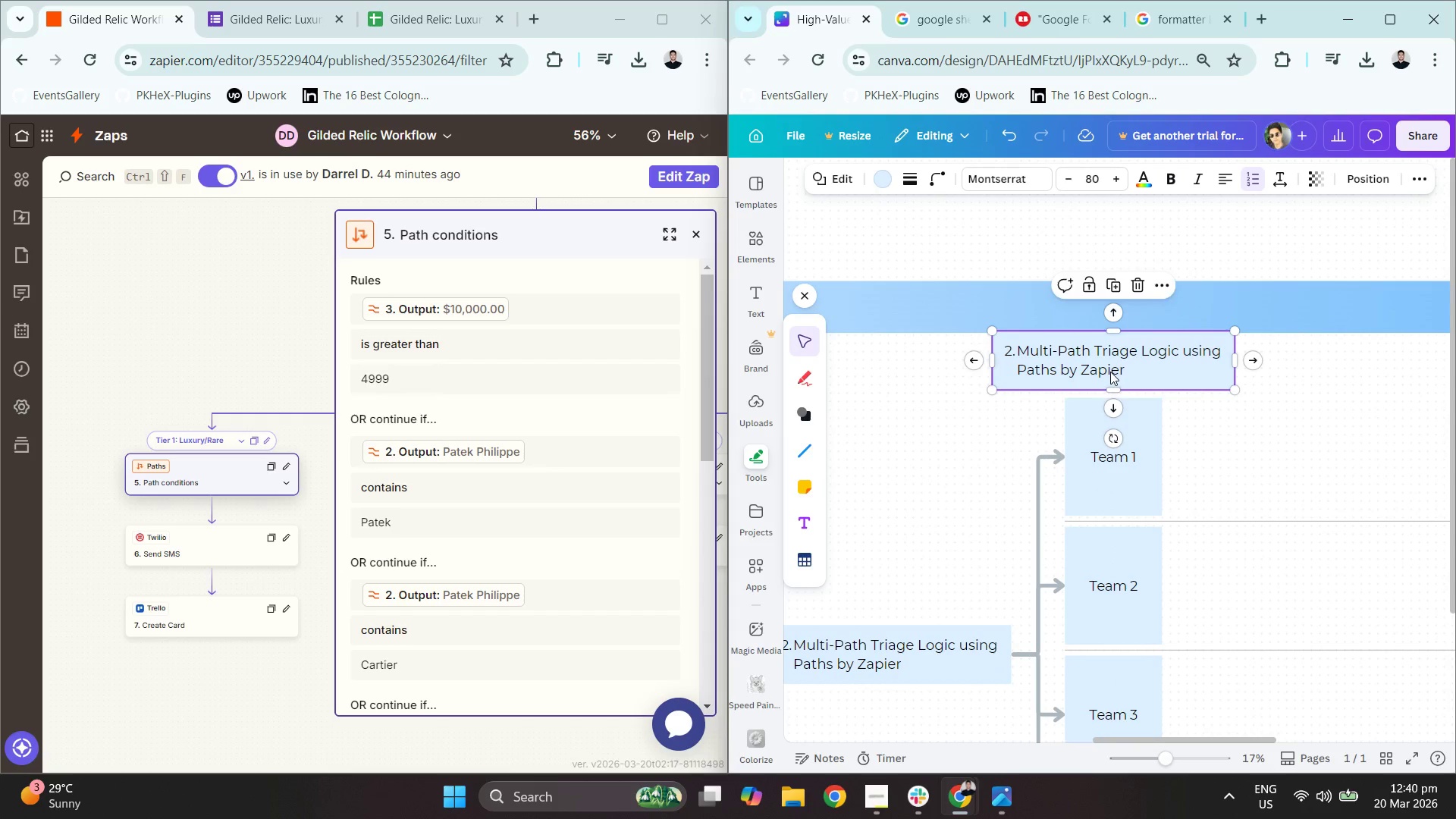 
key(Control+A)
 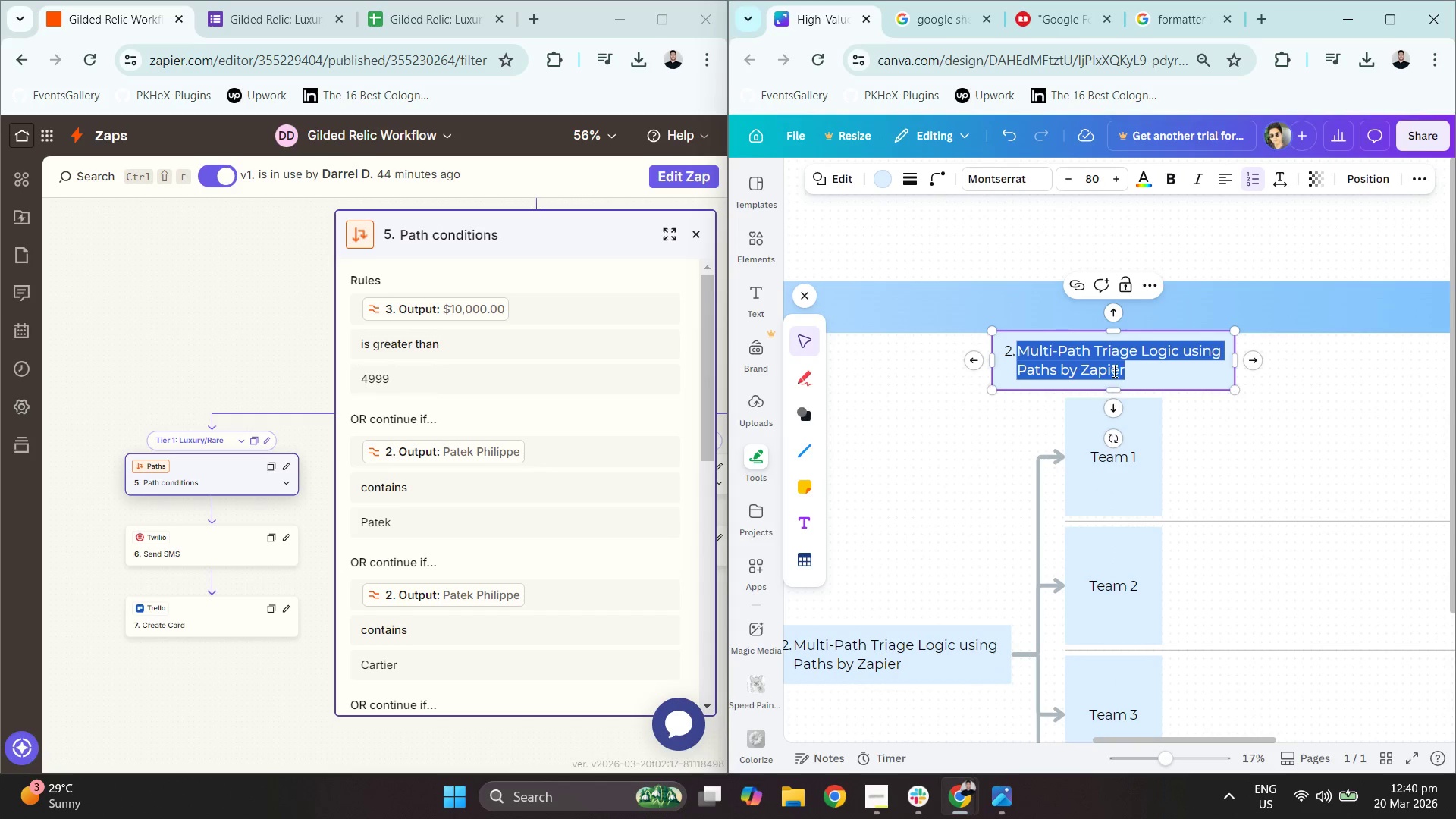 
type(Filters)
key(Backspace)
type(fil)
key(Backspace)
key(Backspace)
type(ILE)
key(Backspace)
type(TERS)
 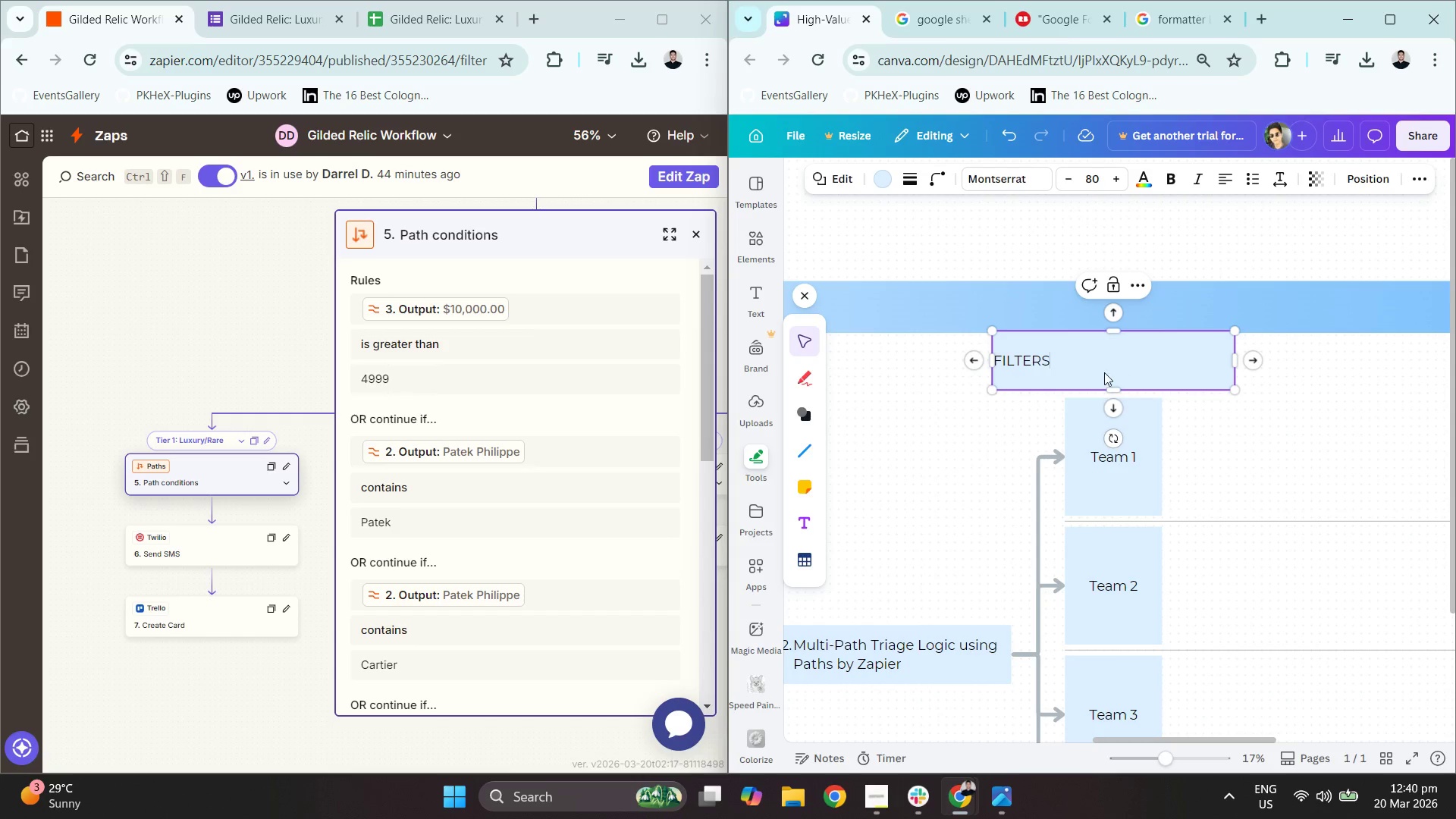 
left_click([1104, 359])
 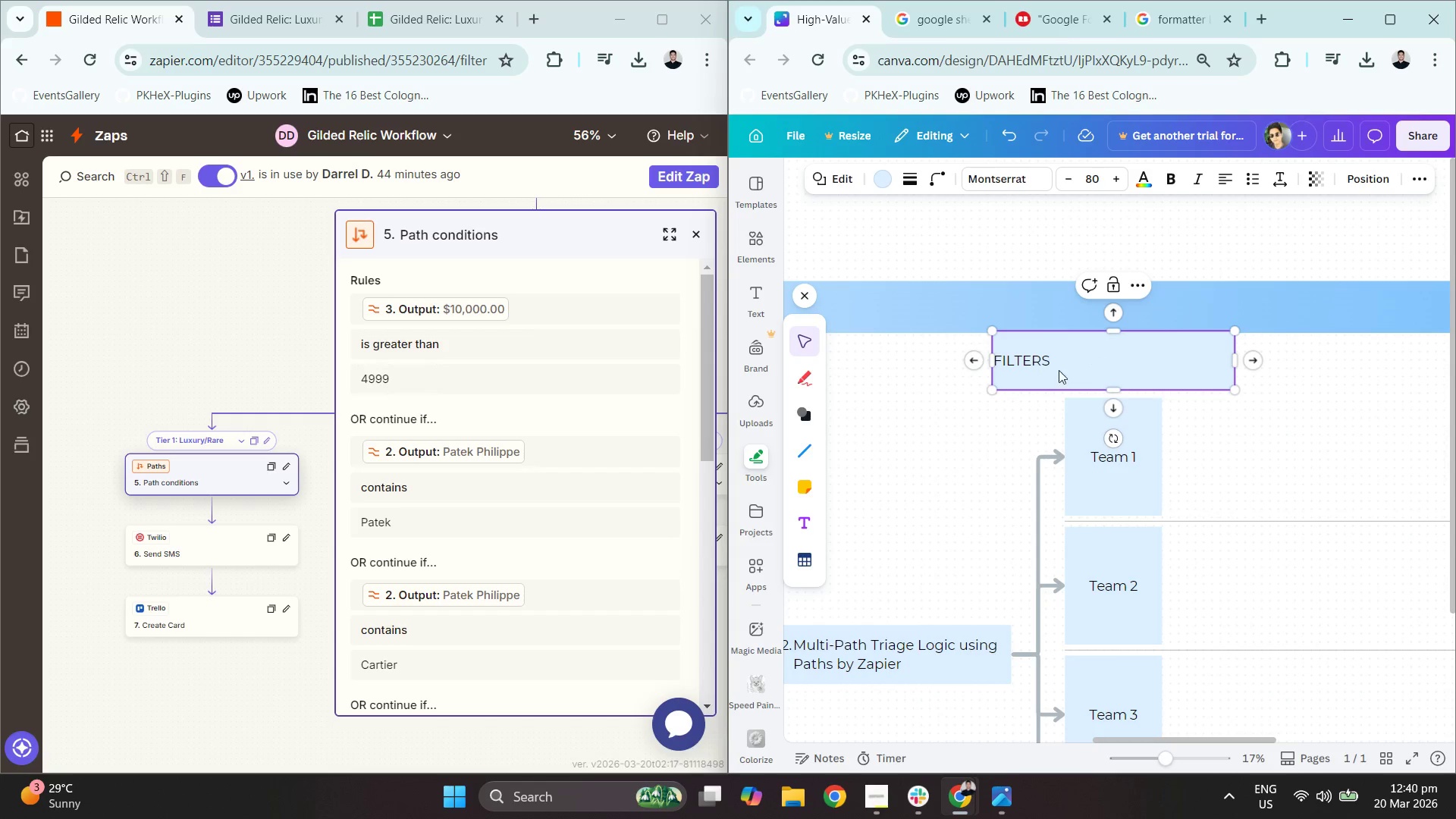 
double_click([975, 418])
 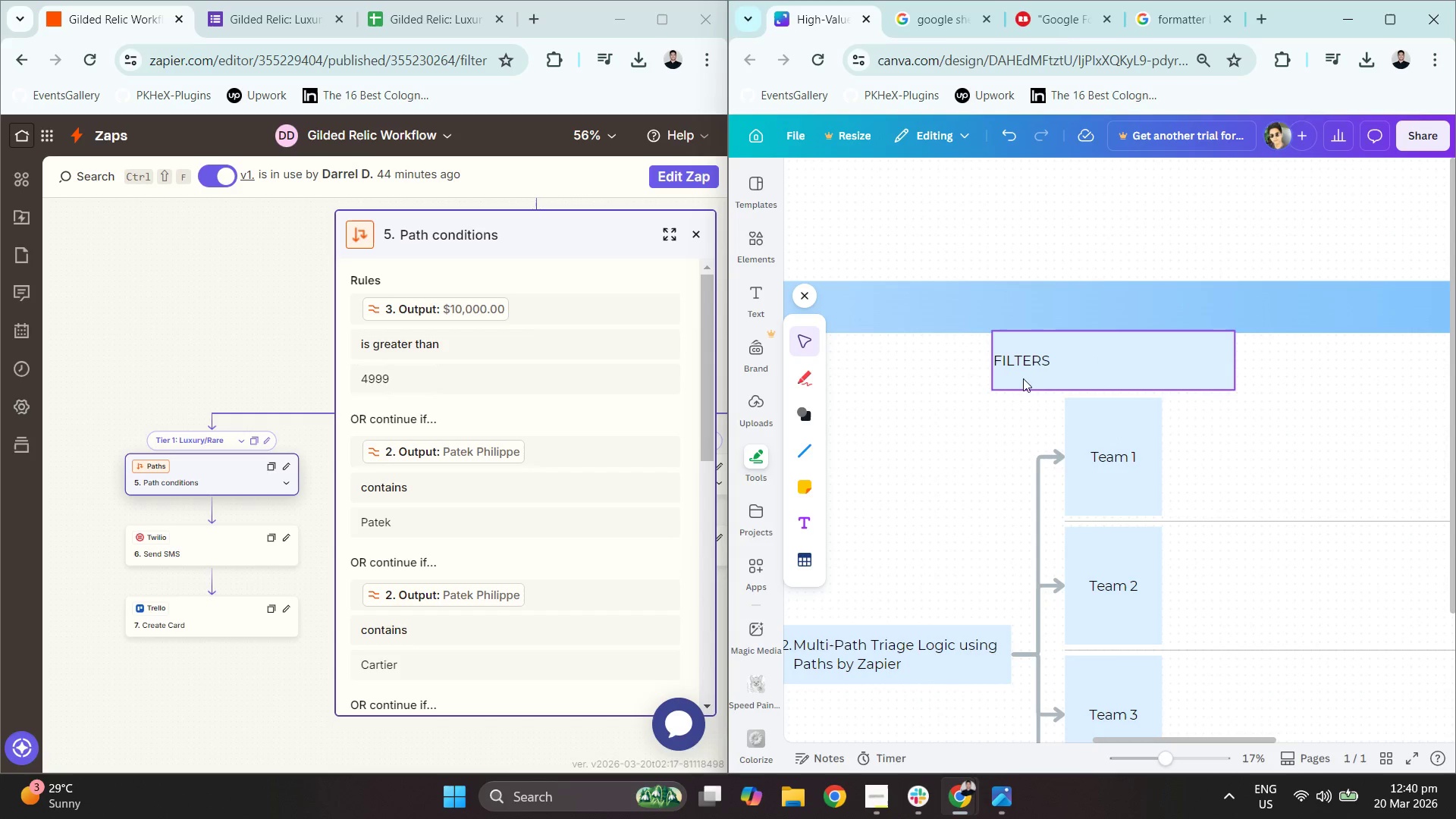 
triple_click([1044, 358])
 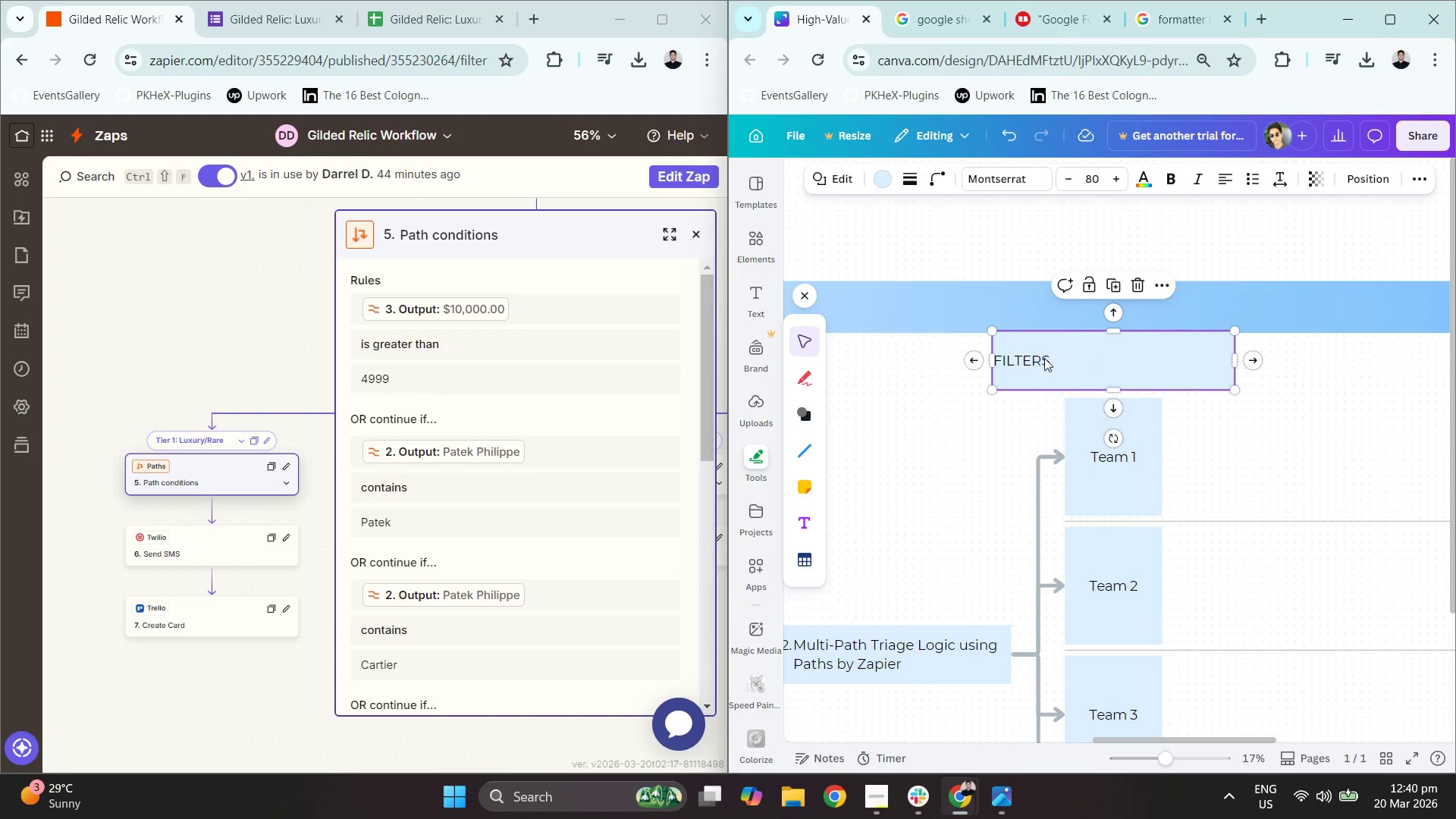 
right_click([1044, 358])
 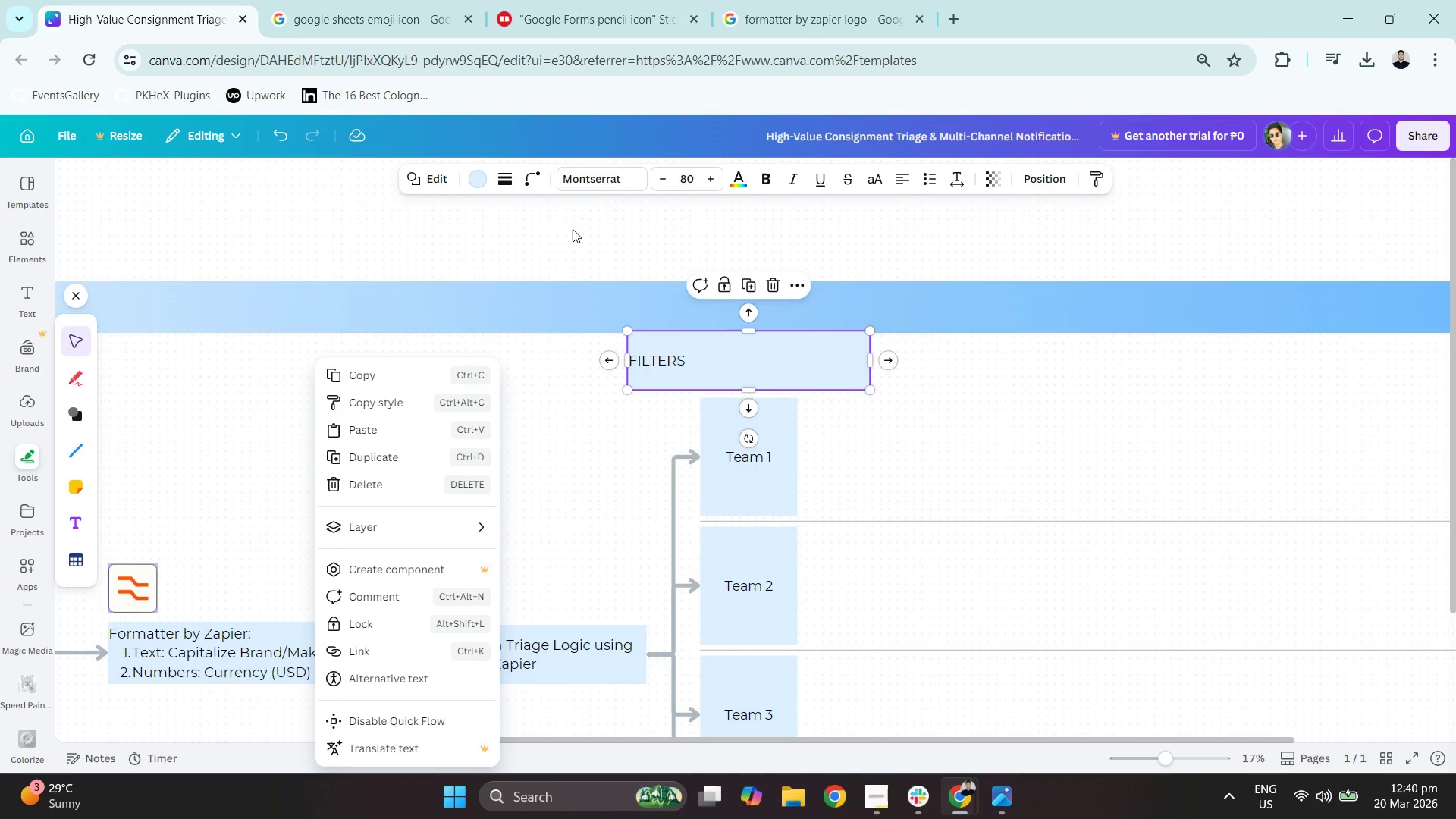 
double_click([479, 184])
 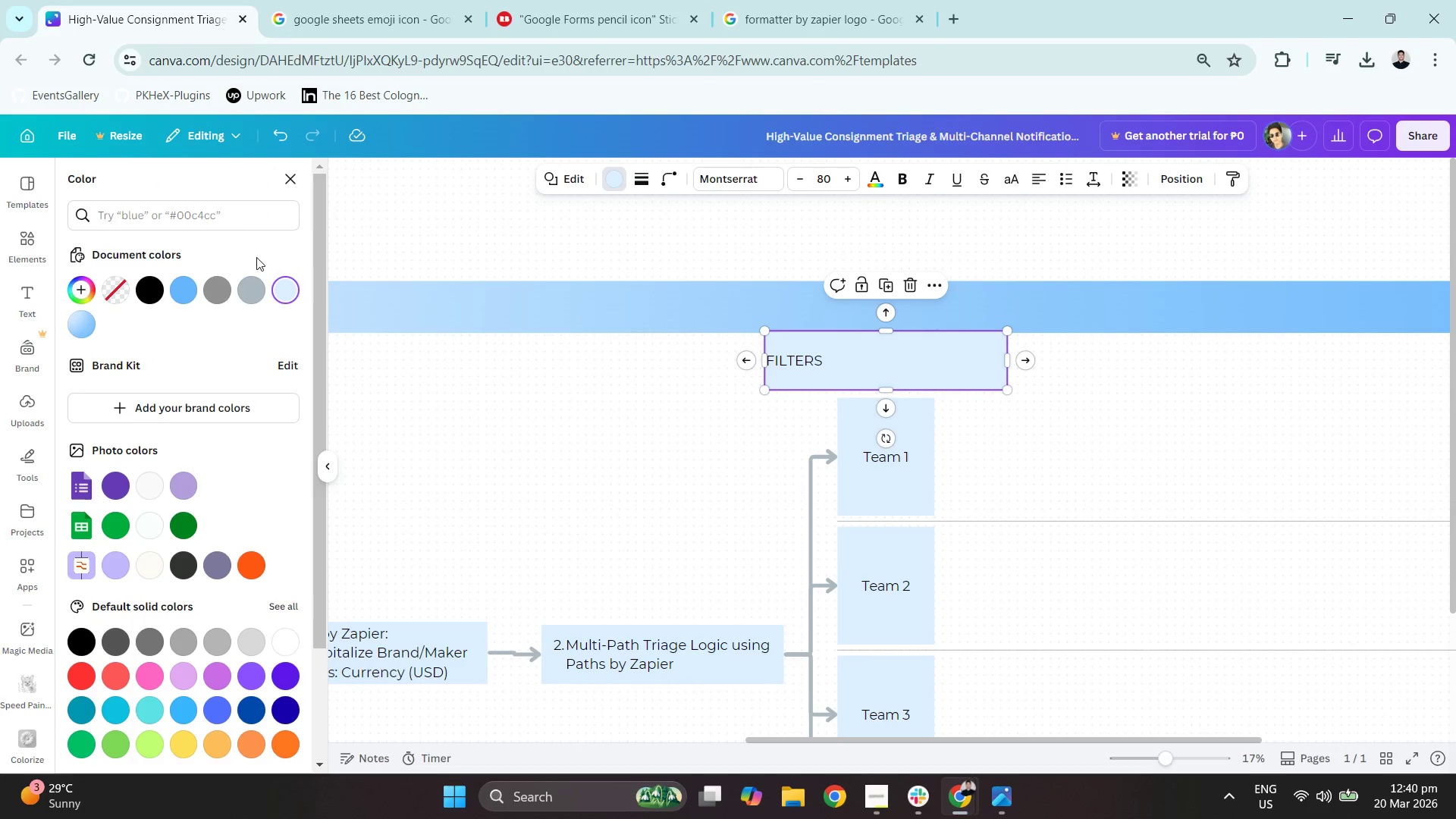 
left_click([127, 290])
 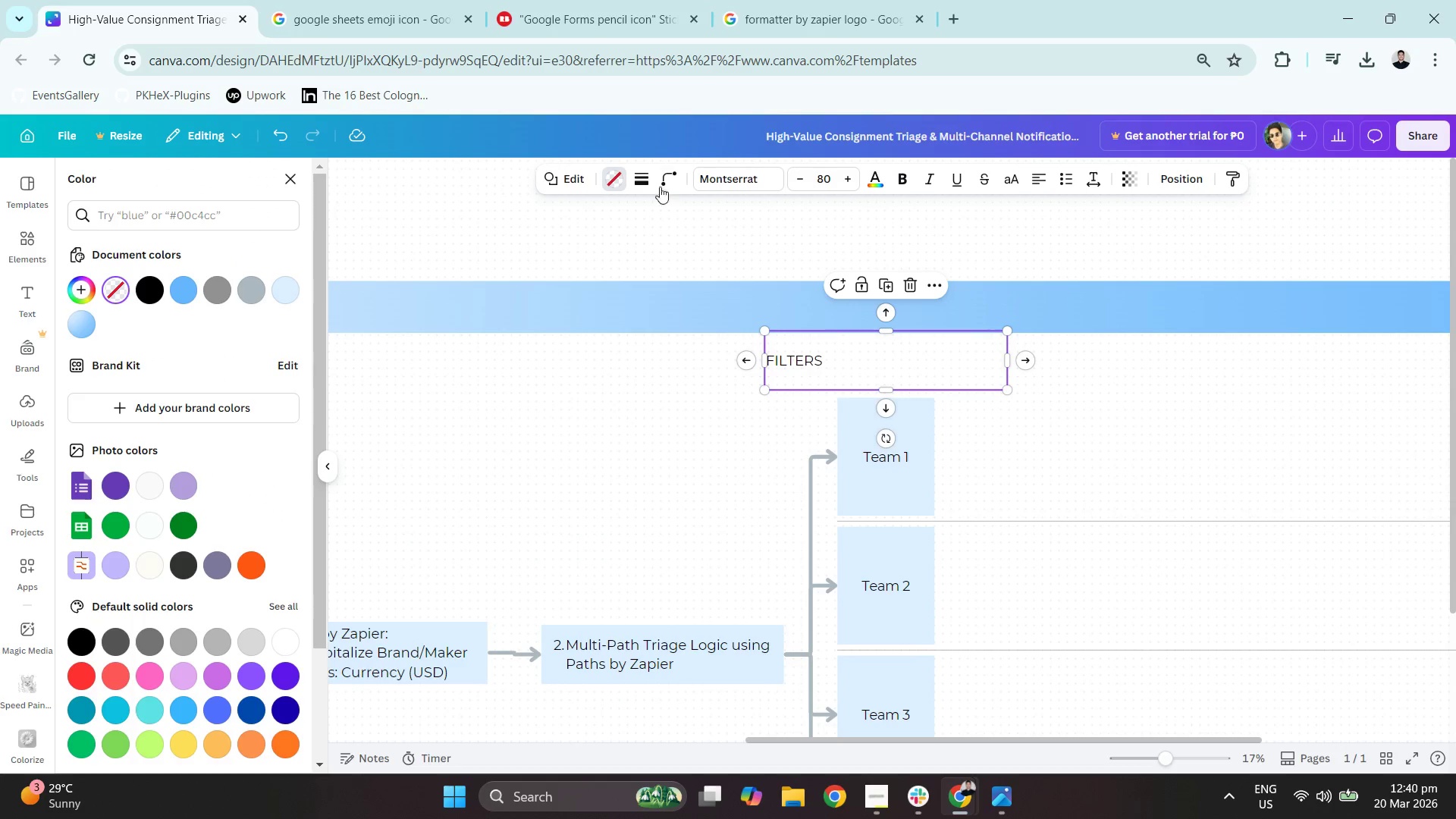 
left_click([641, 180])
 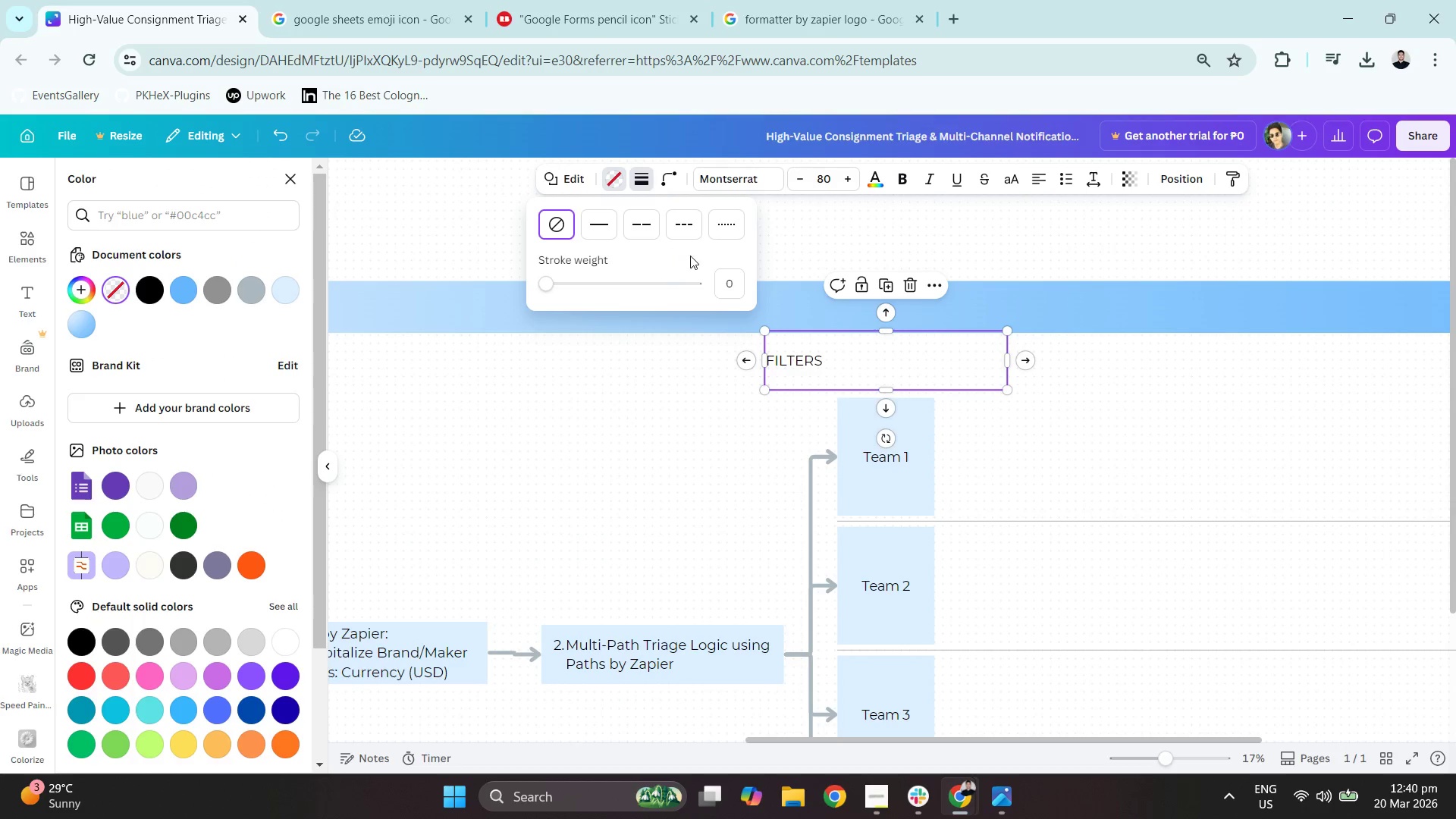 
left_click([560, 229])
 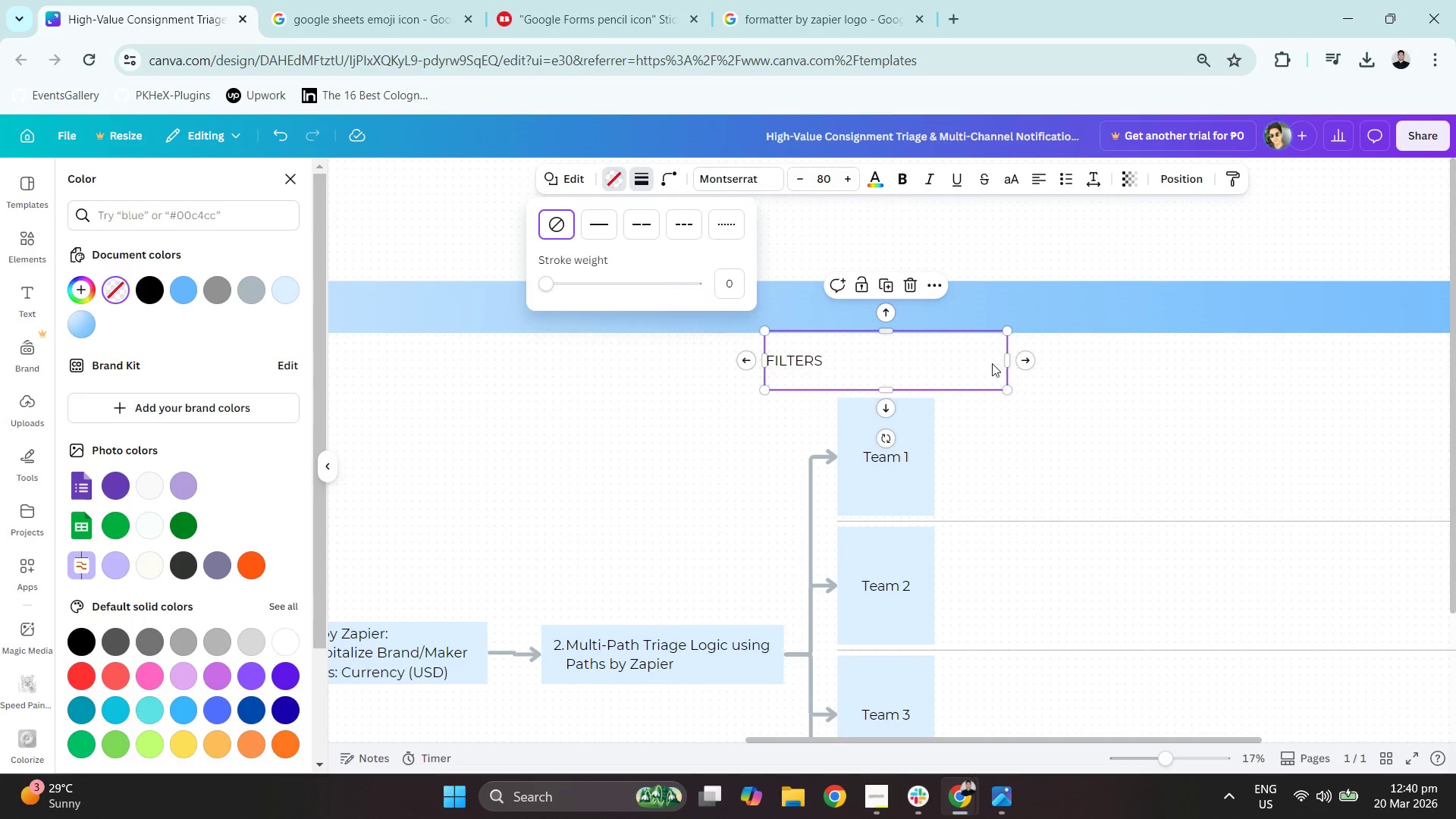 
left_click([1207, 384])
 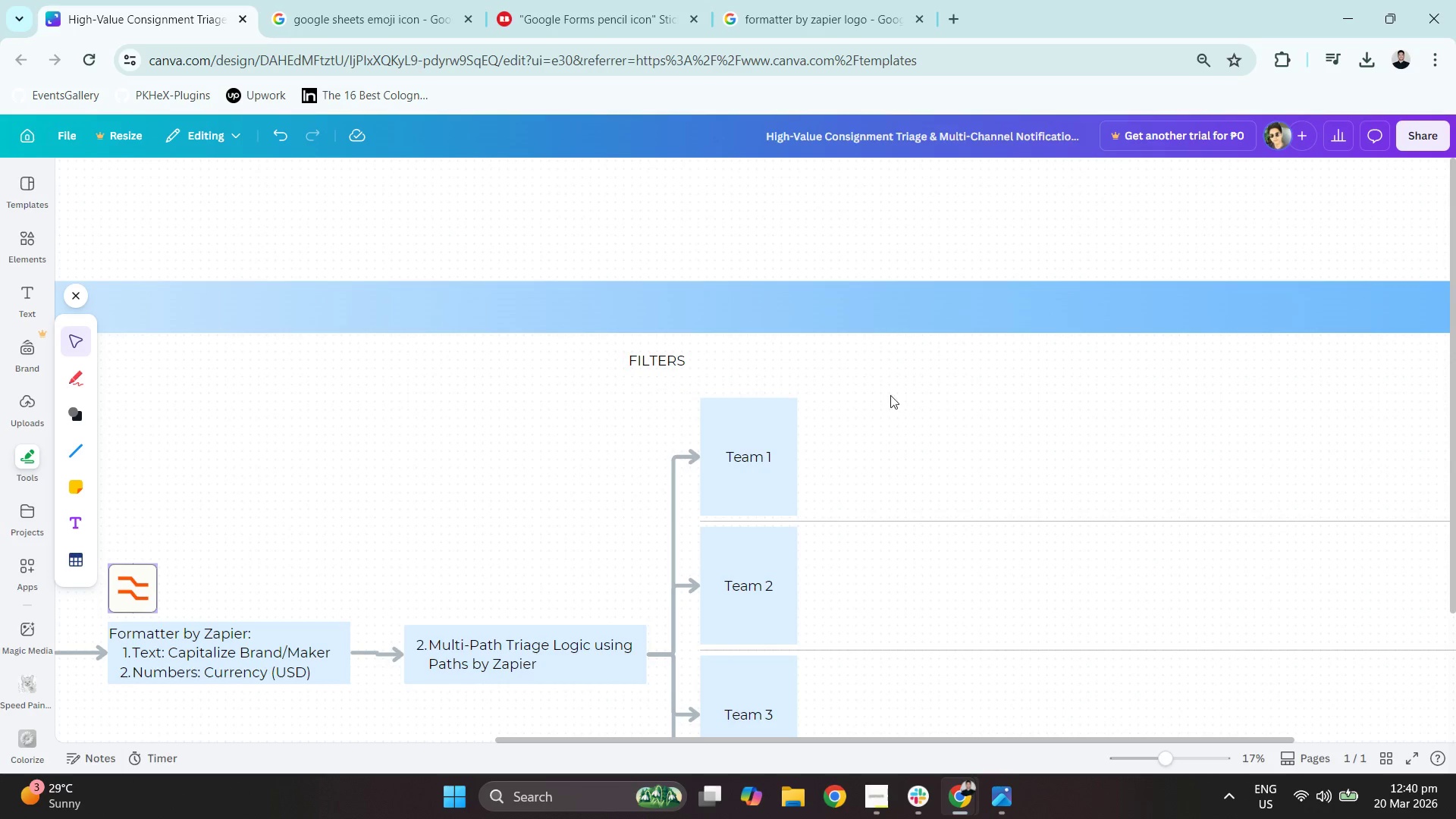 
left_click_drag(start_coordinate=[661, 356], to_coordinate=[757, 359])
 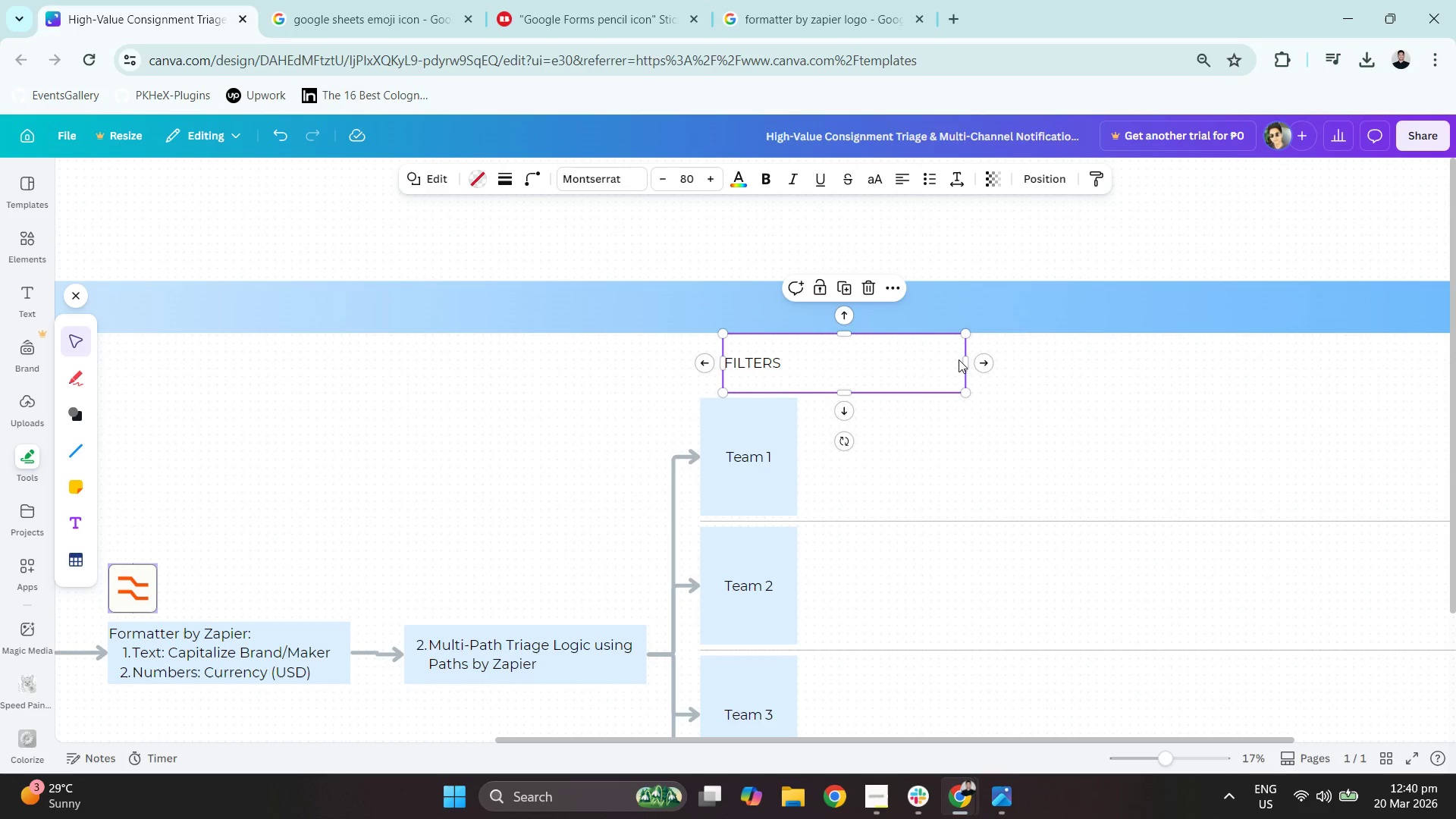 
left_click_drag(start_coordinate=[962, 359], to_coordinate=[780, 368])
 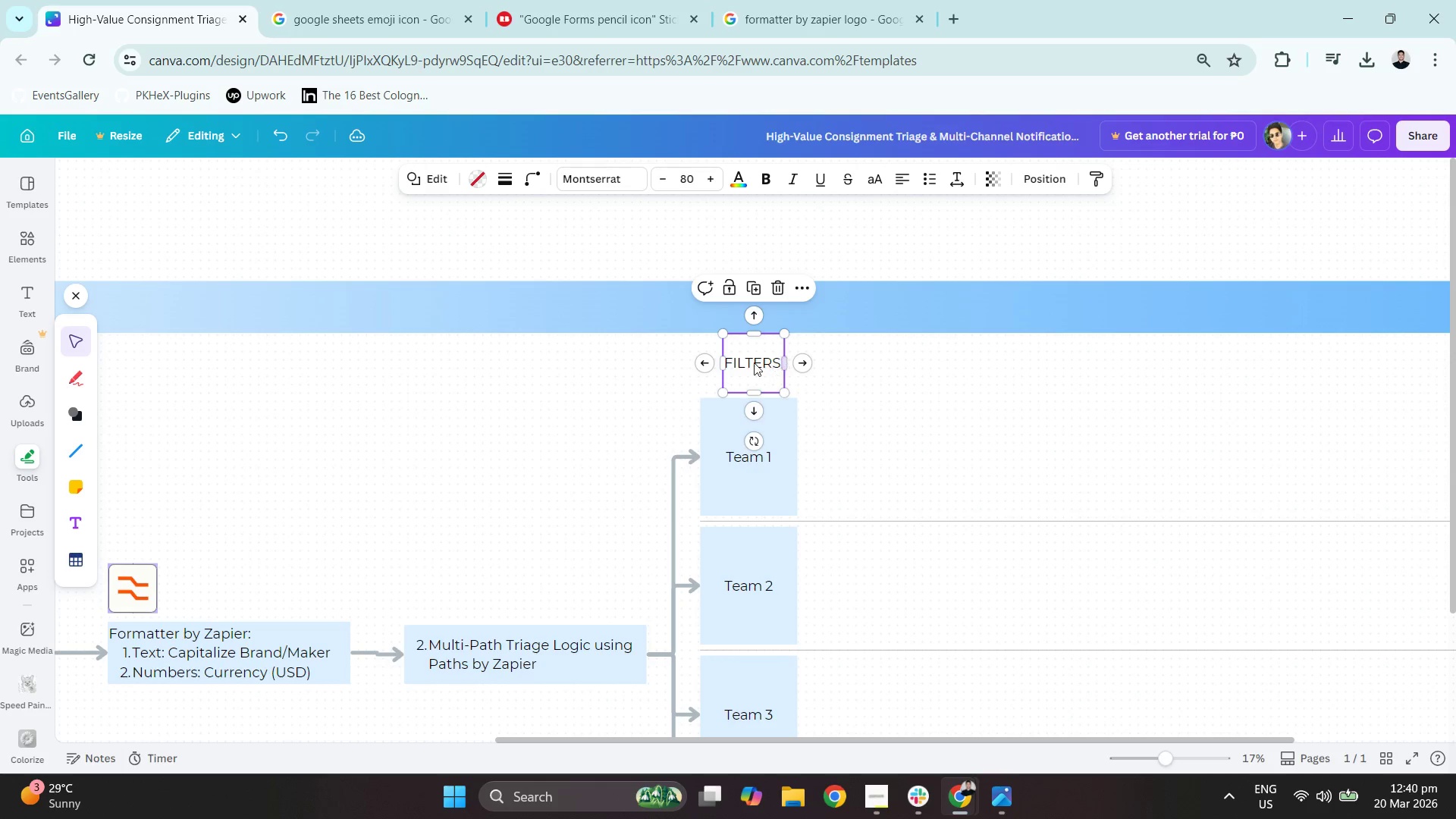 
left_click_drag(start_coordinate=[748, 360], to_coordinate=[739, 363])
 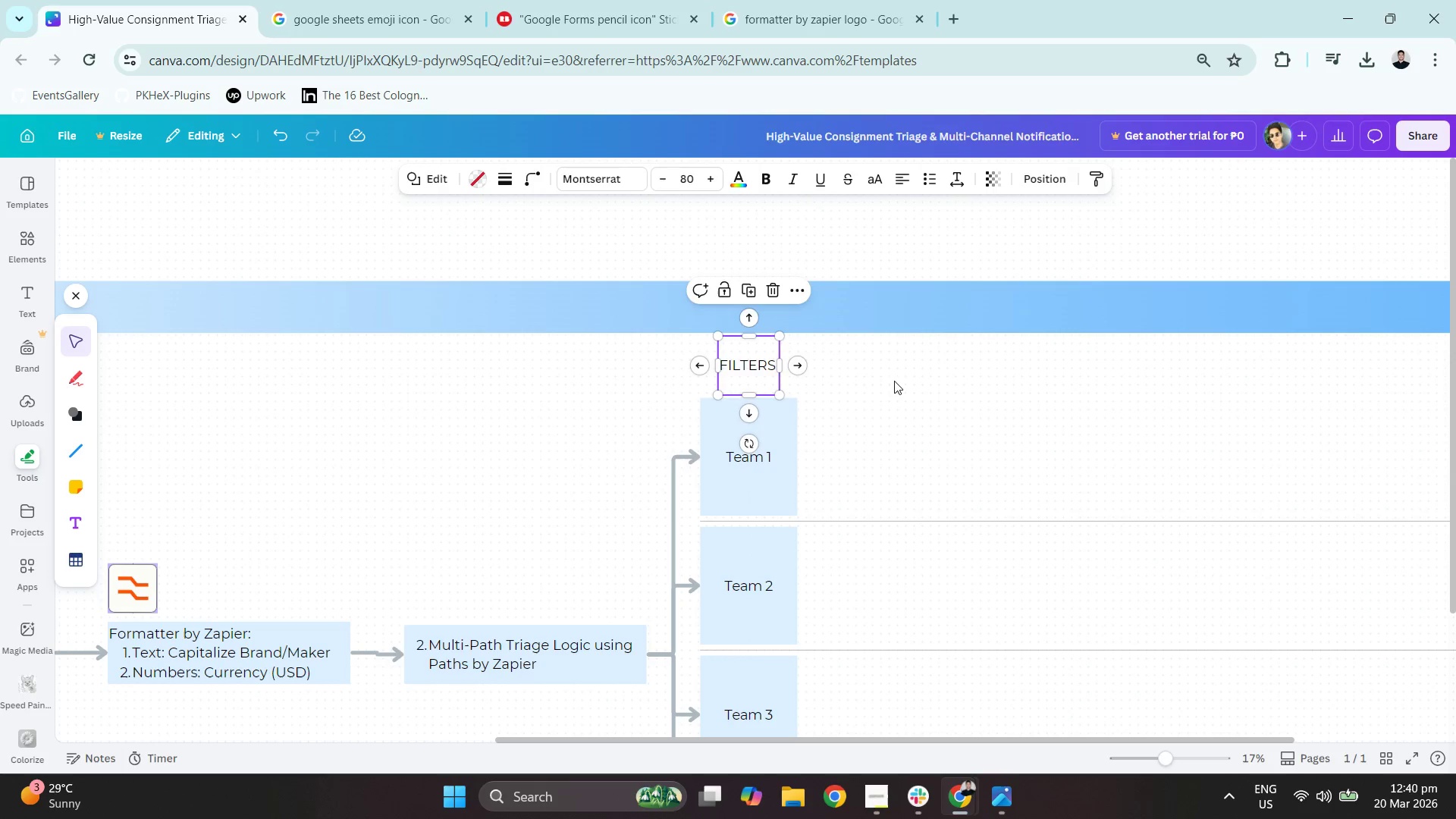 
left_click([894, 381])
 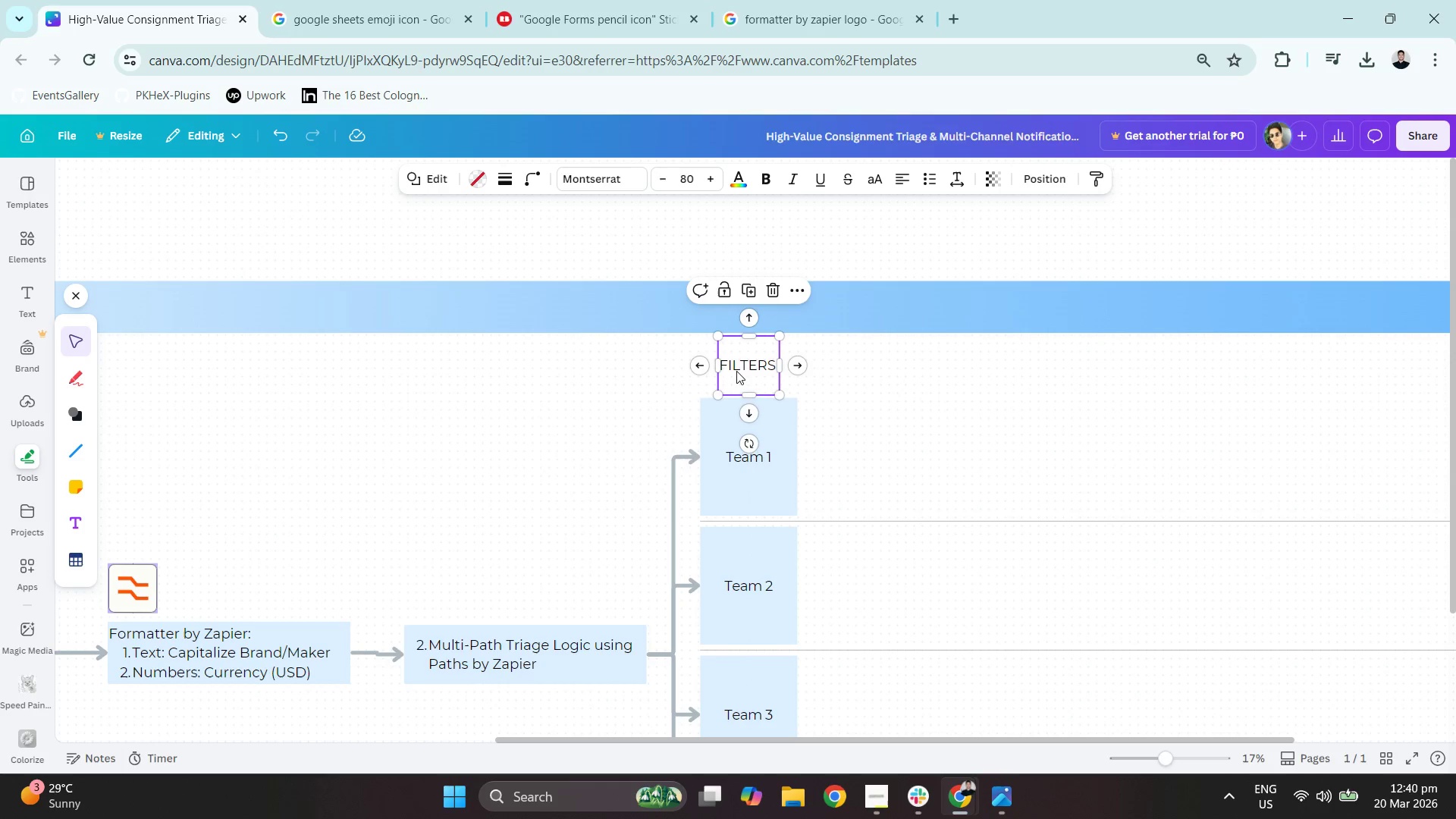 
key(Control+B)
 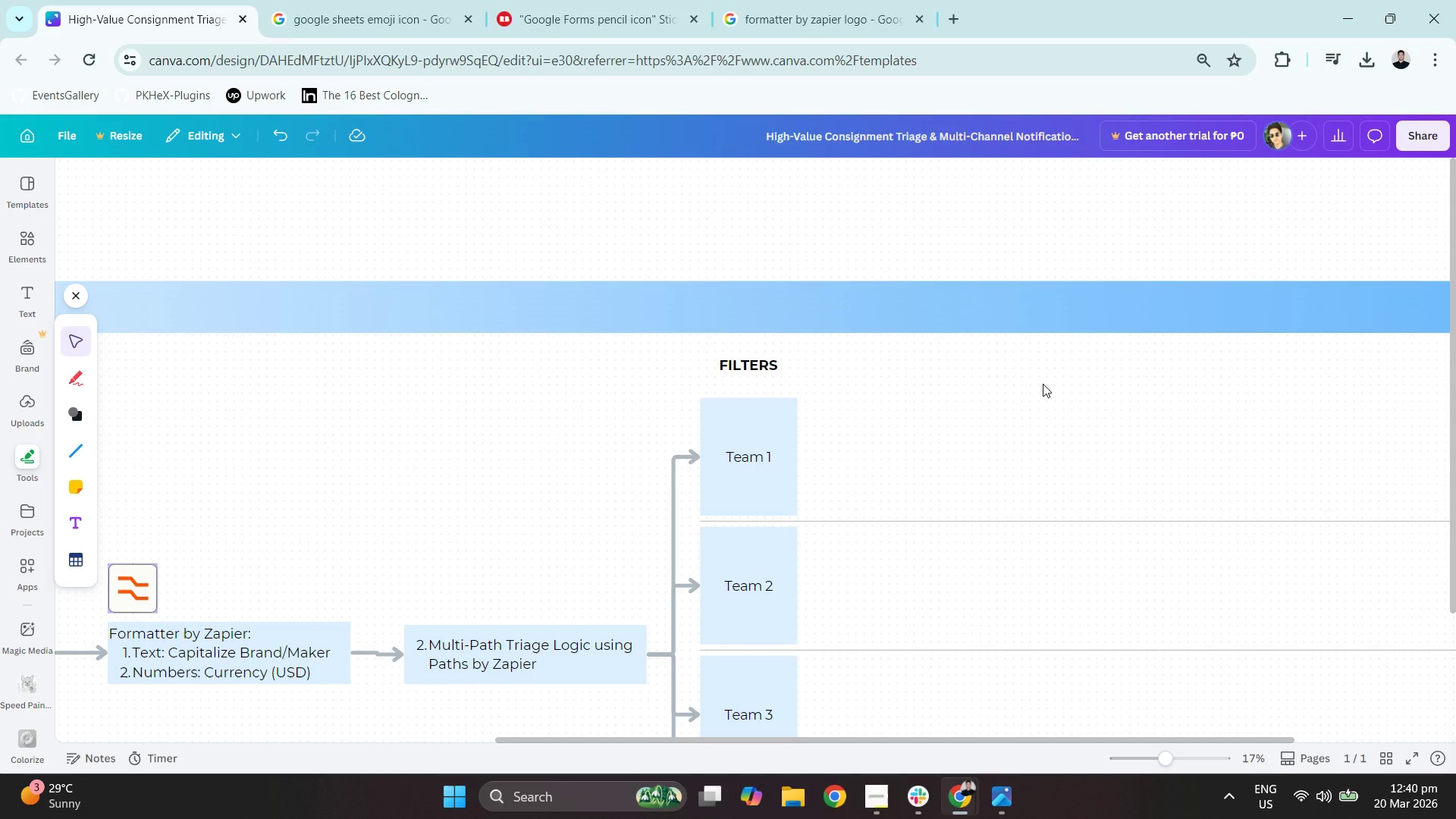 
wait(10.39)
 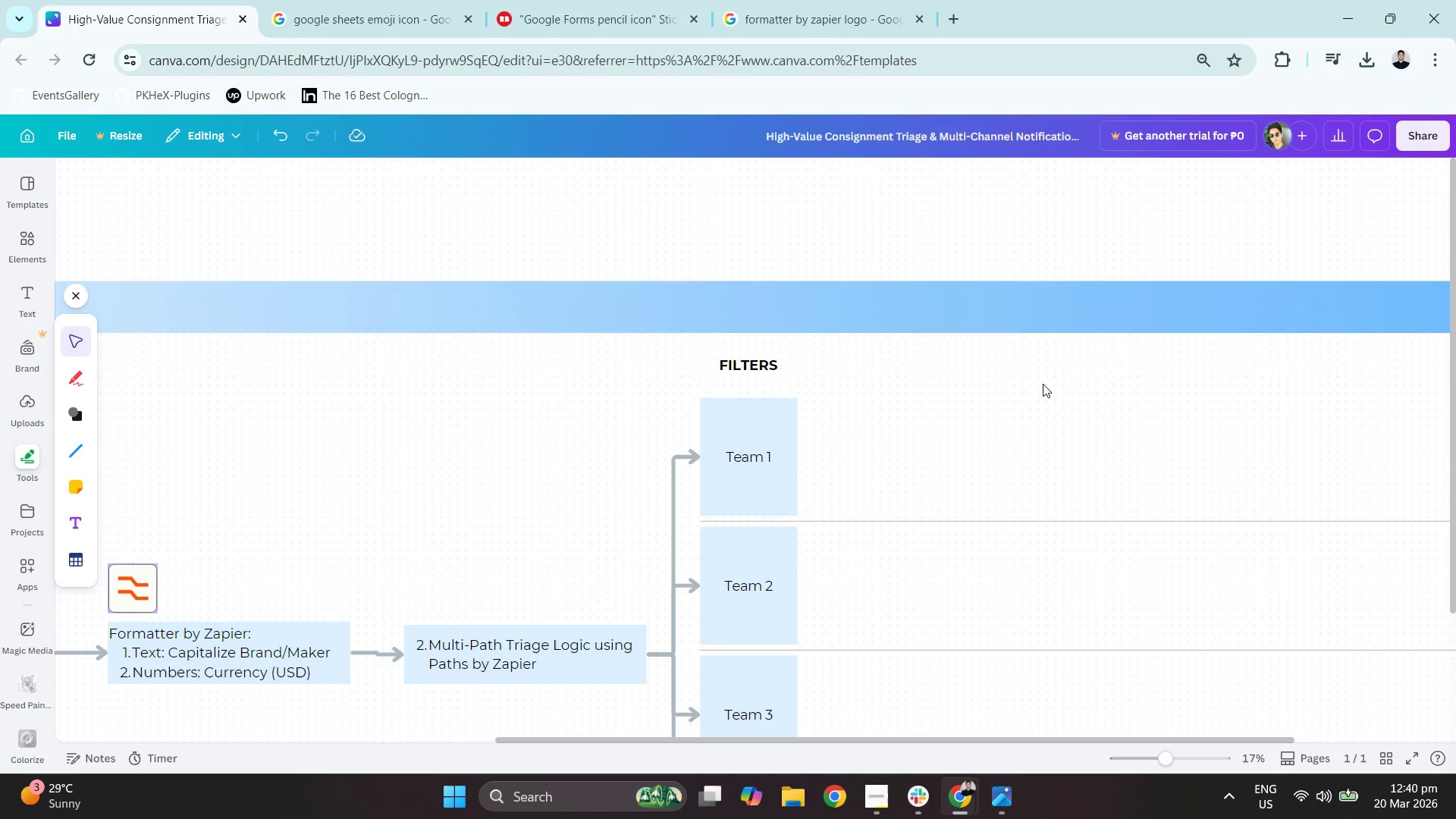 
scroll: coordinate [1000, 384], scroll_direction: down, amount: 2.0
 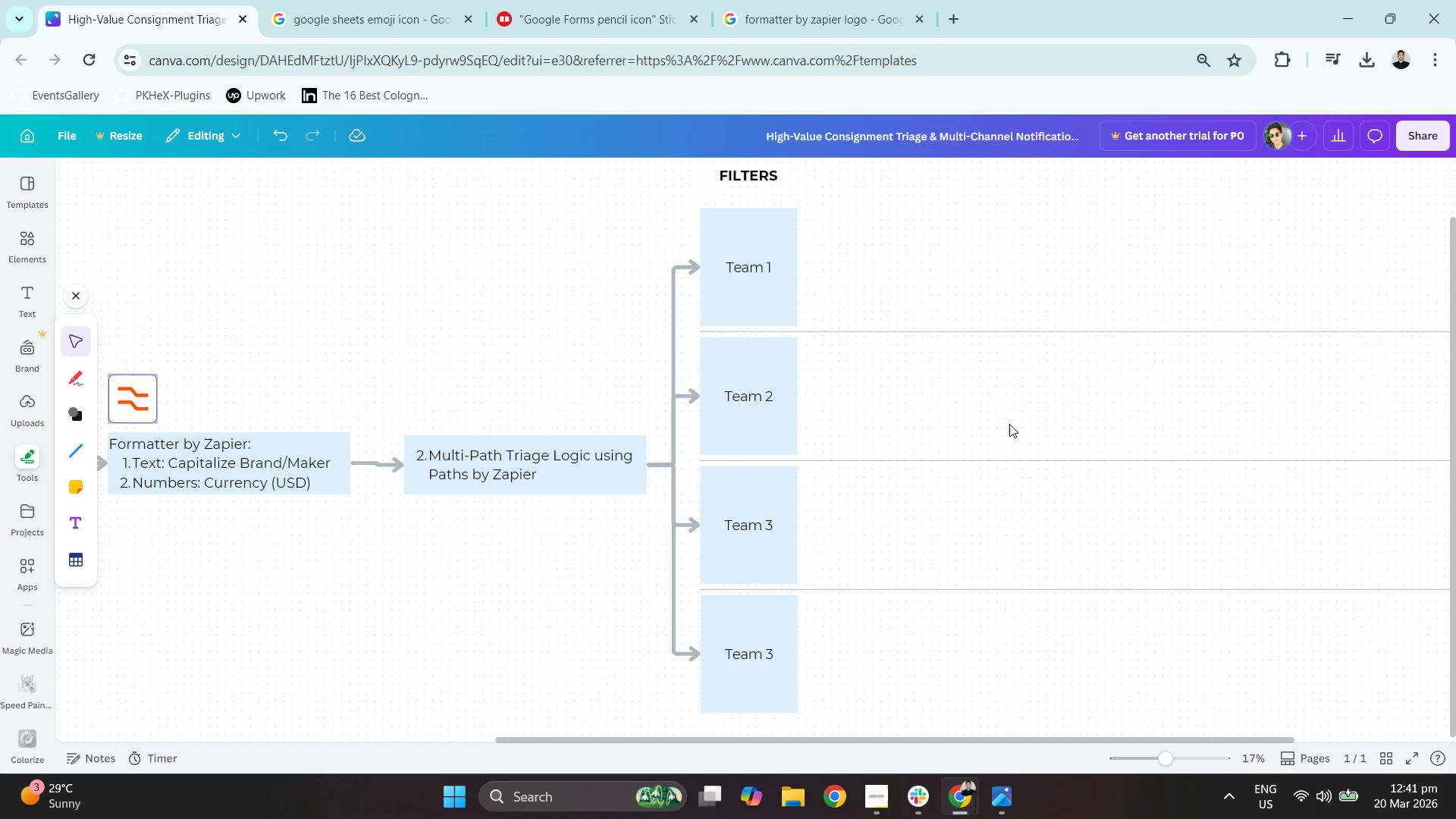 
hold_key(key=ControlLeft, duration=0.67)
scroll: coordinate [739, 434], scroll_direction: down, amount: 3.0
 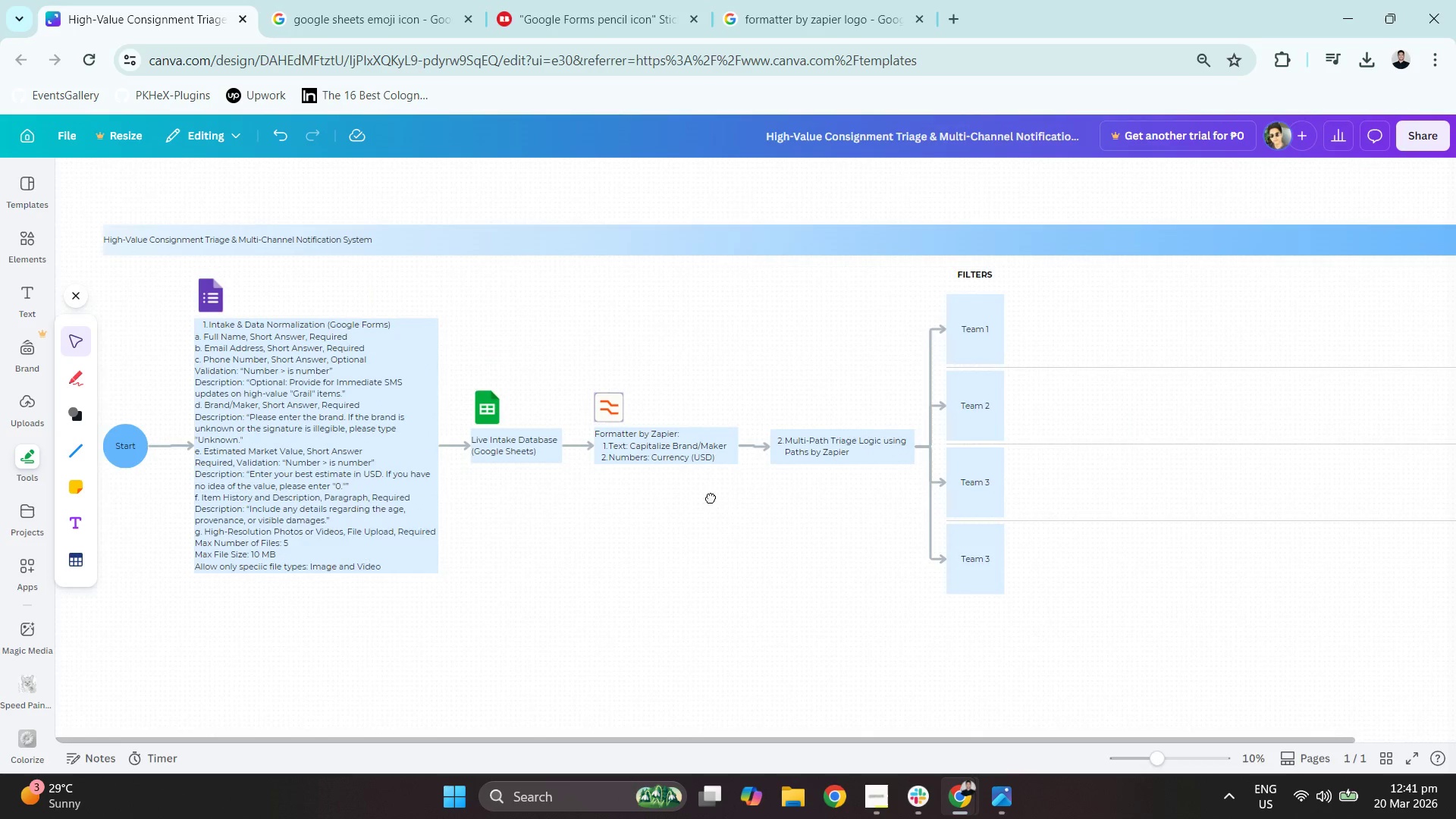 
wait(6.19)
 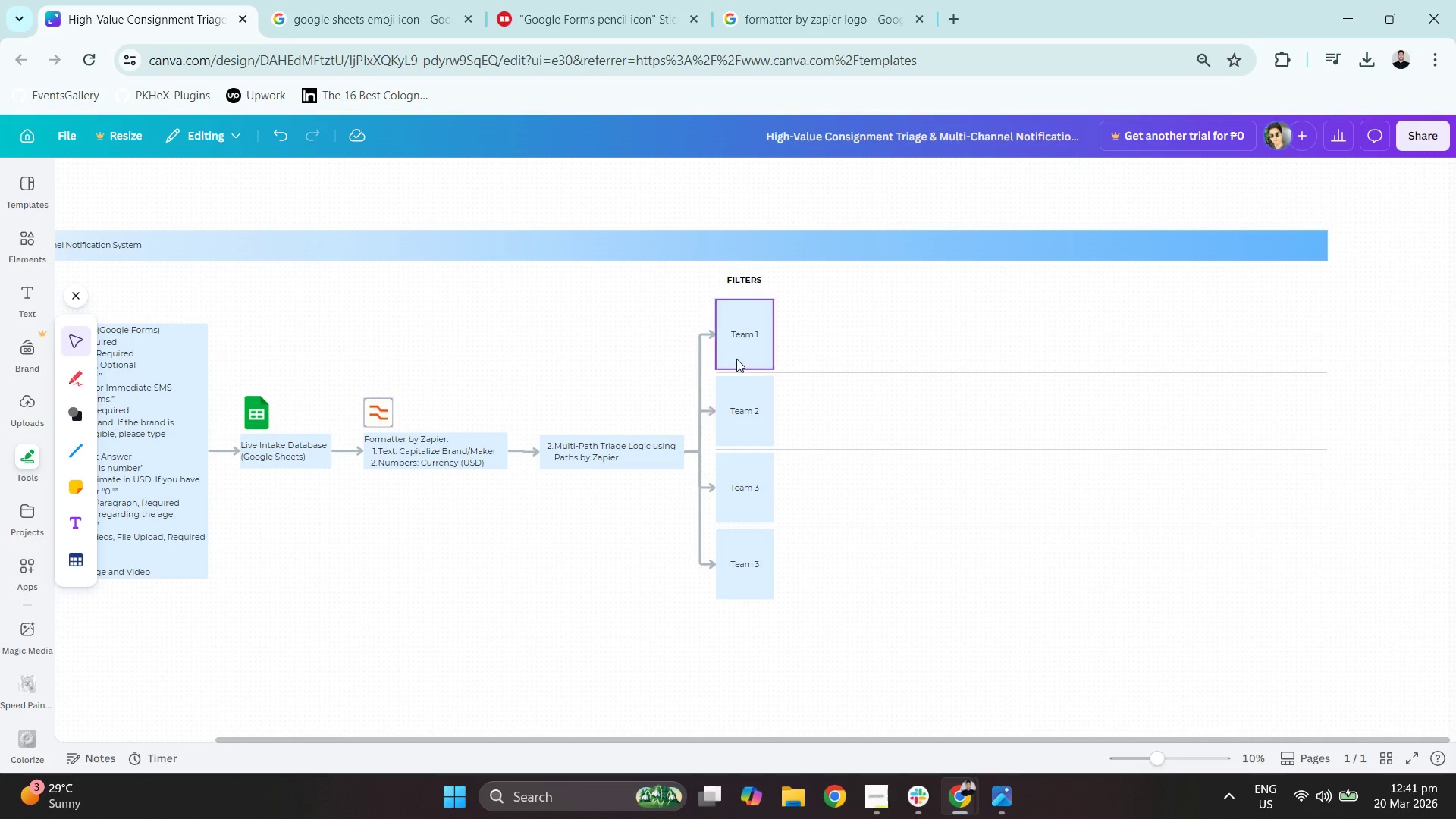 
left_click_drag(start_coordinate=[651, 354], to_coordinate=[652, 344])
 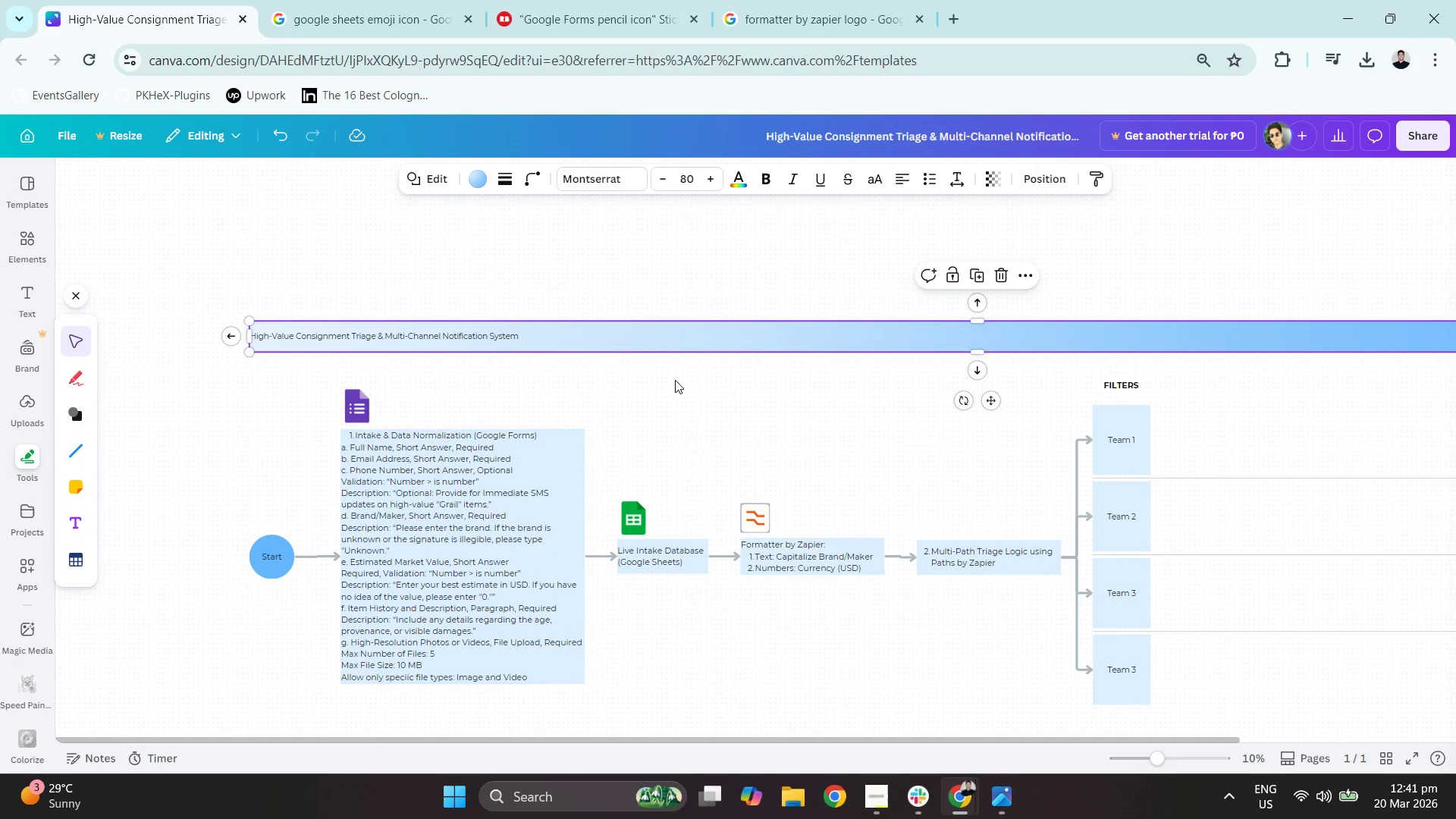 
left_click([676, 381])
 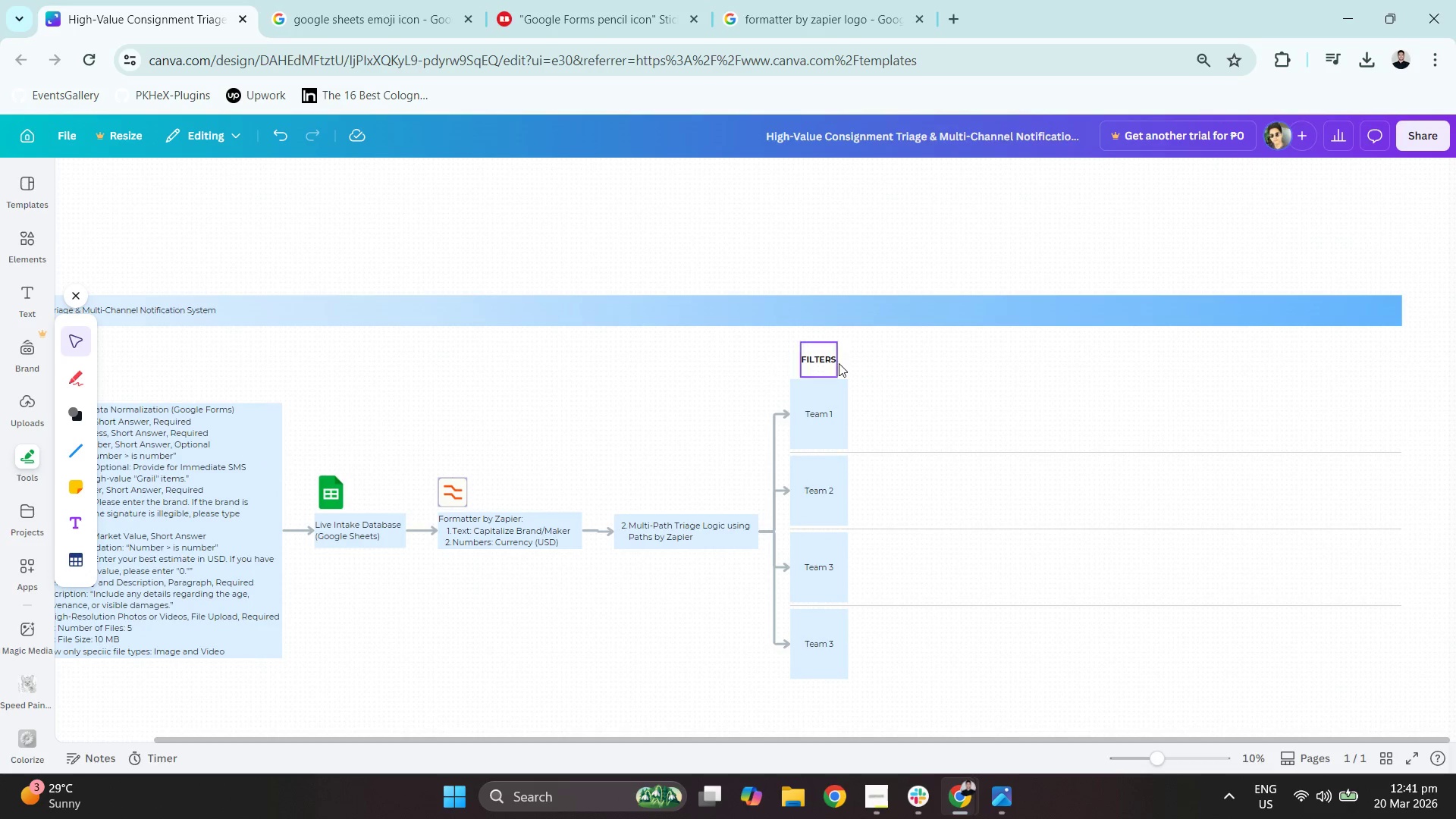 
left_click_drag(start_coordinate=[819, 353], to_coordinate=[817, 344])
 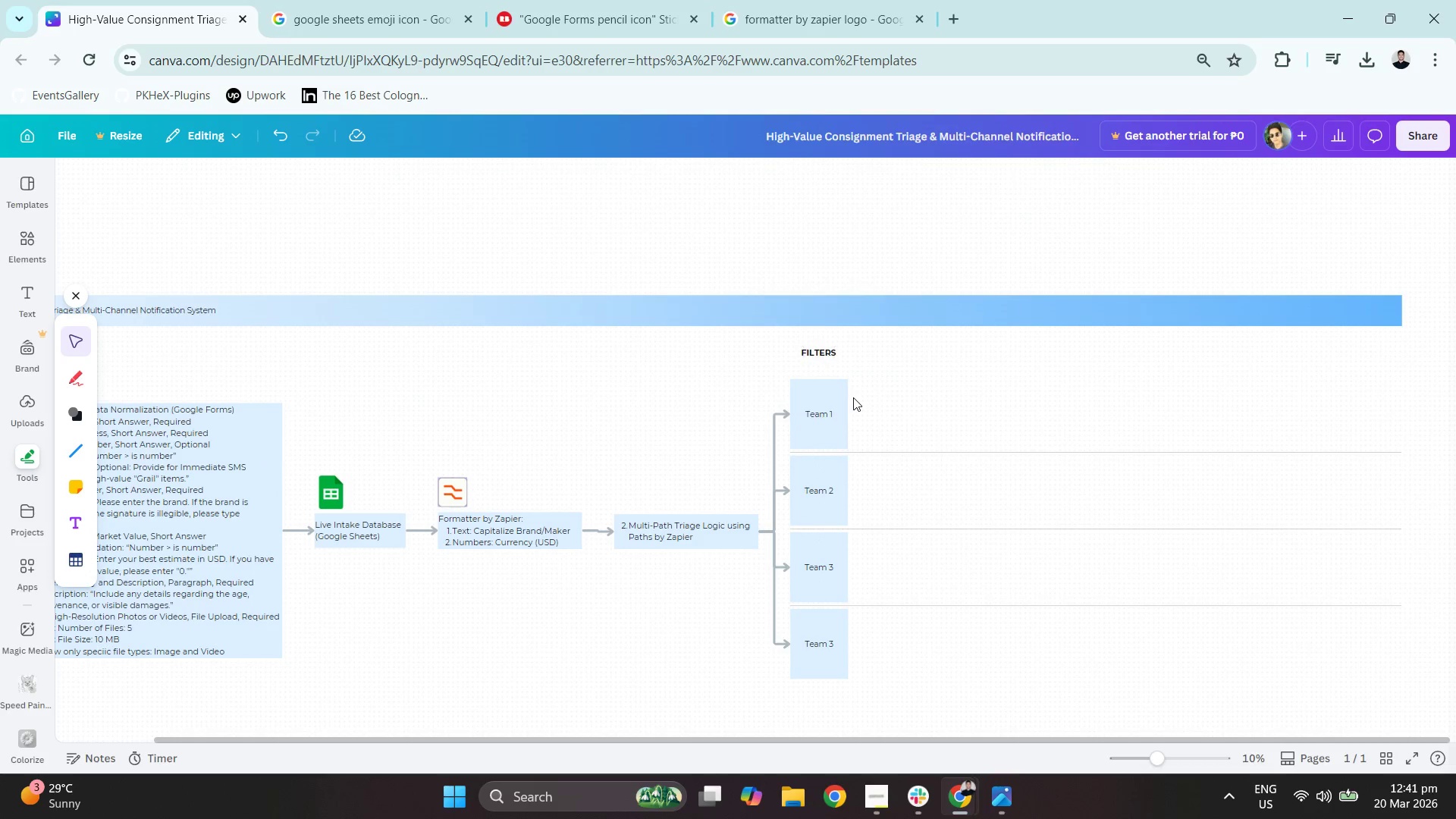 
double_click([828, 398])
 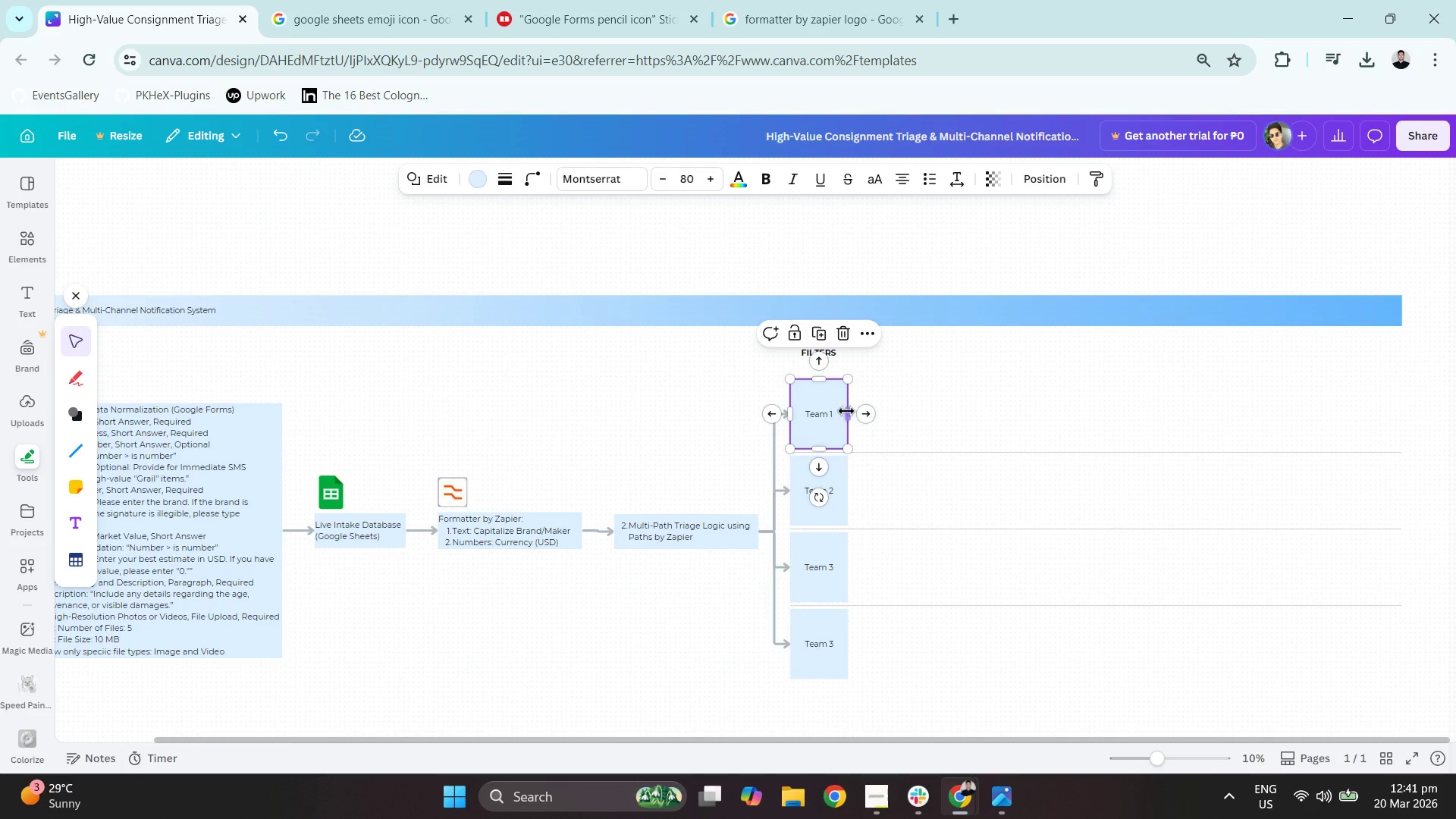 
left_click_drag(start_coordinate=[848, 412], to_coordinate=[921, 416])
 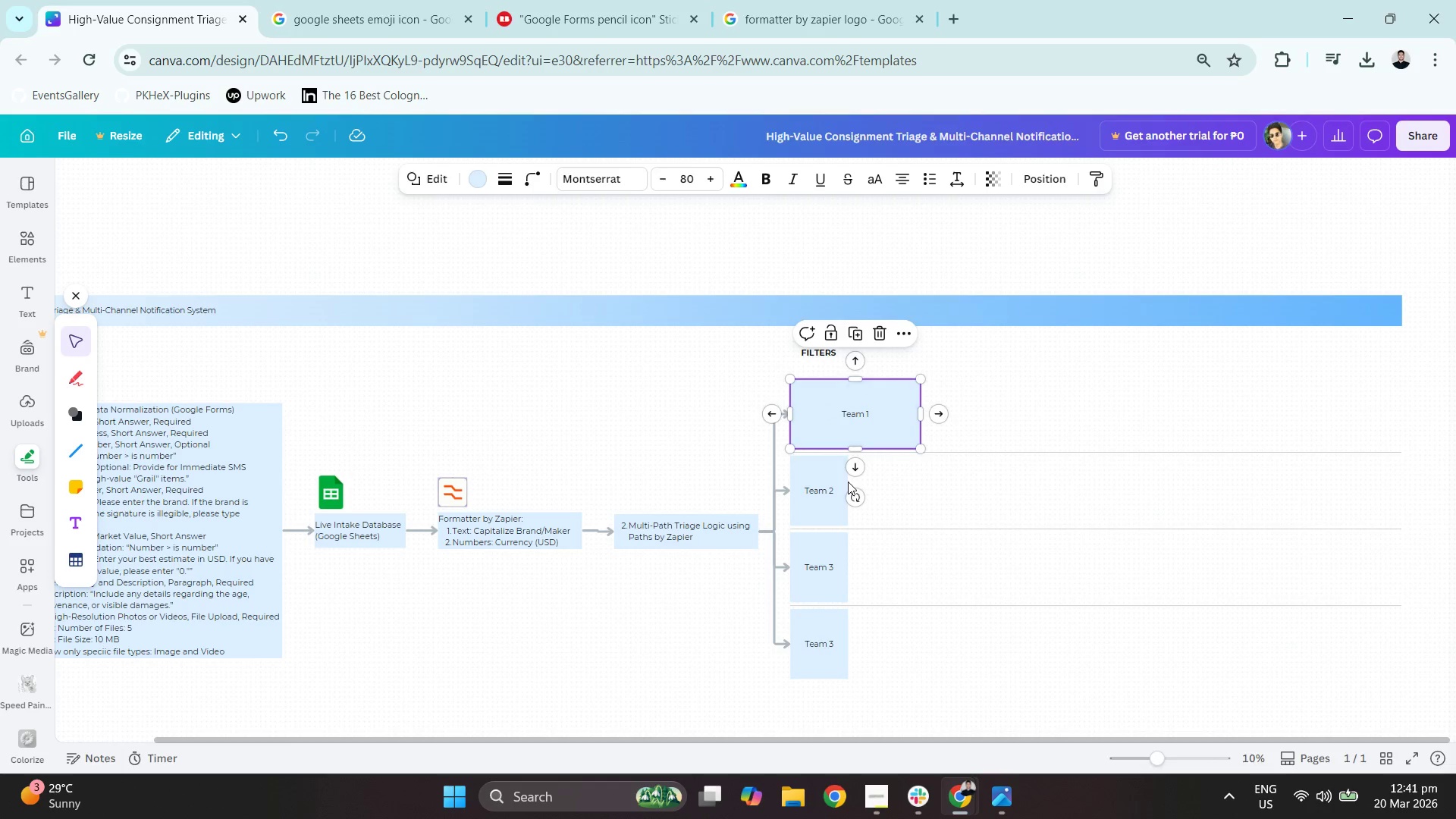 
double_click([839, 483])
 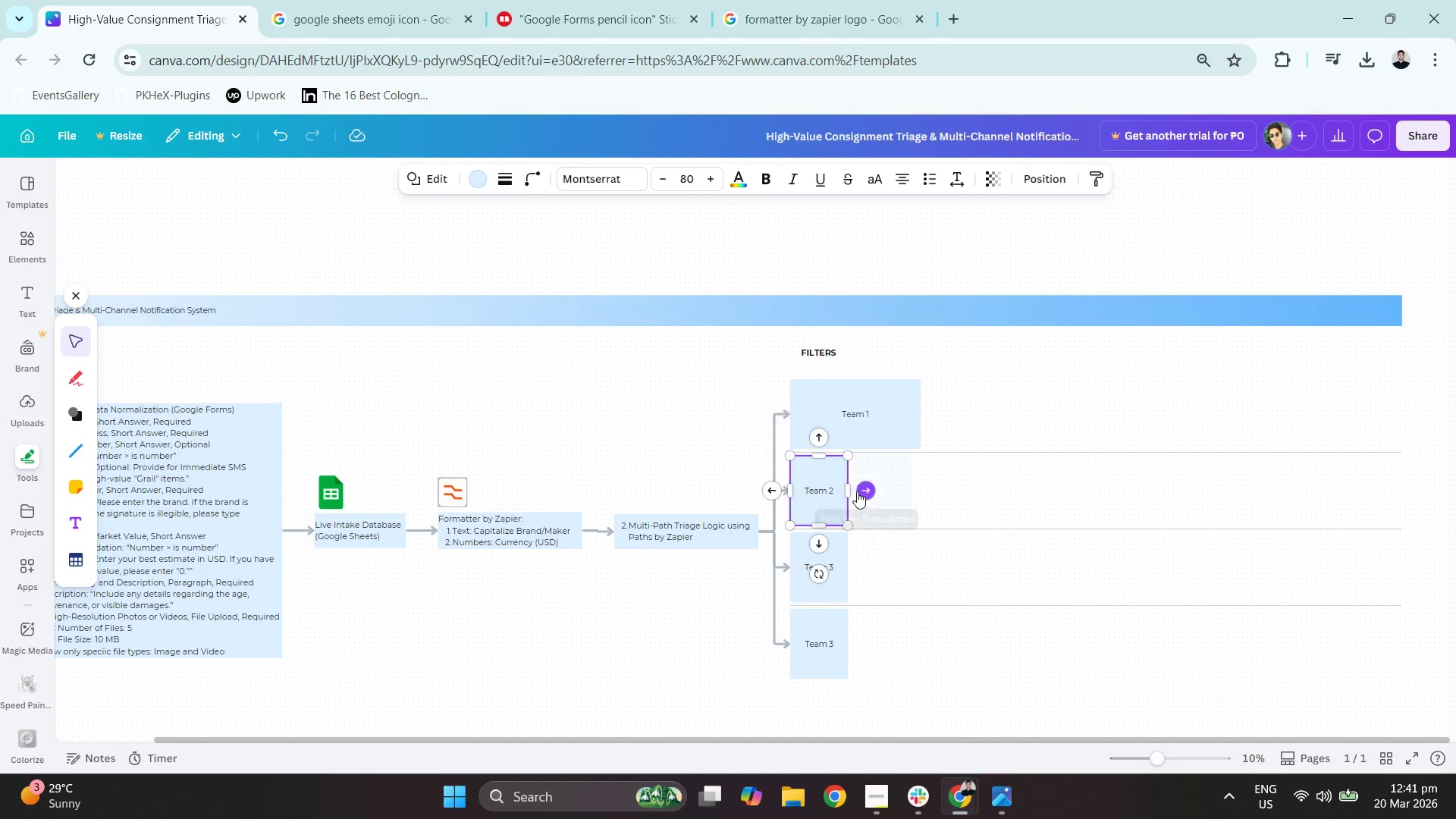 
left_click_drag(start_coordinate=[847, 487], to_coordinate=[921, 490])
 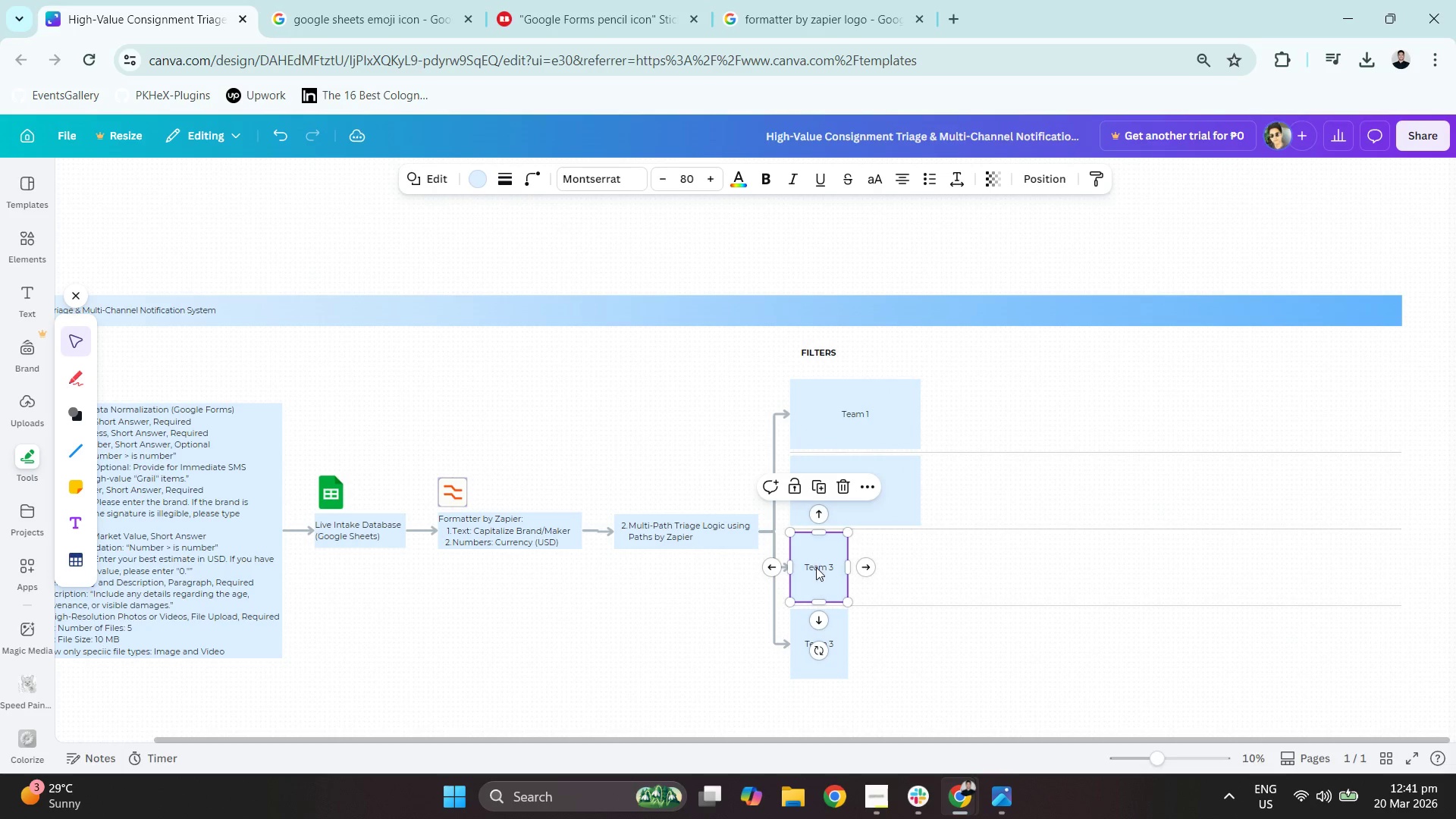 
left_click_drag(start_coordinate=[852, 567], to_coordinate=[922, 570])
 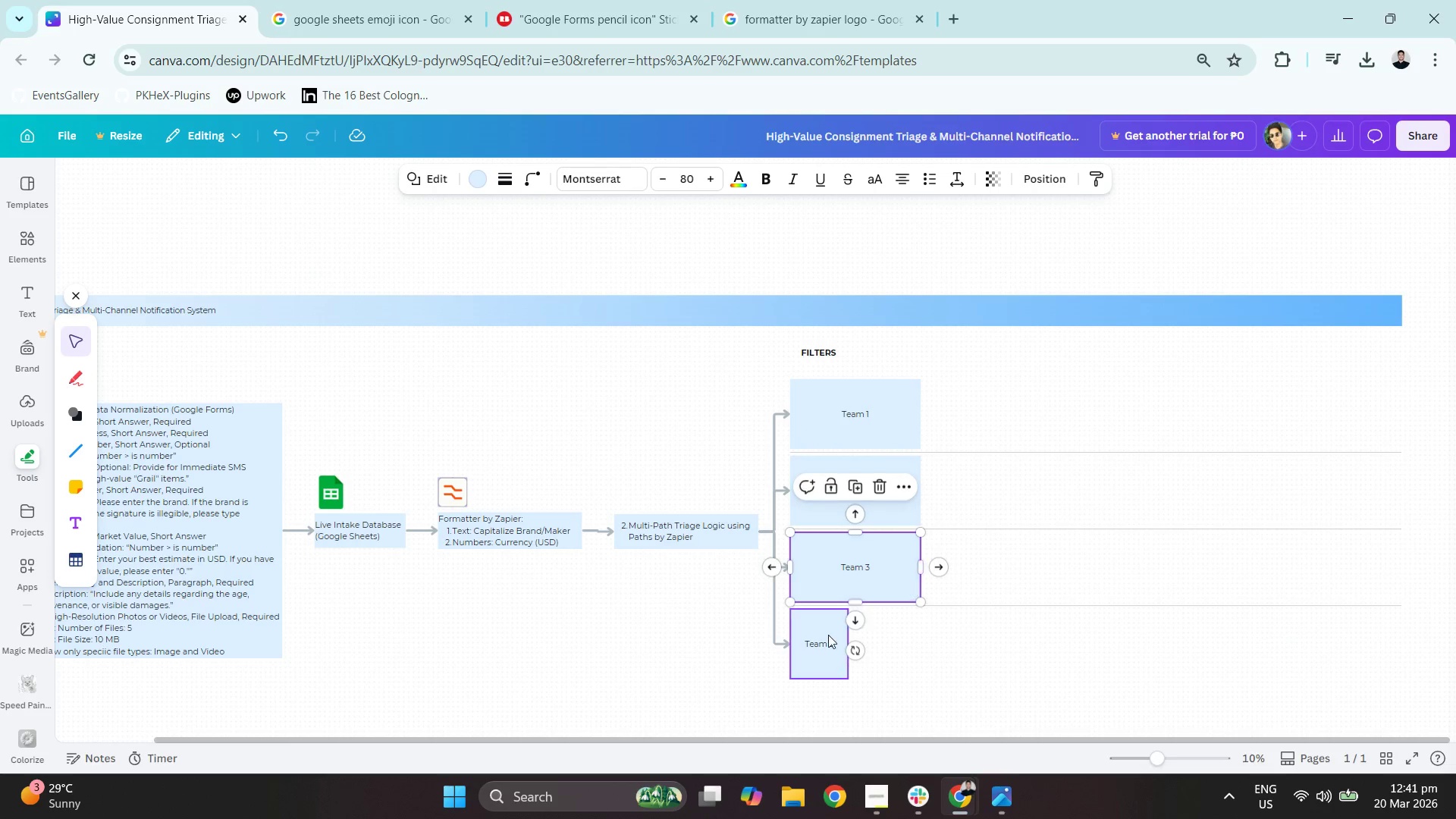 
left_click([822, 635])
 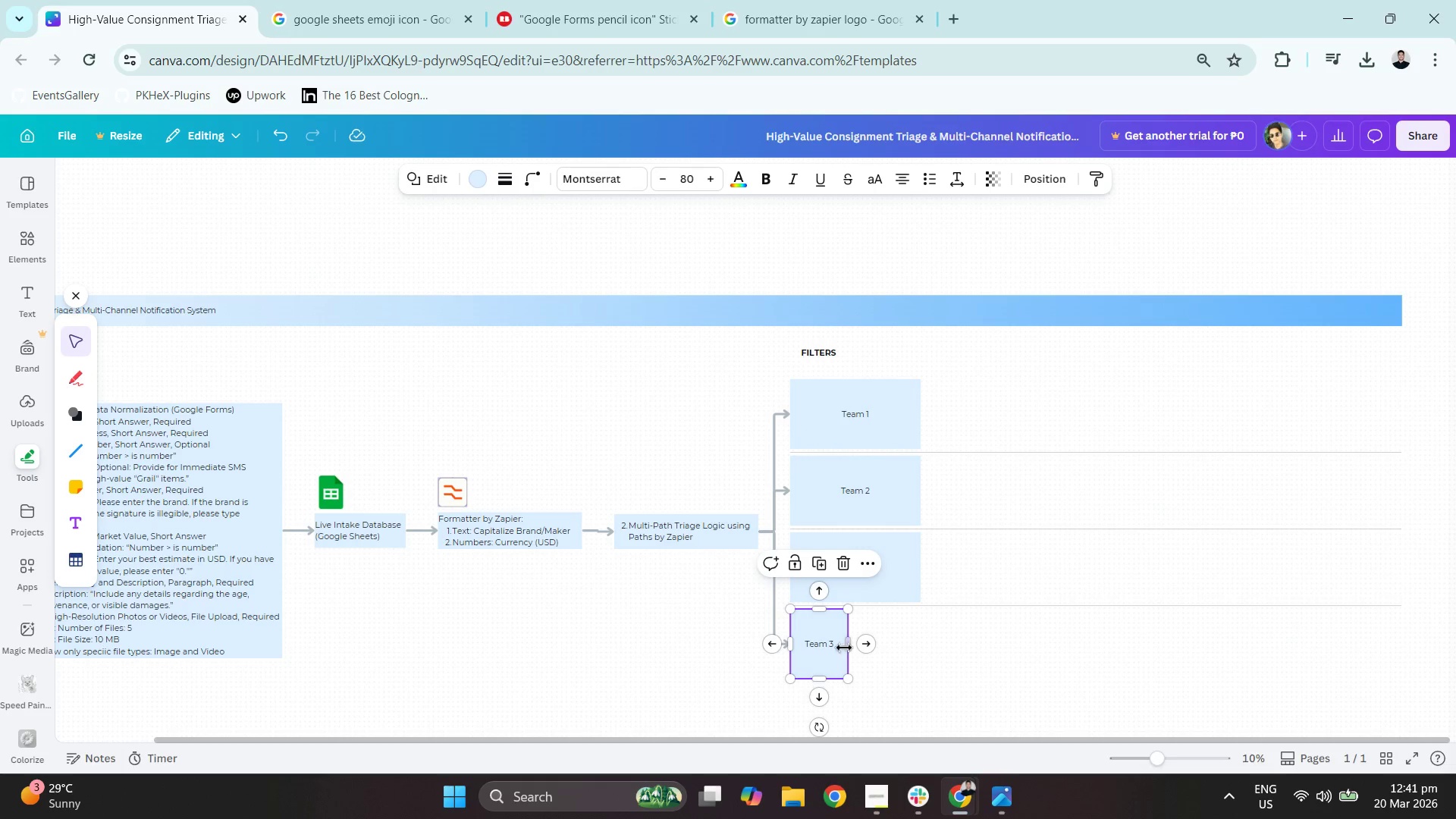 
left_click_drag(start_coordinate=[848, 648], to_coordinate=[924, 650])
 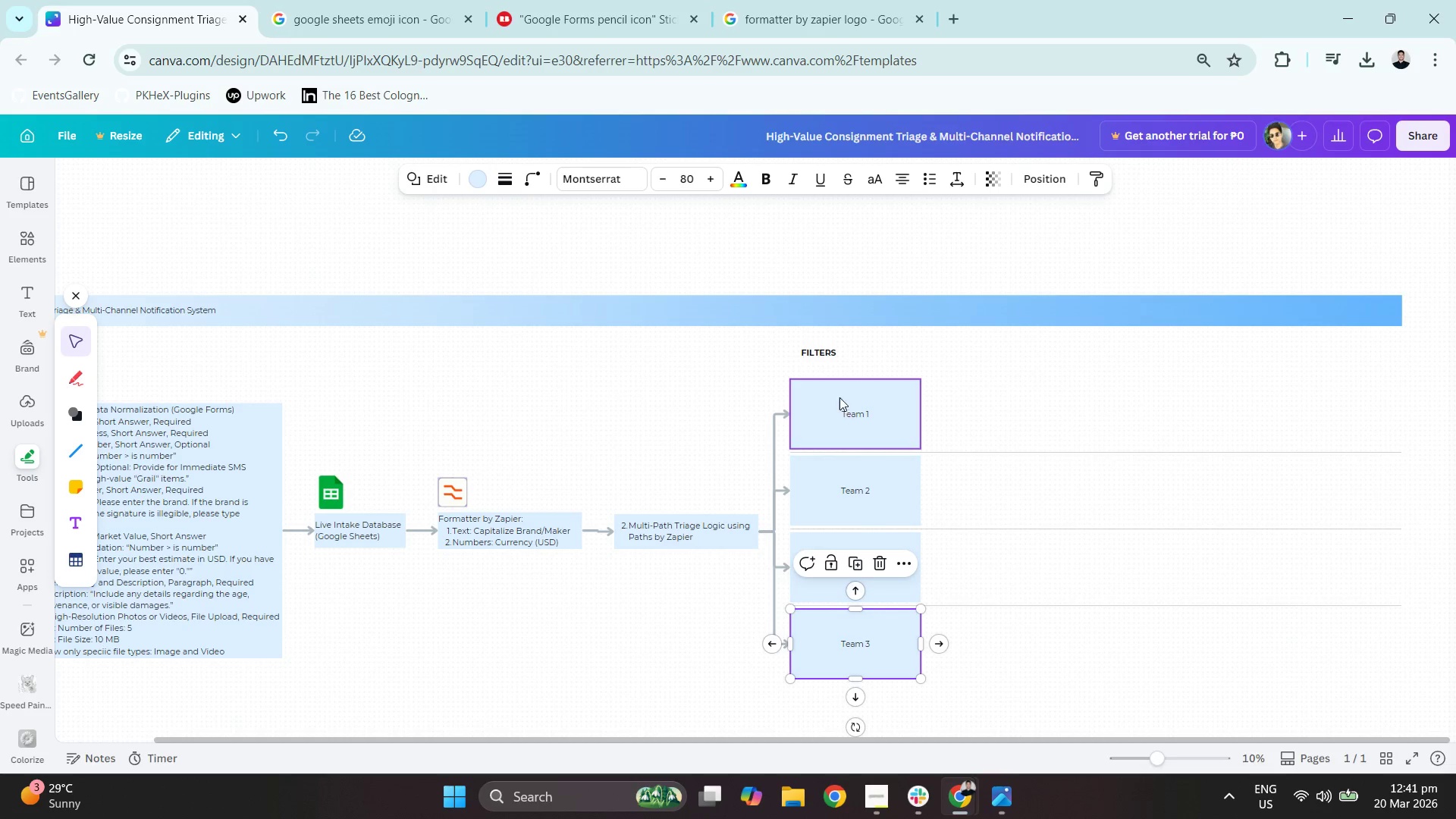 
left_click([814, 358])
 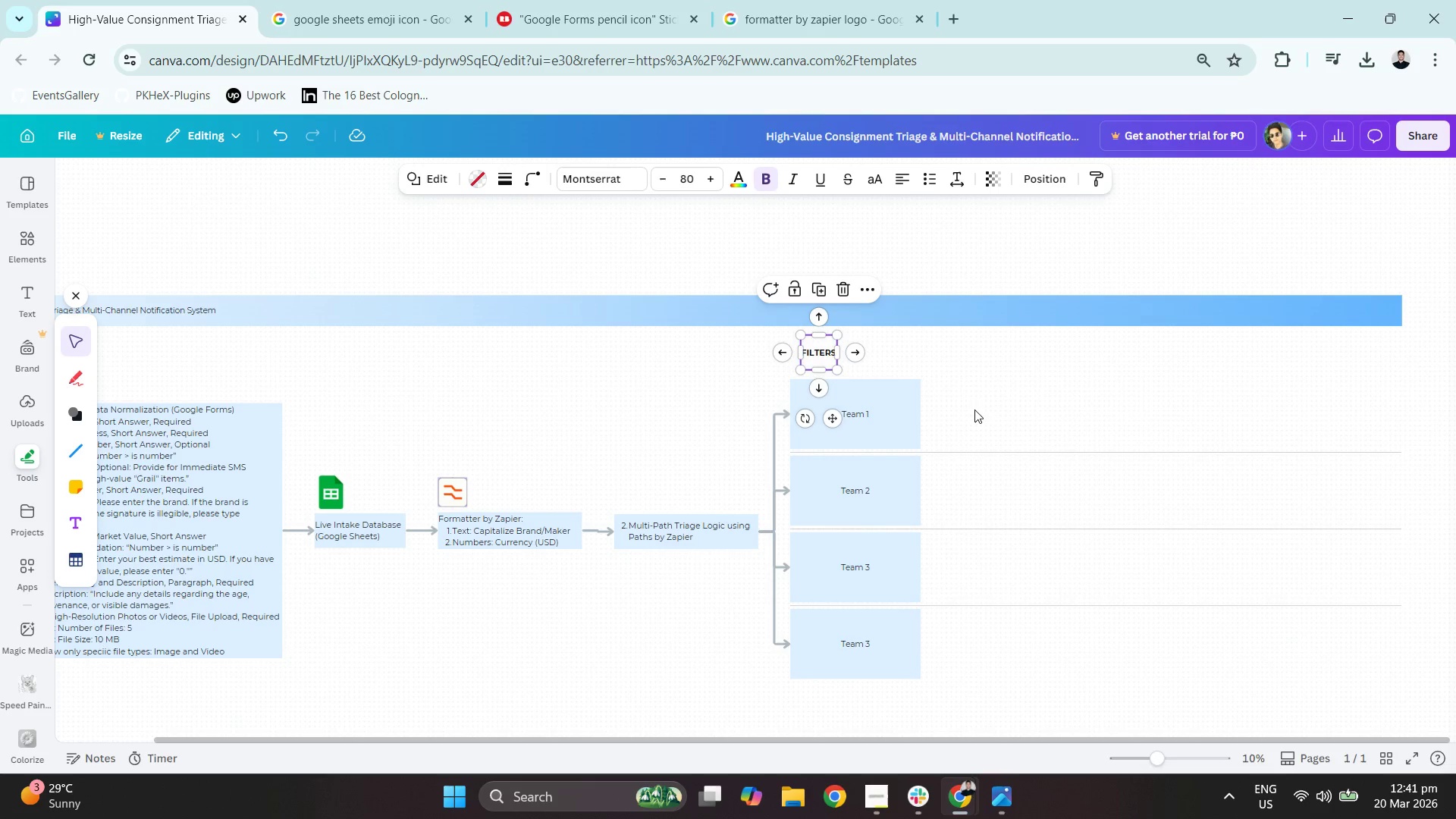 
left_click([982, 410])
 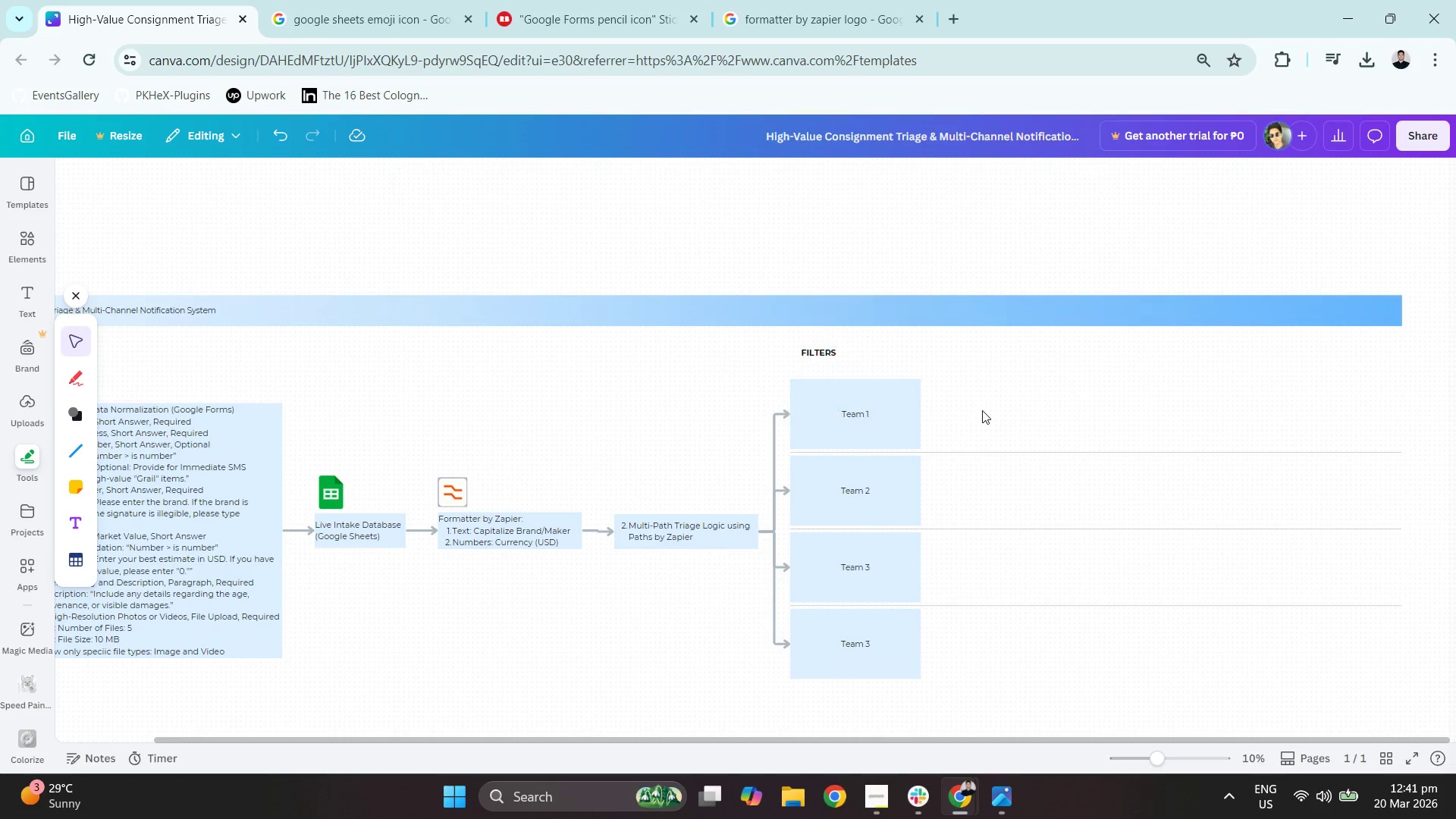 
hold_key(key=ControlLeft, duration=0.59)
scroll: coordinate [971, 416], scroll_direction: up, amount: 3.0
 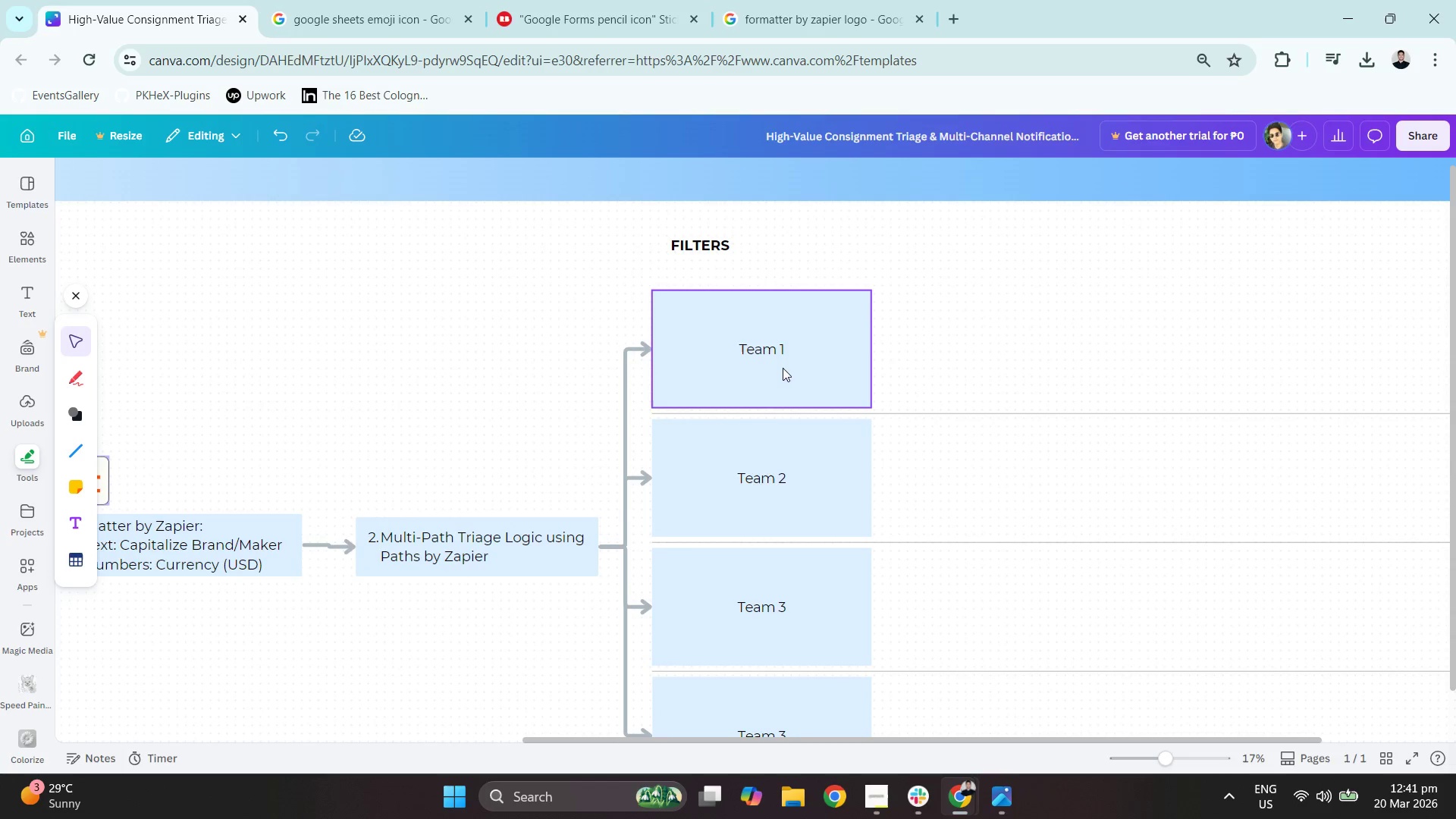 
left_click([714, 299])
 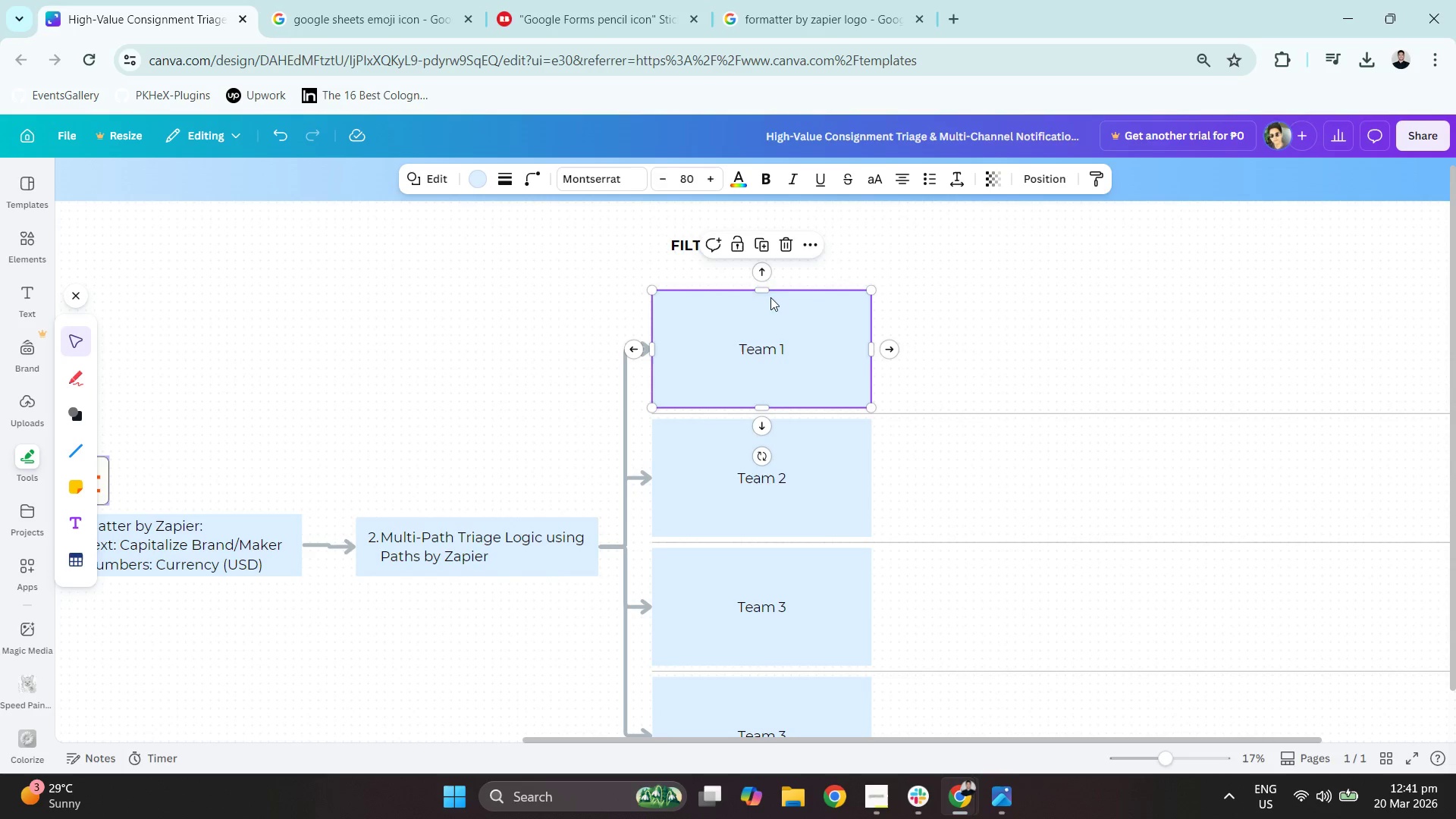 
left_click_drag(start_coordinate=[764, 292], to_coordinate=[766, 319])
 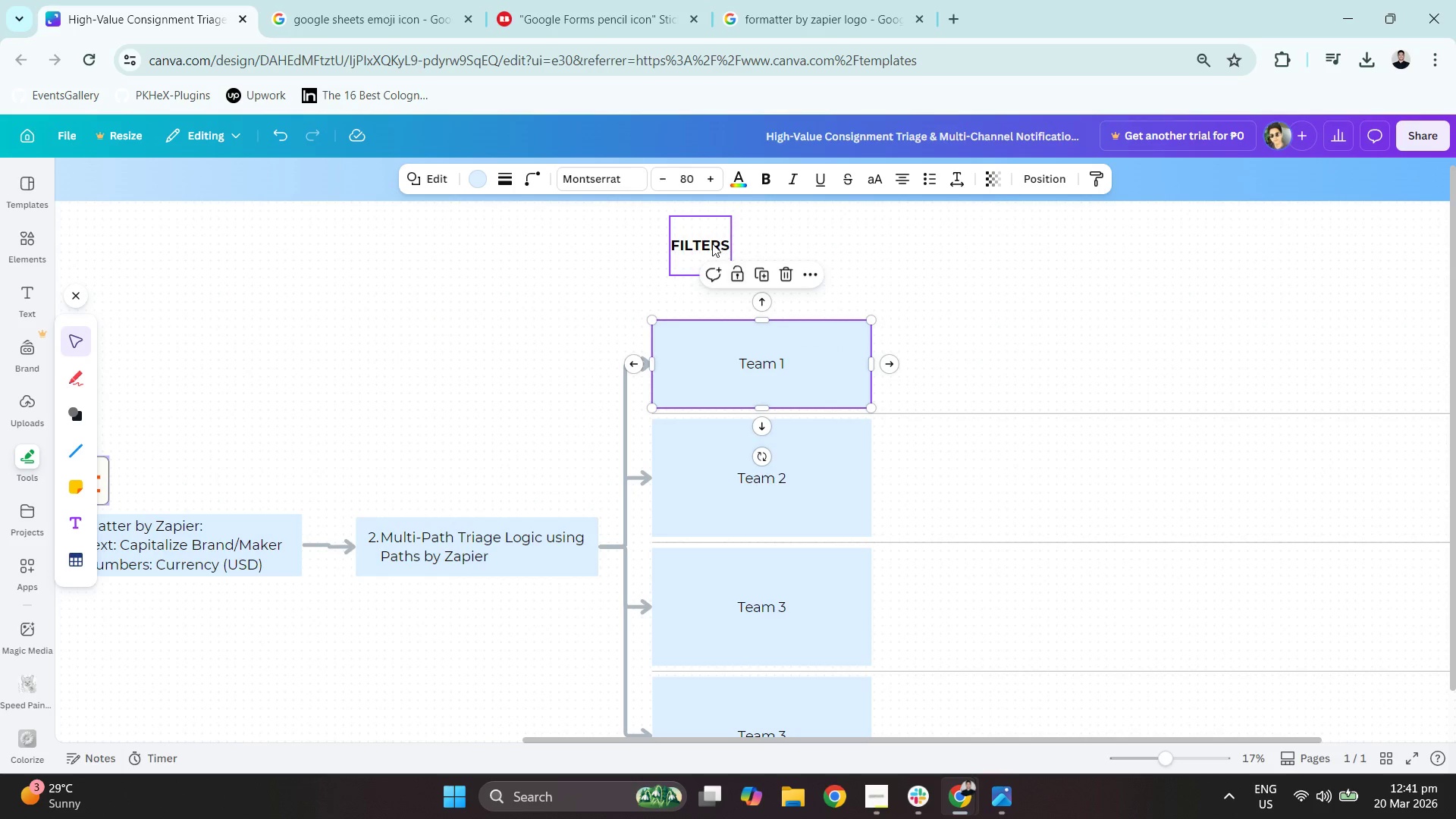 
left_click([712, 243])
 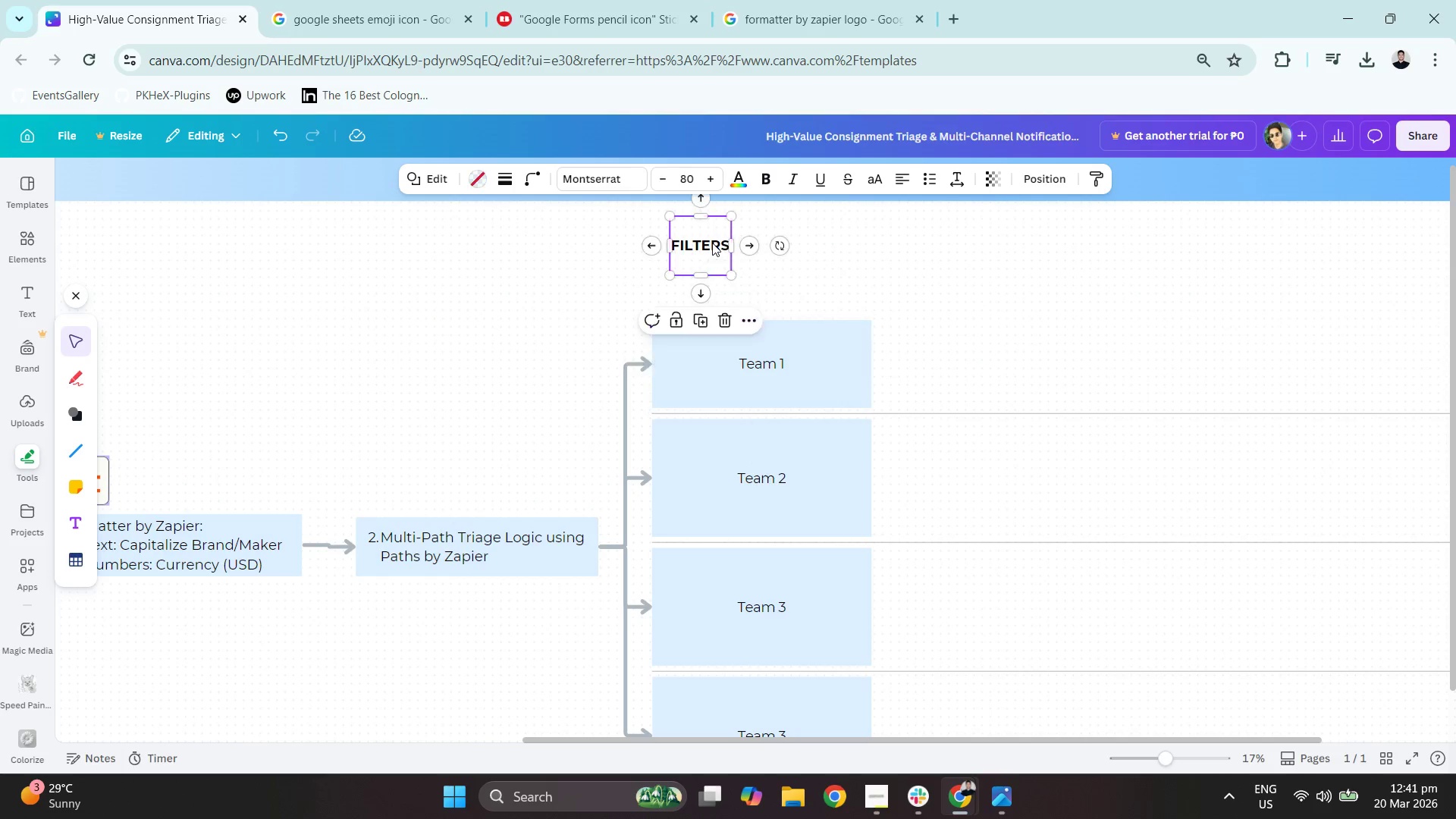 
key(Control+C)
 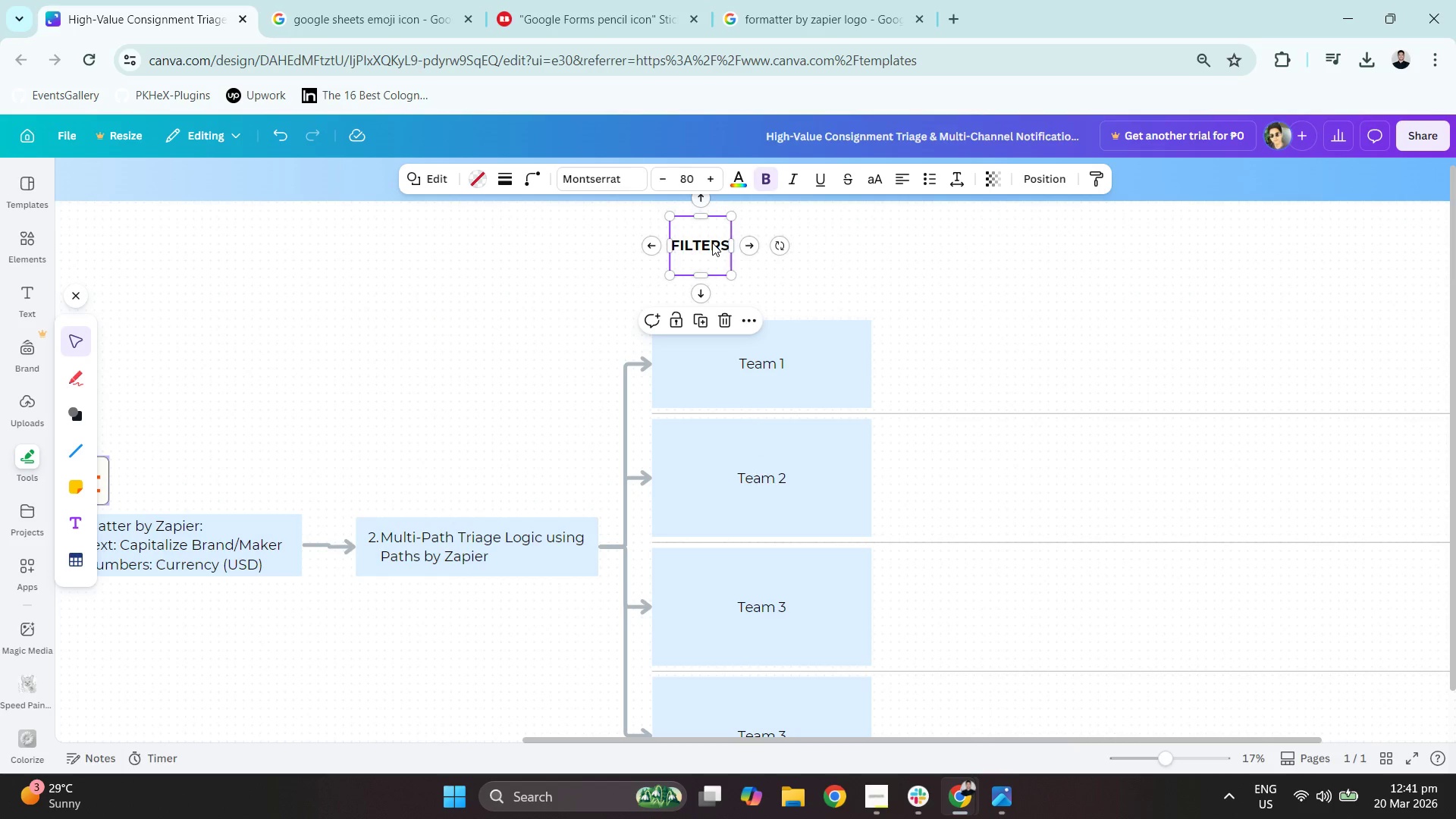 
key(Control+V)
 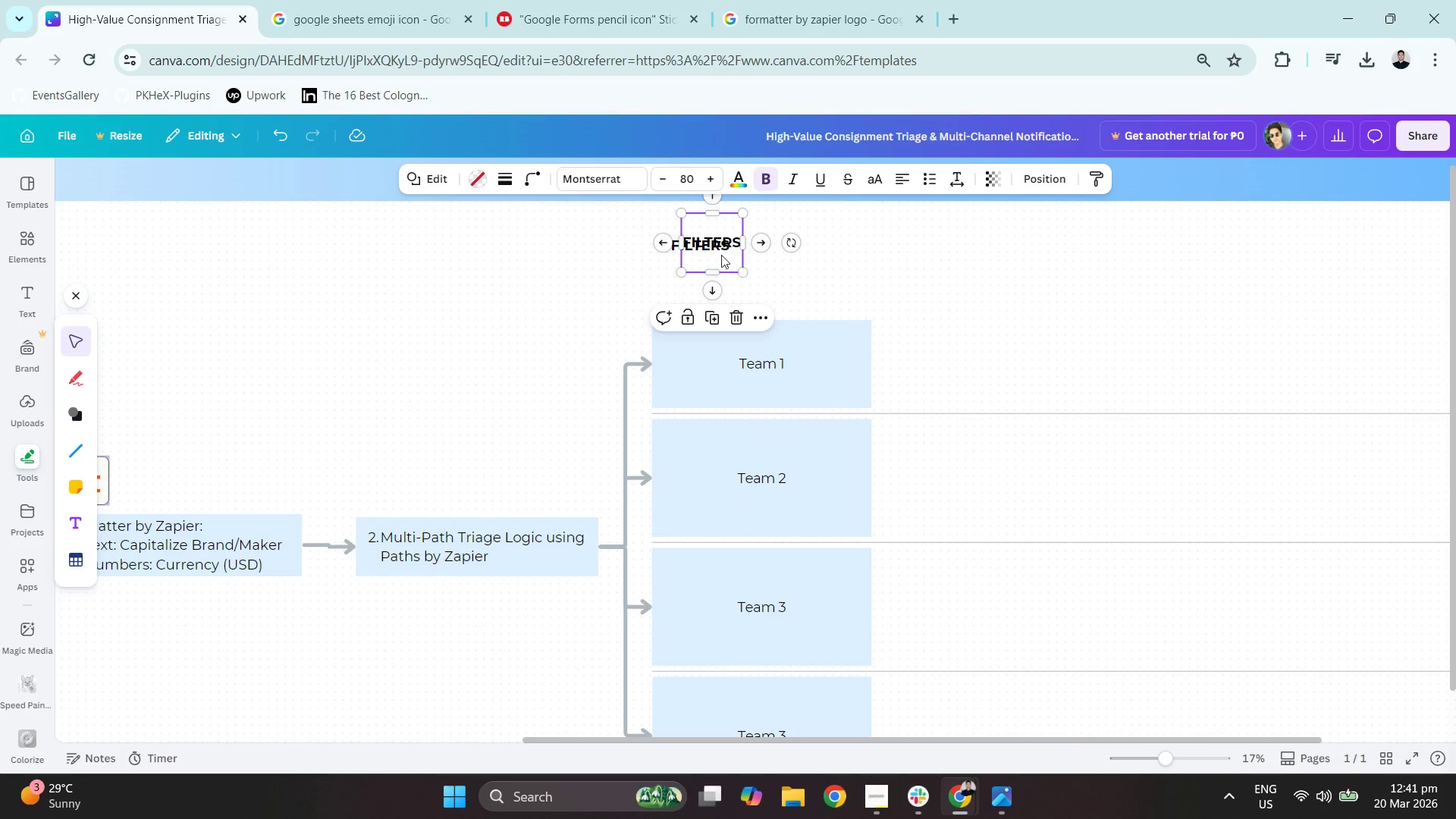 
left_click_drag(start_coordinate=[716, 252], to_coordinate=[686, 297])
 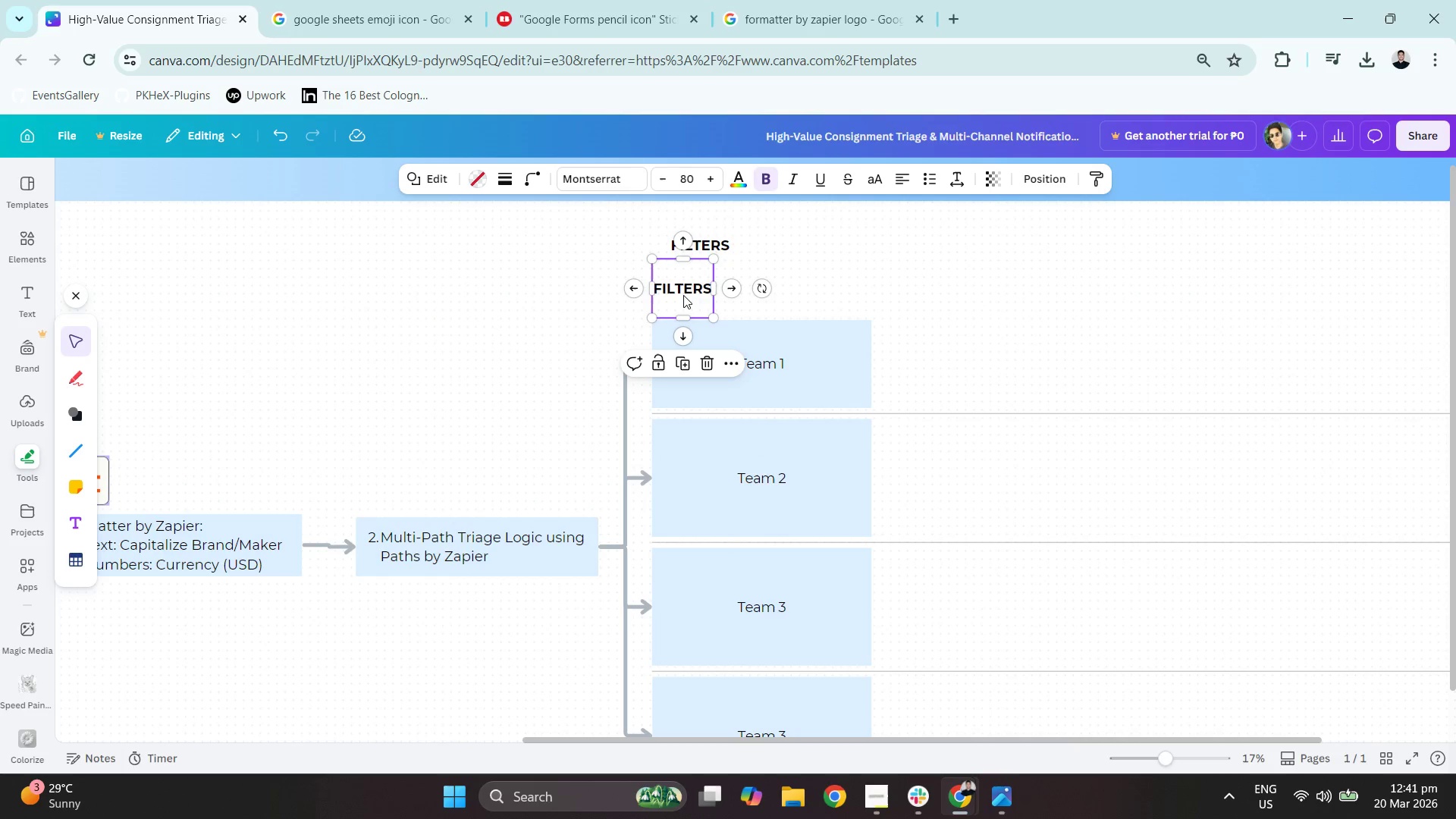 
double_click([683, 295])
 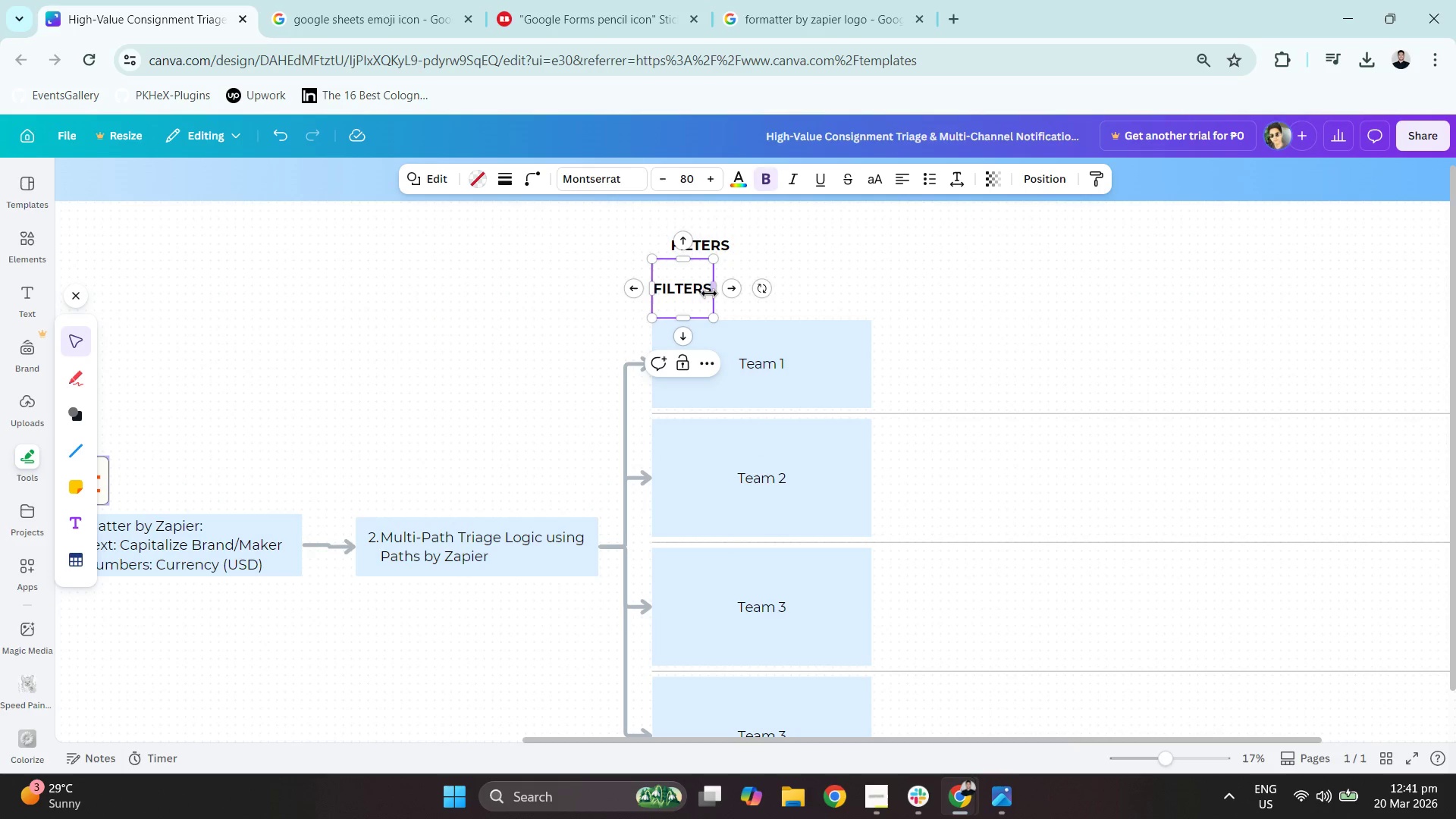 
left_click_drag(start_coordinate=[715, 290], to_coordinate=[872, 282])
 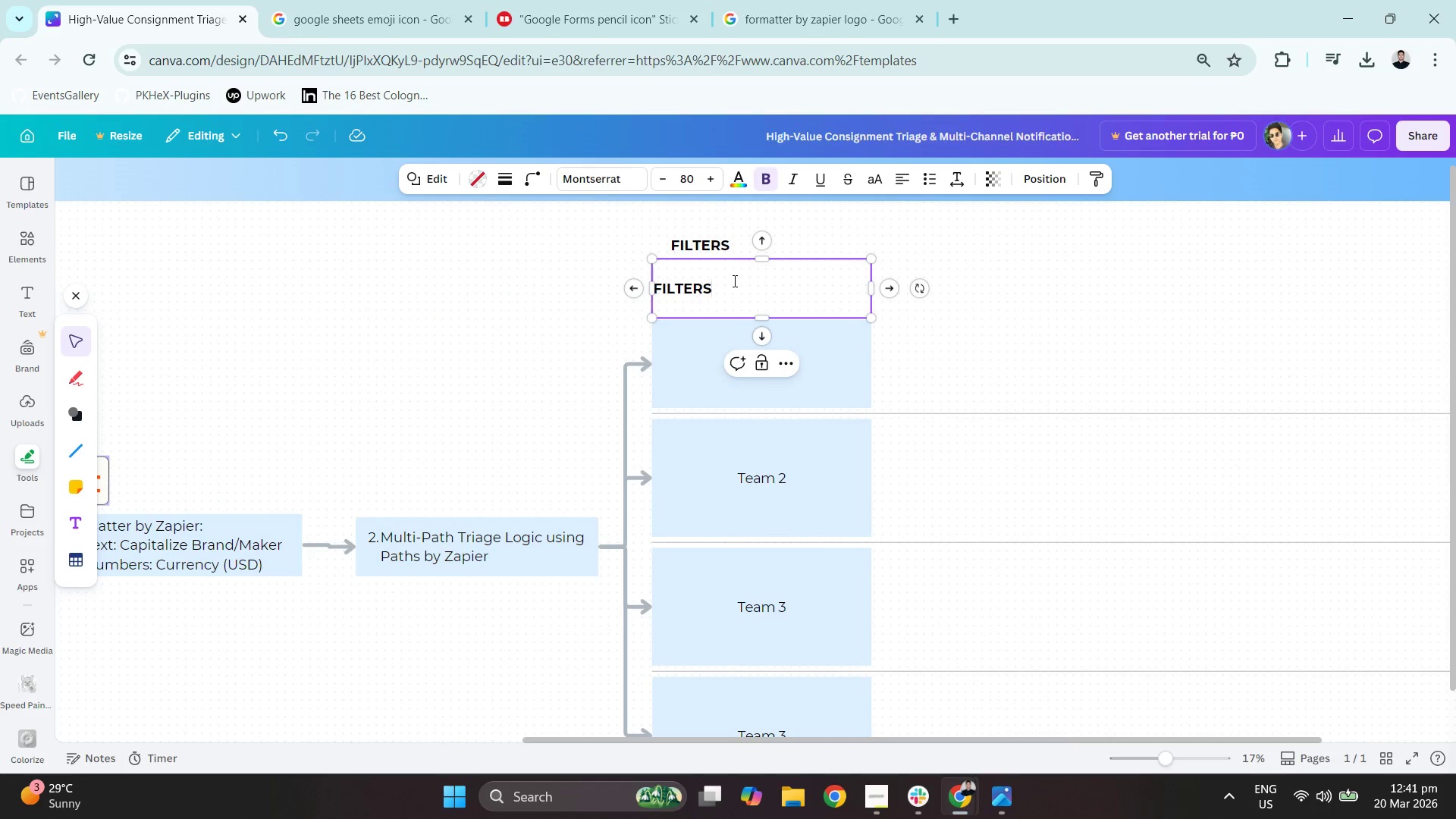 
double_click([733, 281])
 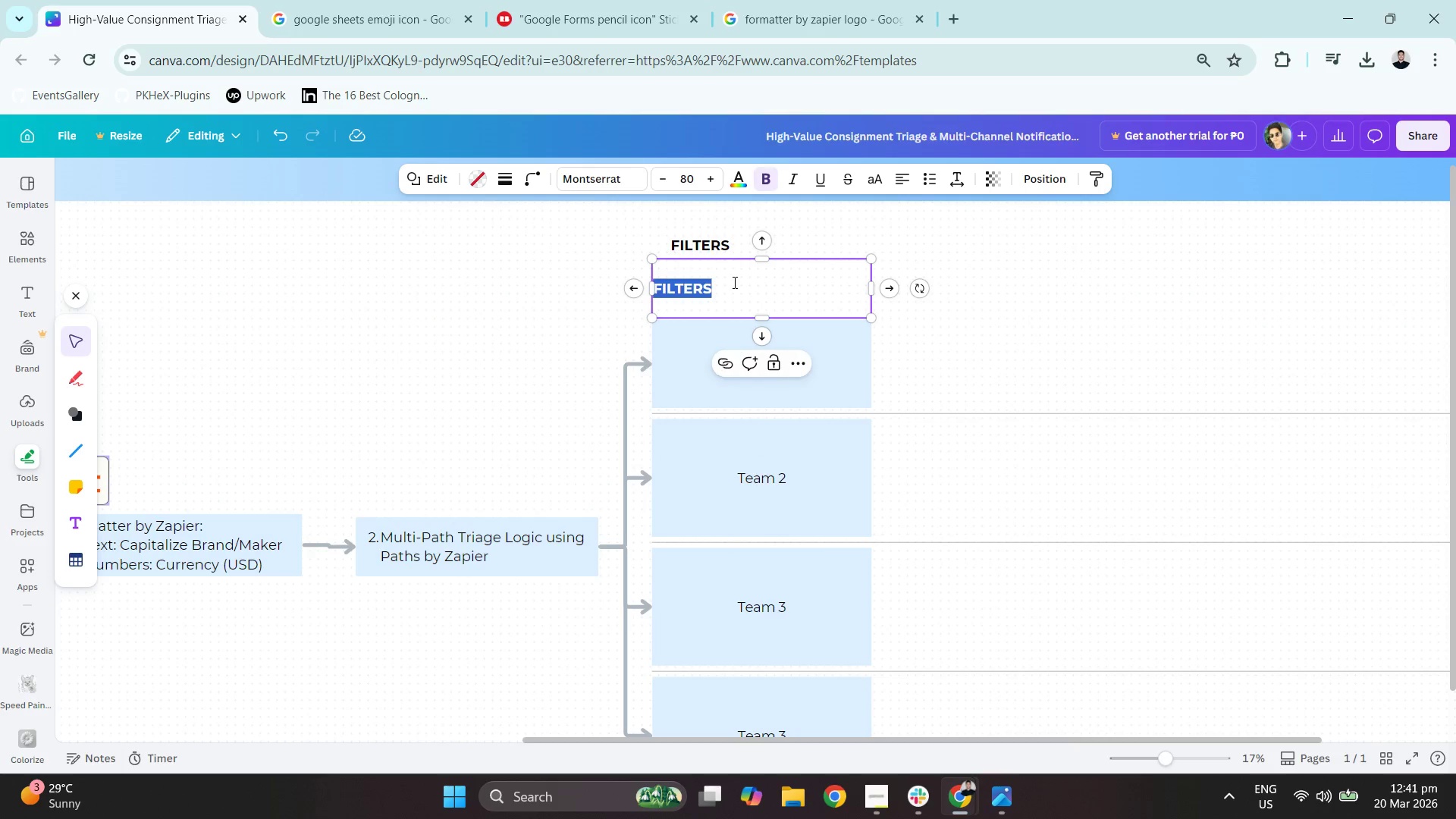 
hold_key(key=ControlLeft, duration=0.31)
 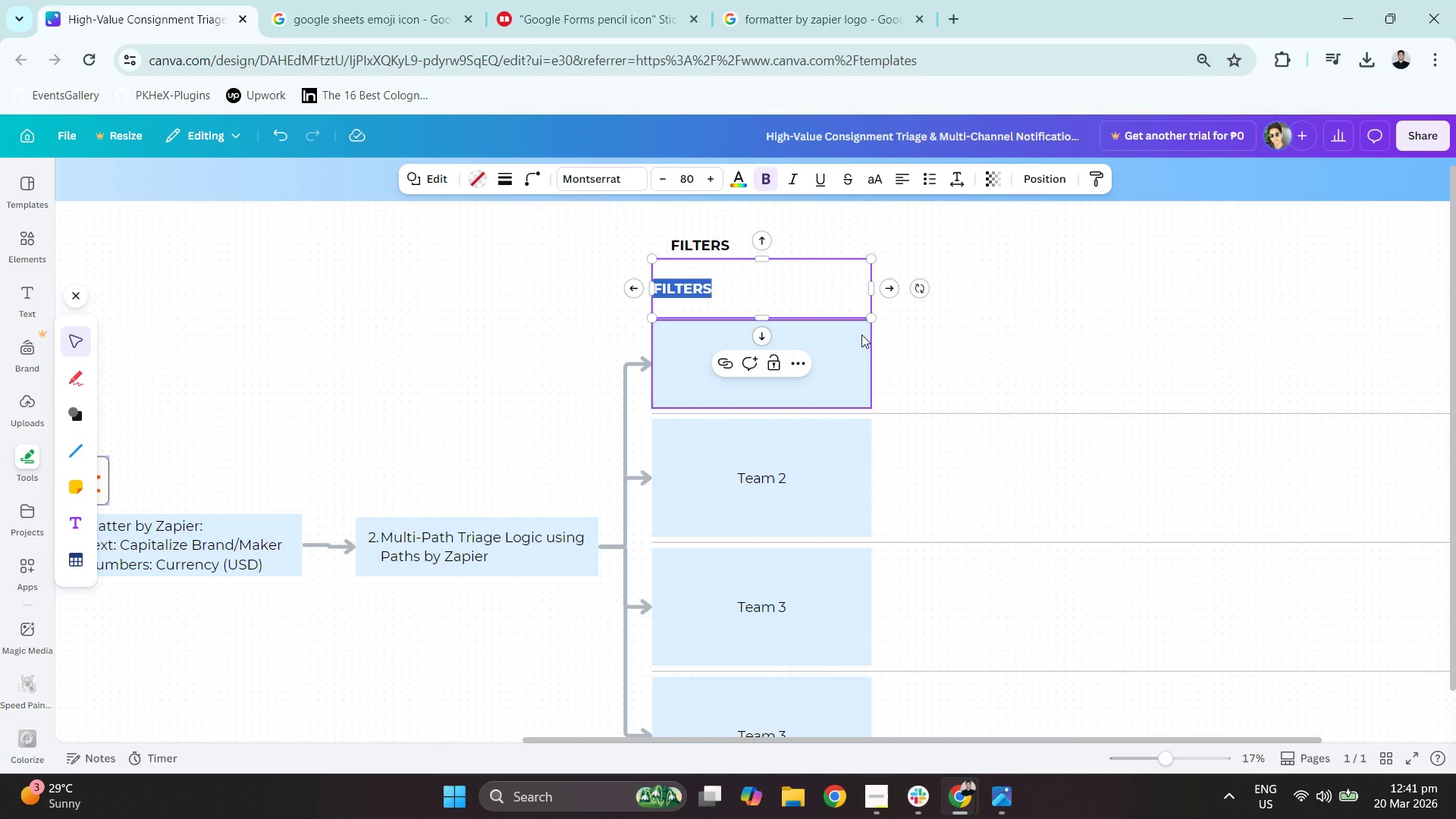 
left_click_drag(start_coordinate=[1094, 0], to_coordinate=[1455, 275])
 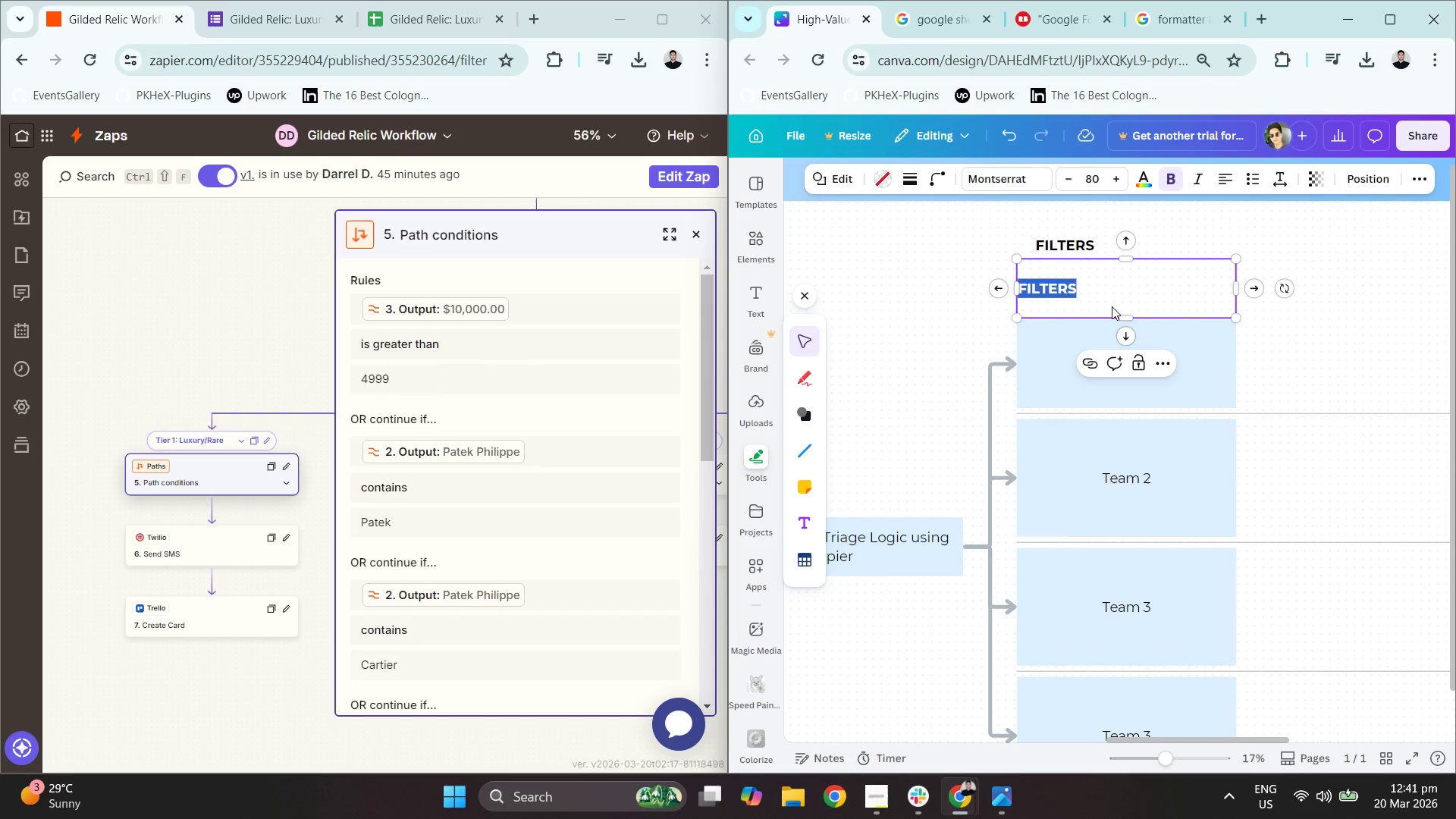 
type(Luxury/RTier 1: Lyx)
key(Backspace)
key(Backspace)
type(uxury/Rare)
 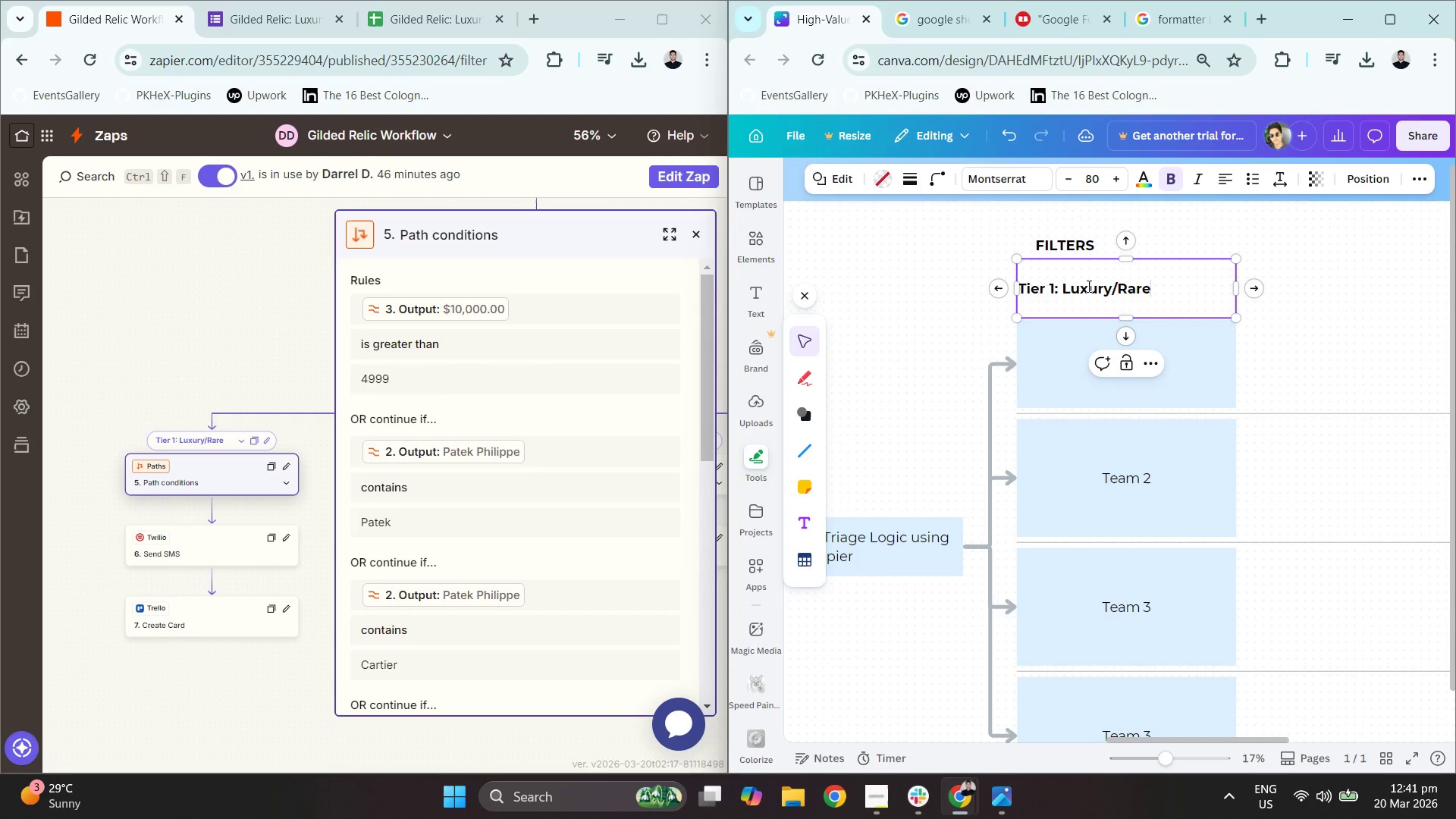 
double_click([1097, 334])
 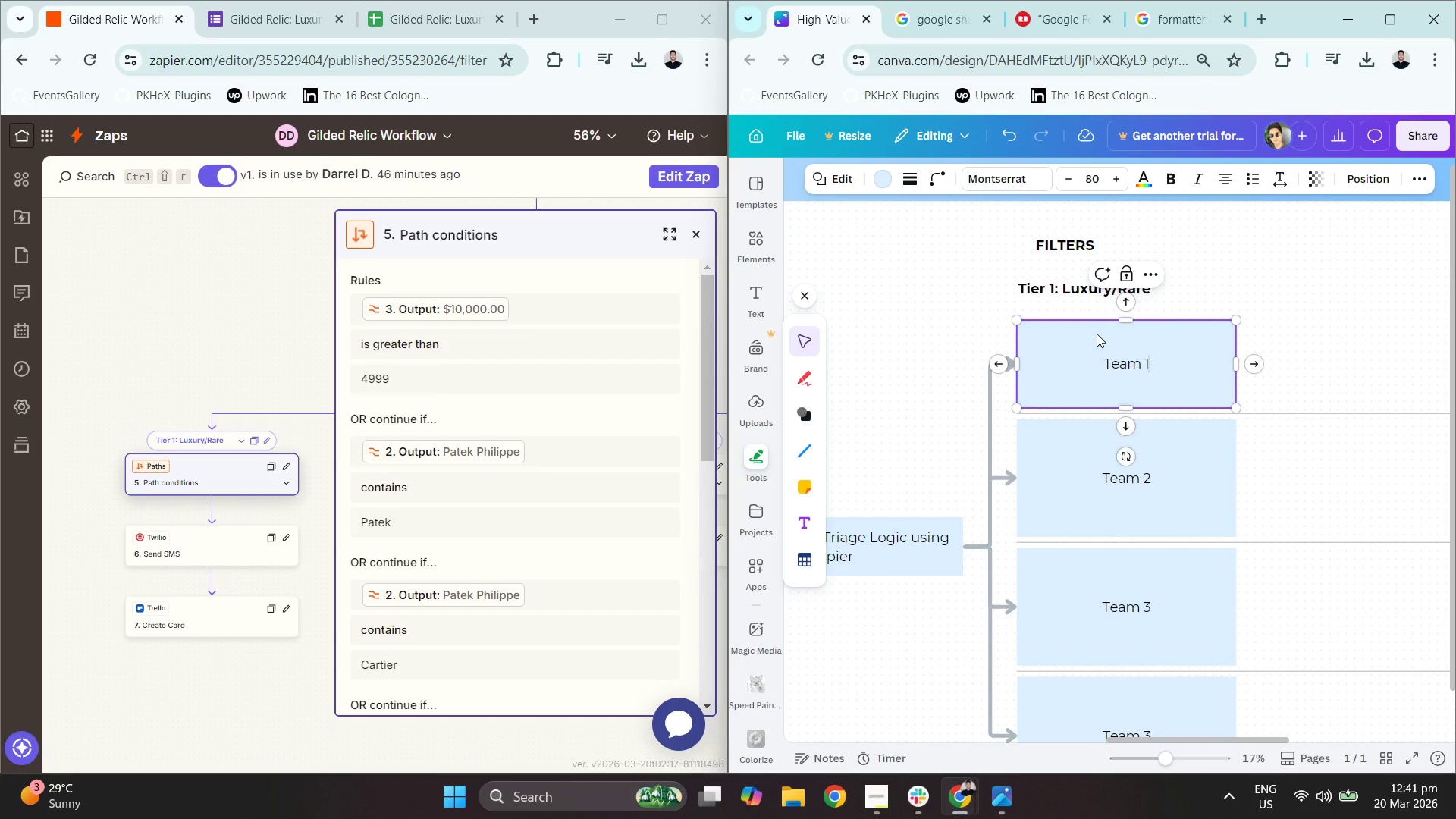 
triple_click([1097, 334])
 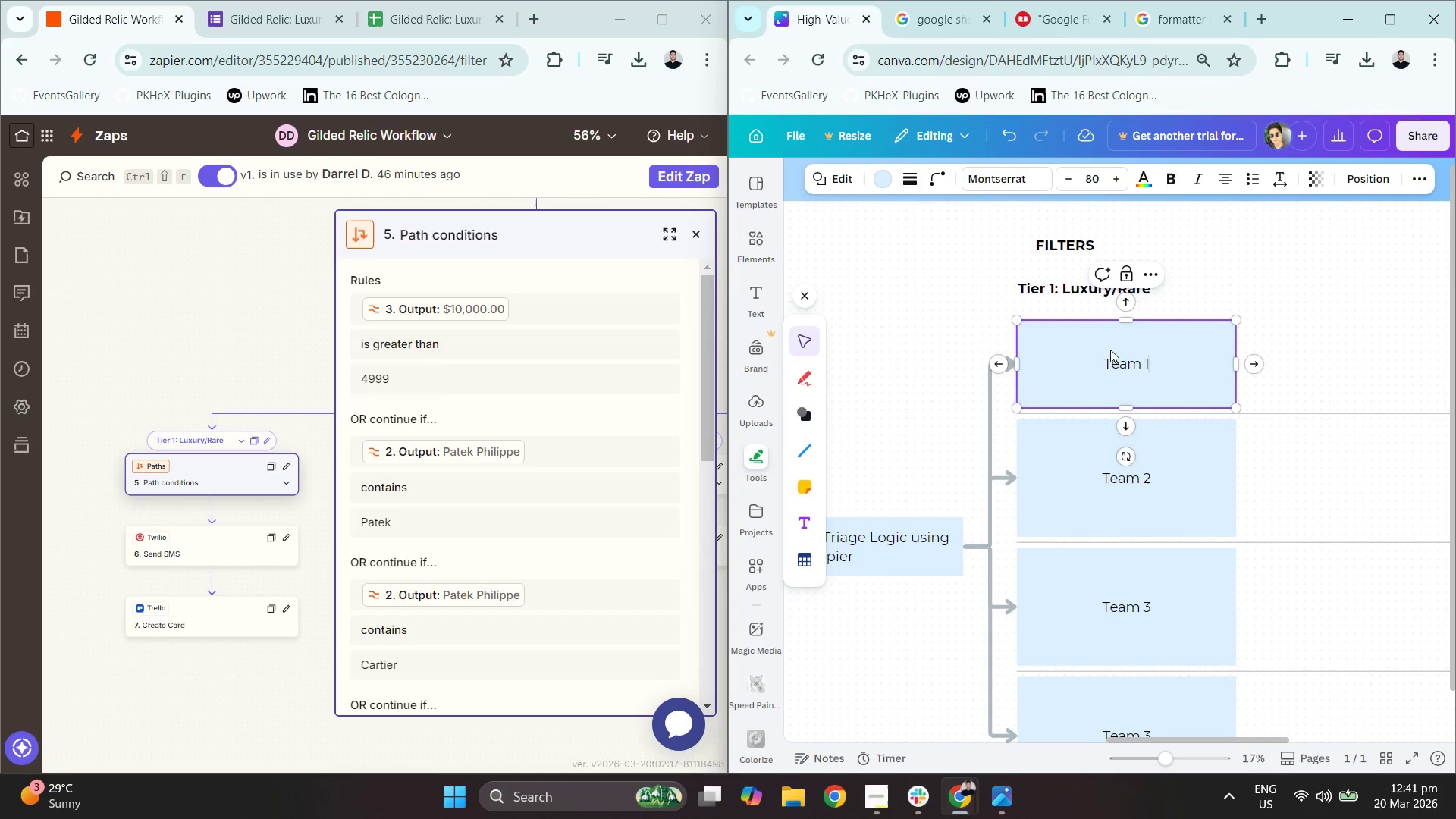 
triple_click([1115, 357])
 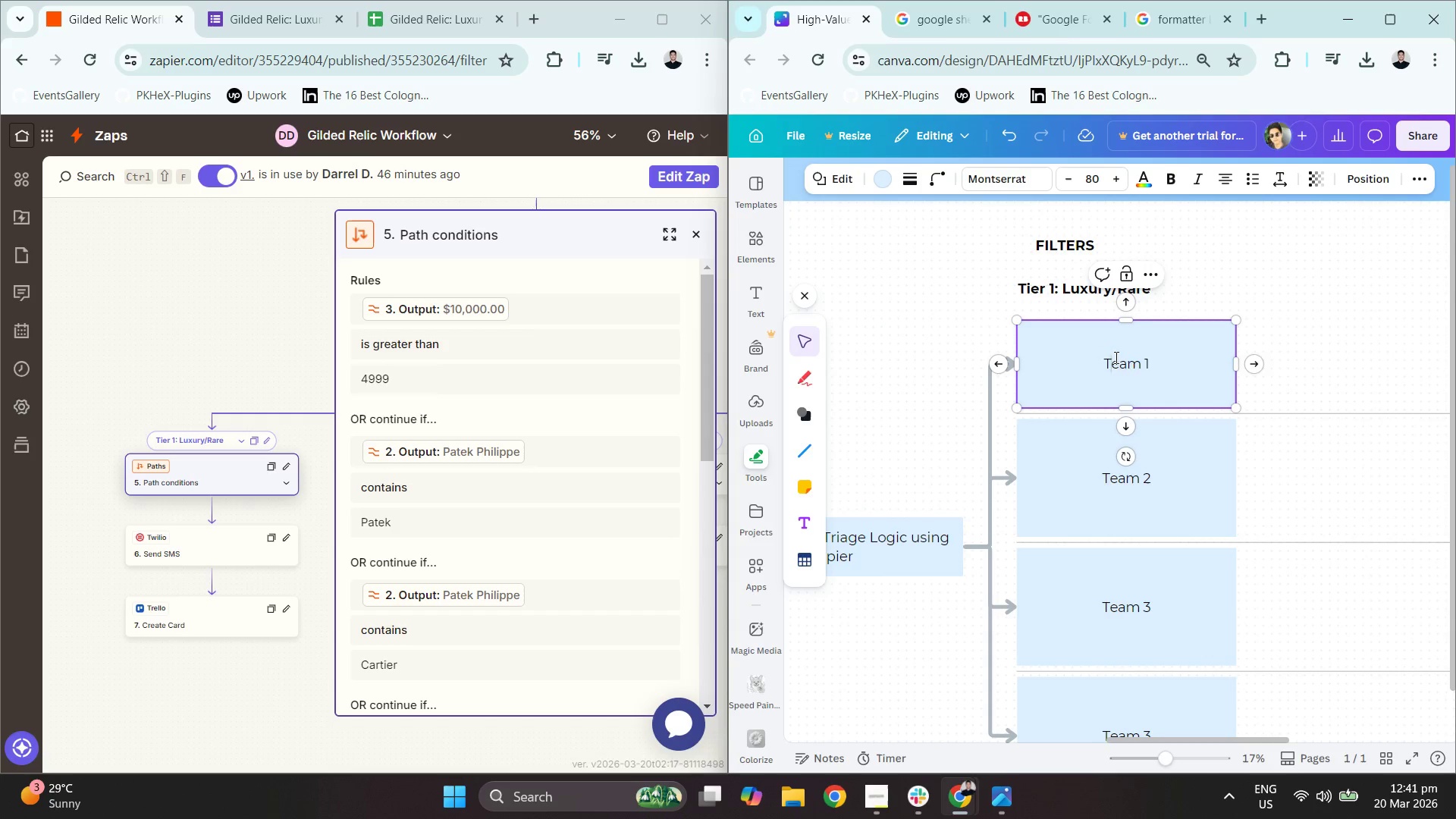 
triple_click([1115, 357])
 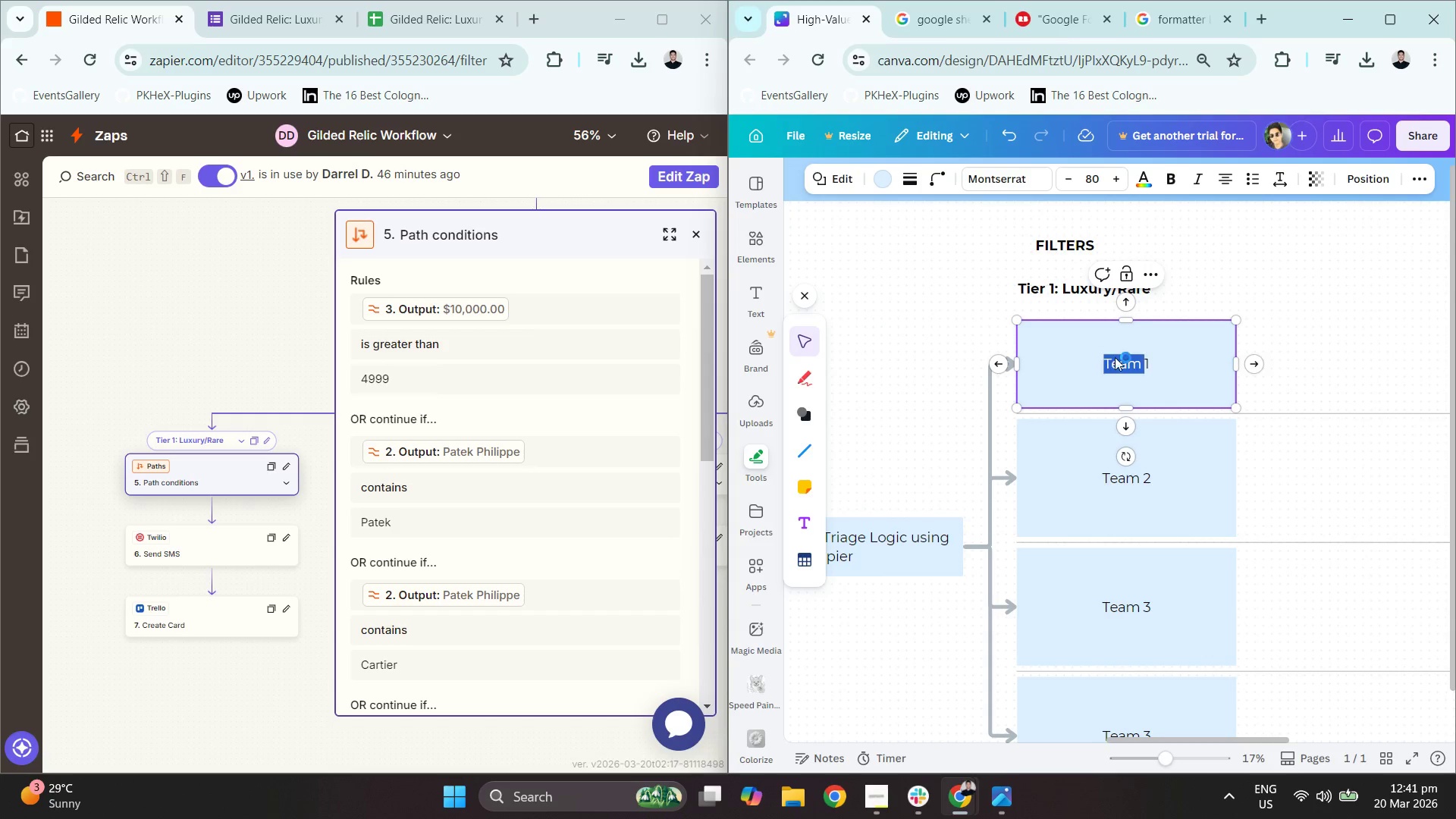 
triple_click([1115, 357])
 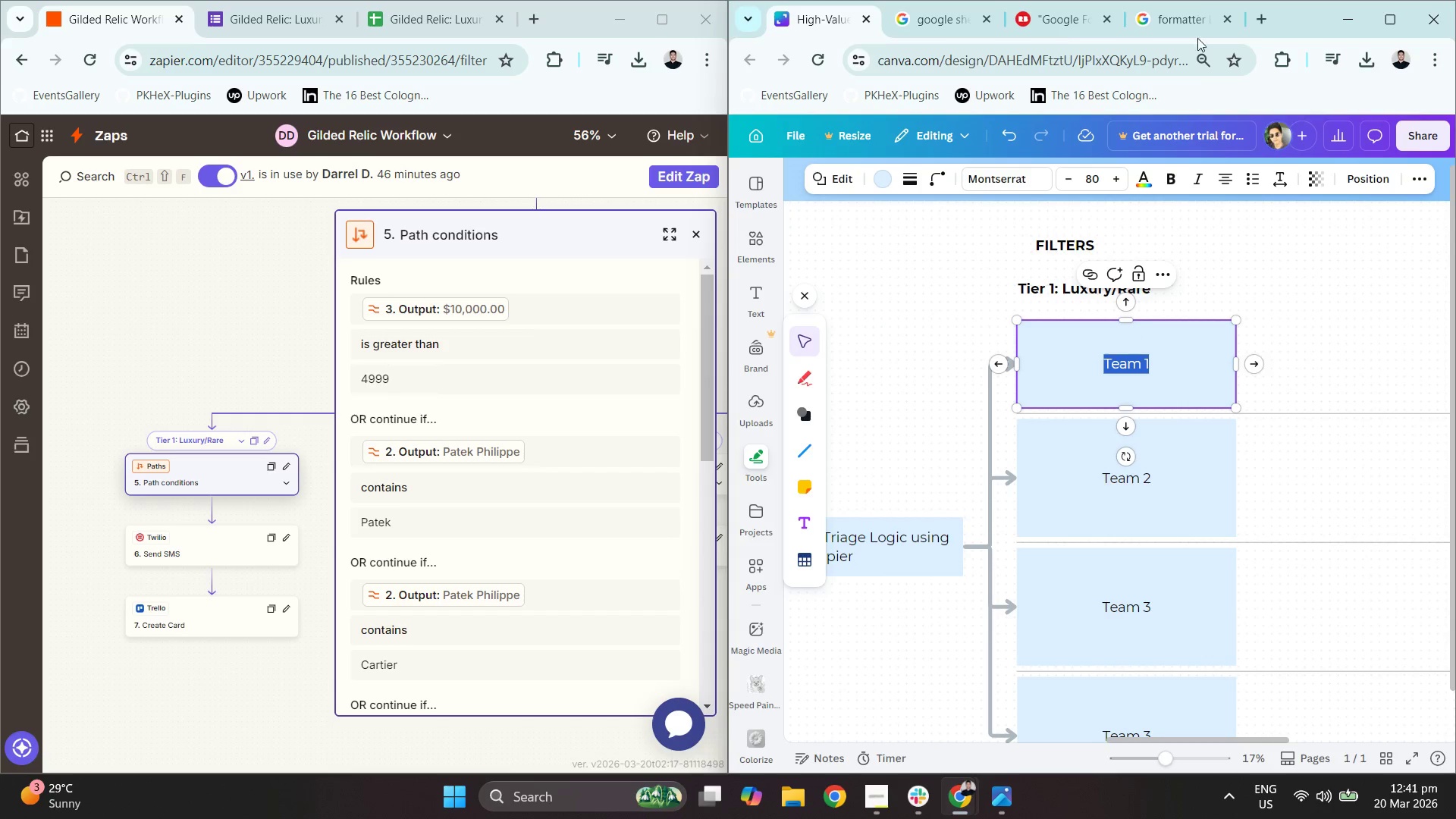 
left_click([1258, 19])
 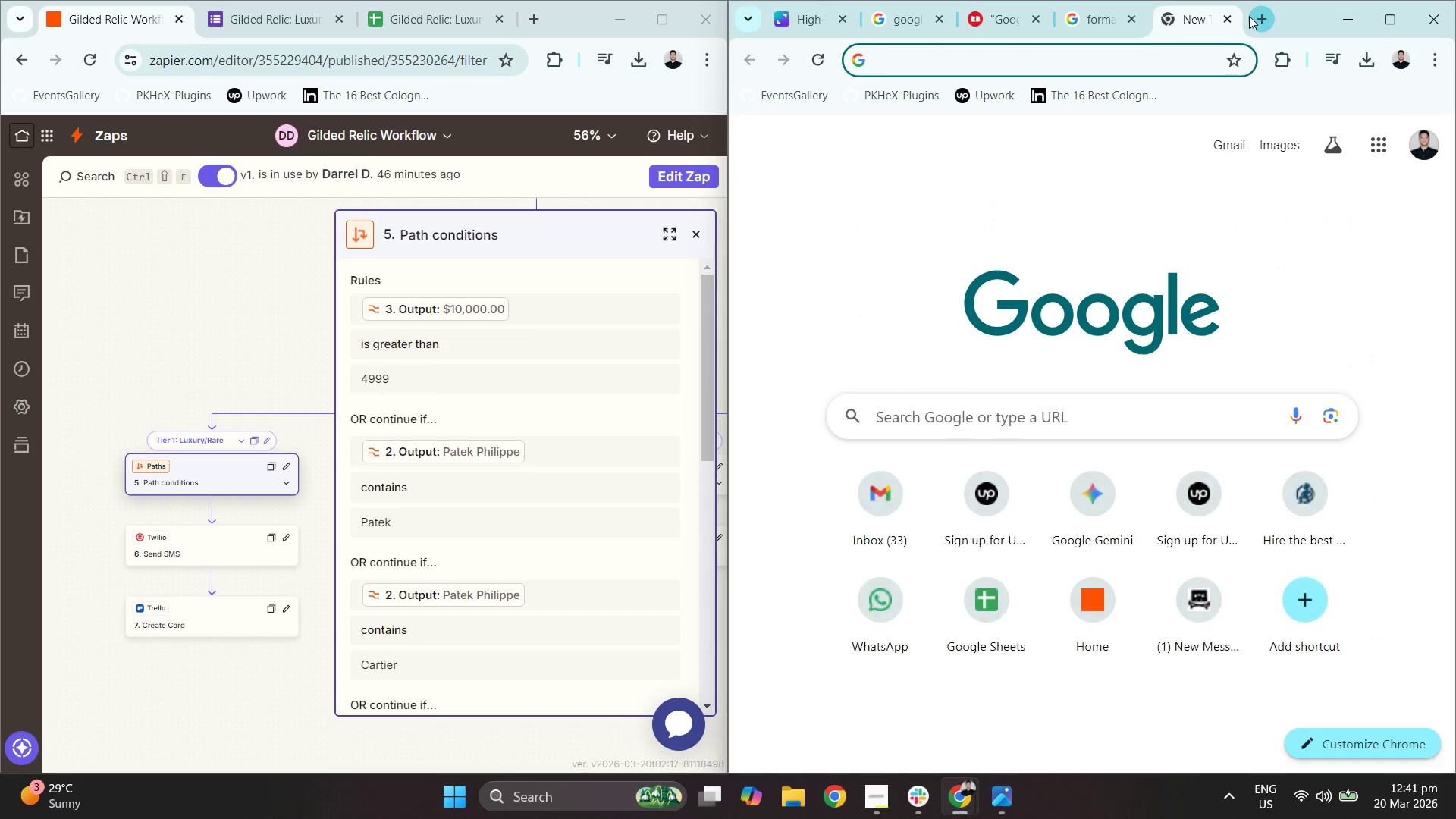 
type(excel filter icon bo)
key(Backspace)
type(a)
key(Backspace)
type(c)
key(Backspace)
type(n)
key(Backspace)
key(Backspace)
type(no background)
 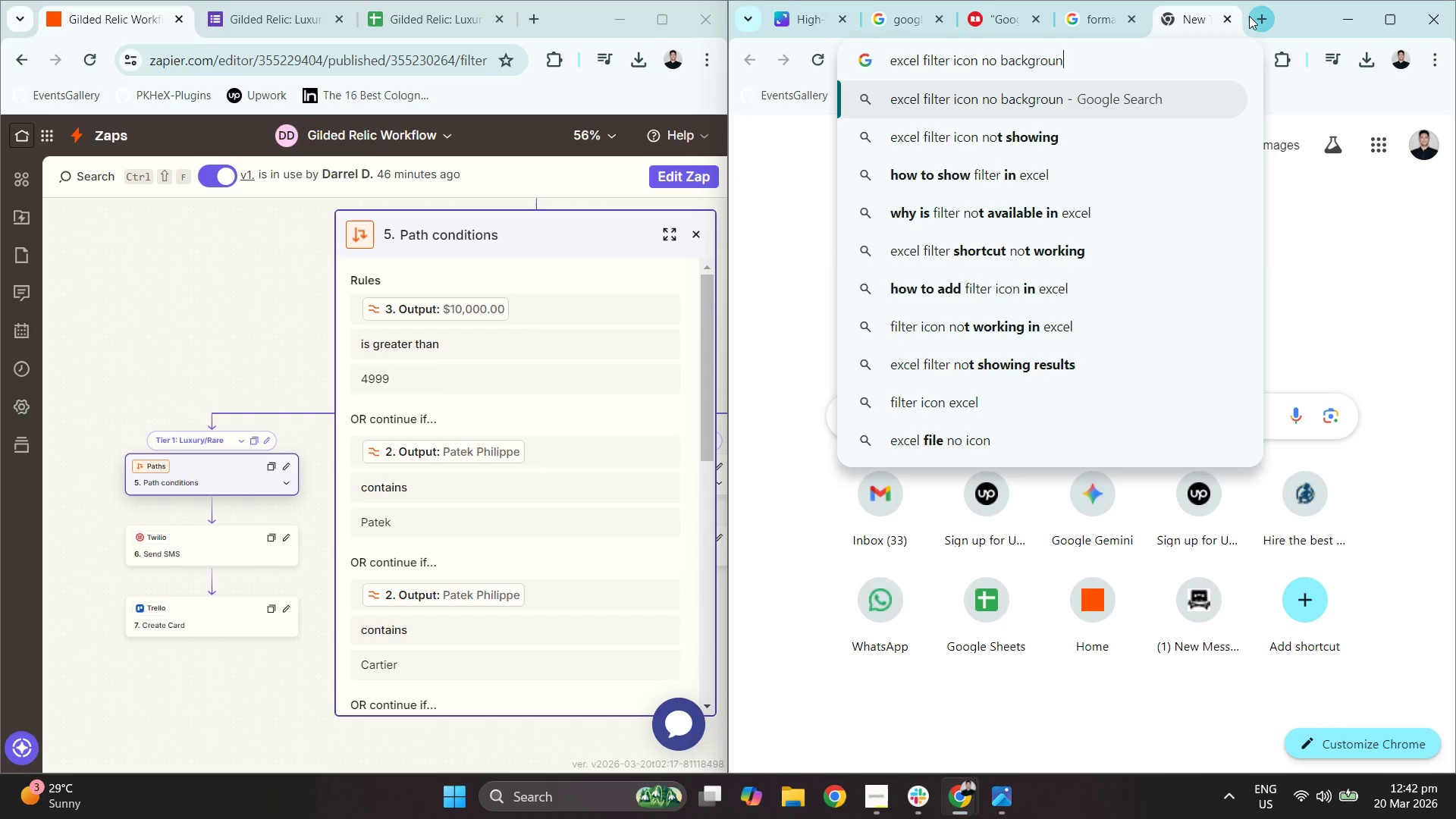 
key(Enter)
 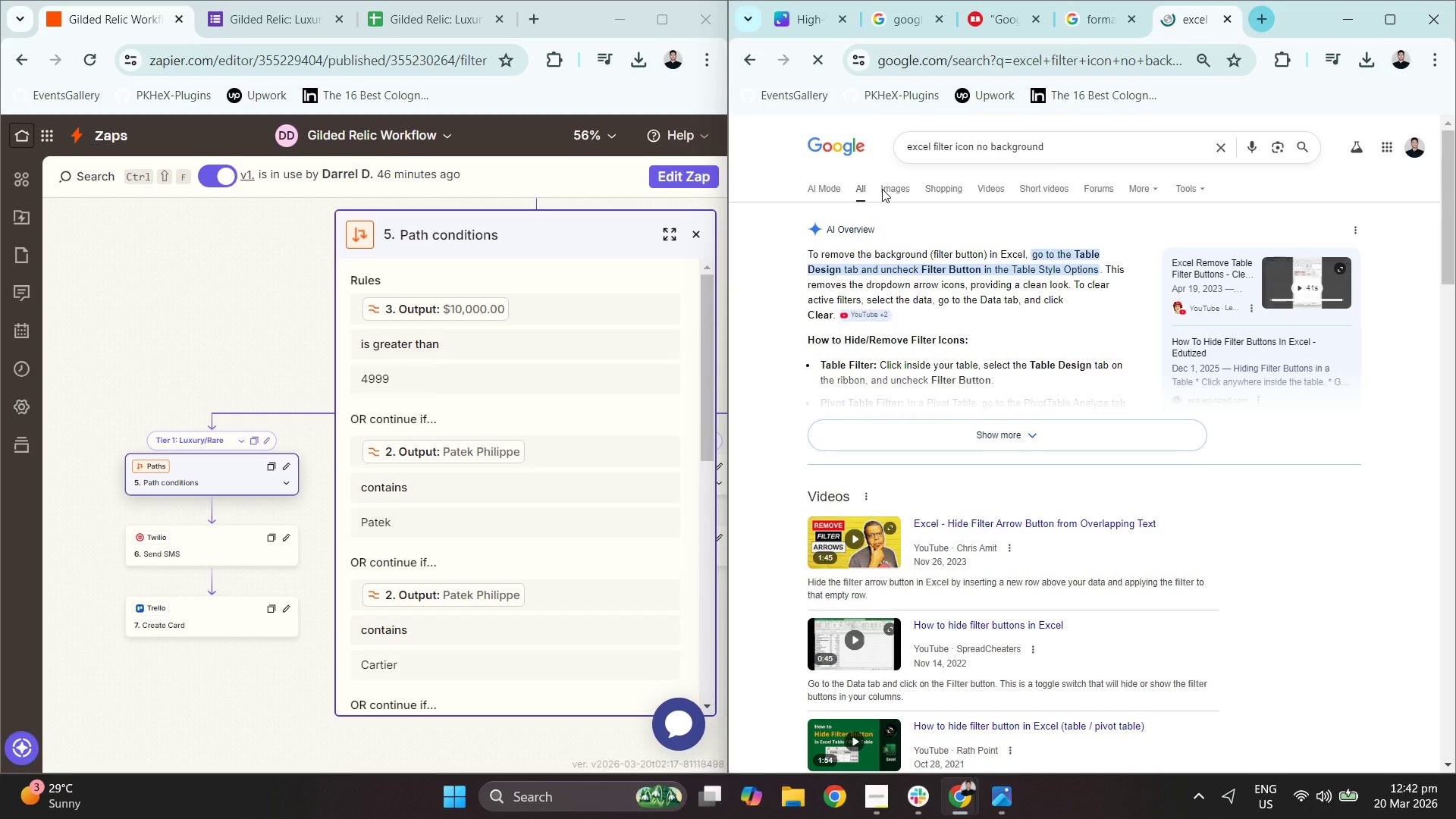 
left_click([899, 190])
 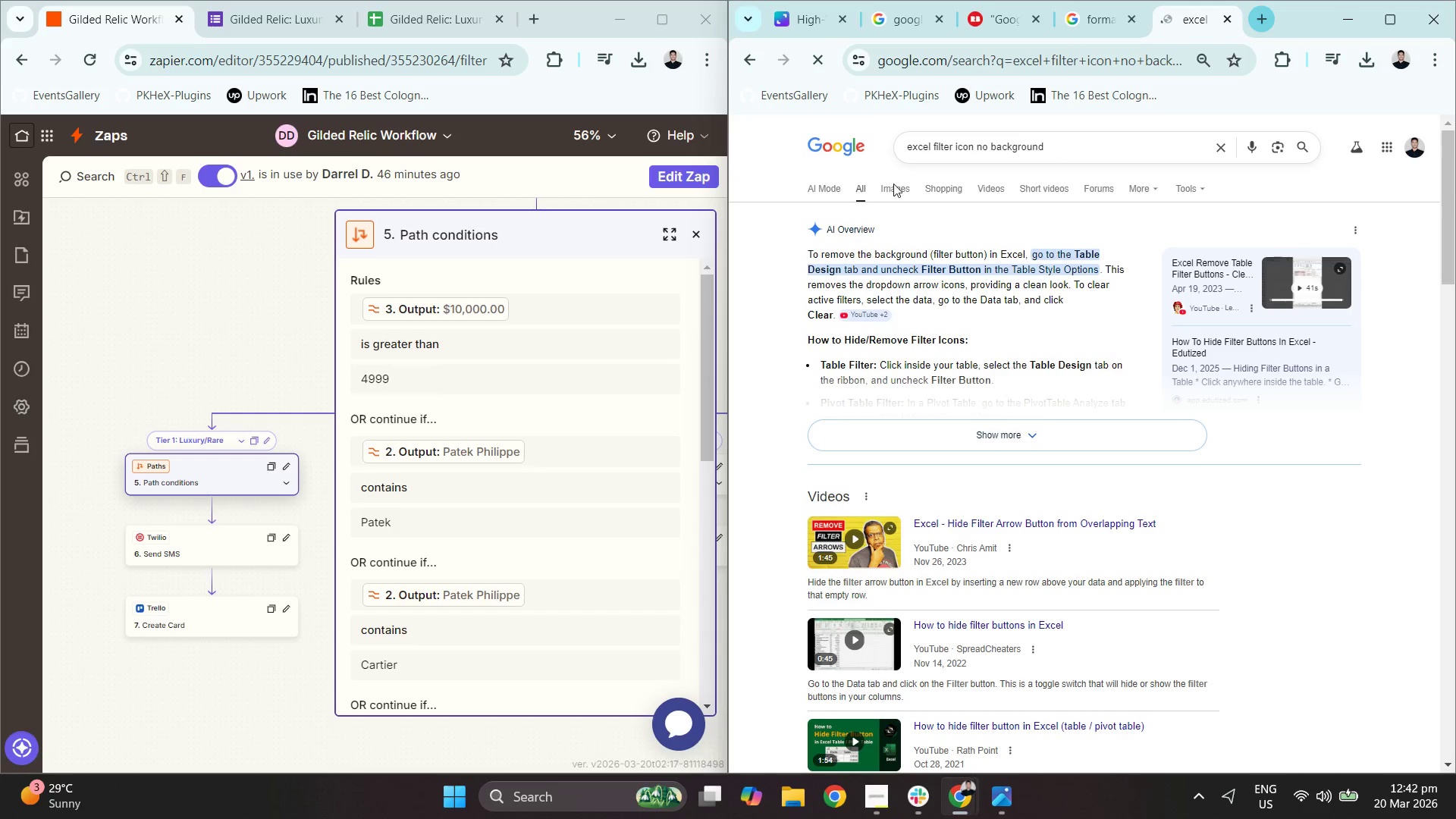 
left_click([897, 185])
 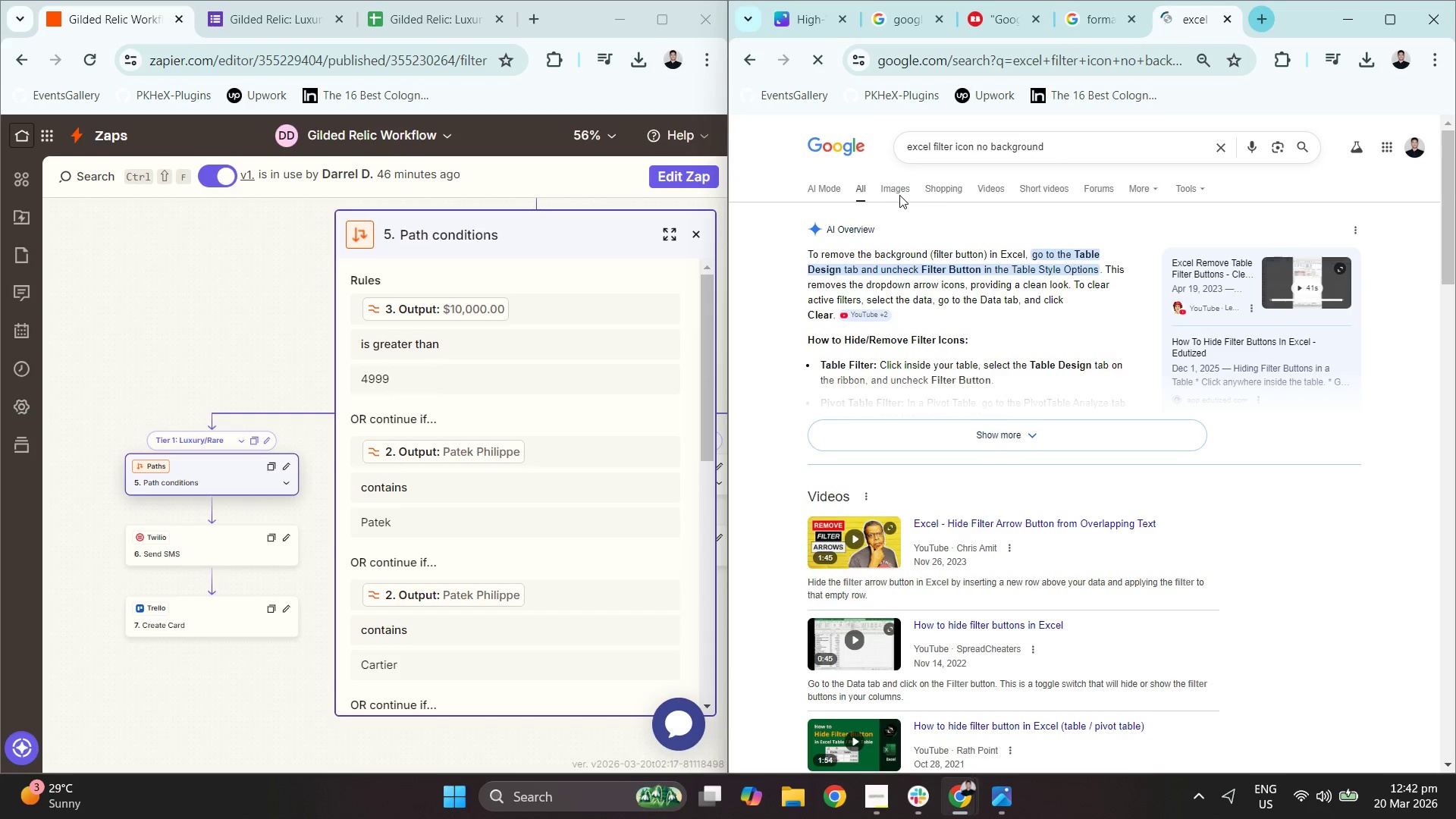 
left_click([894, 191])
 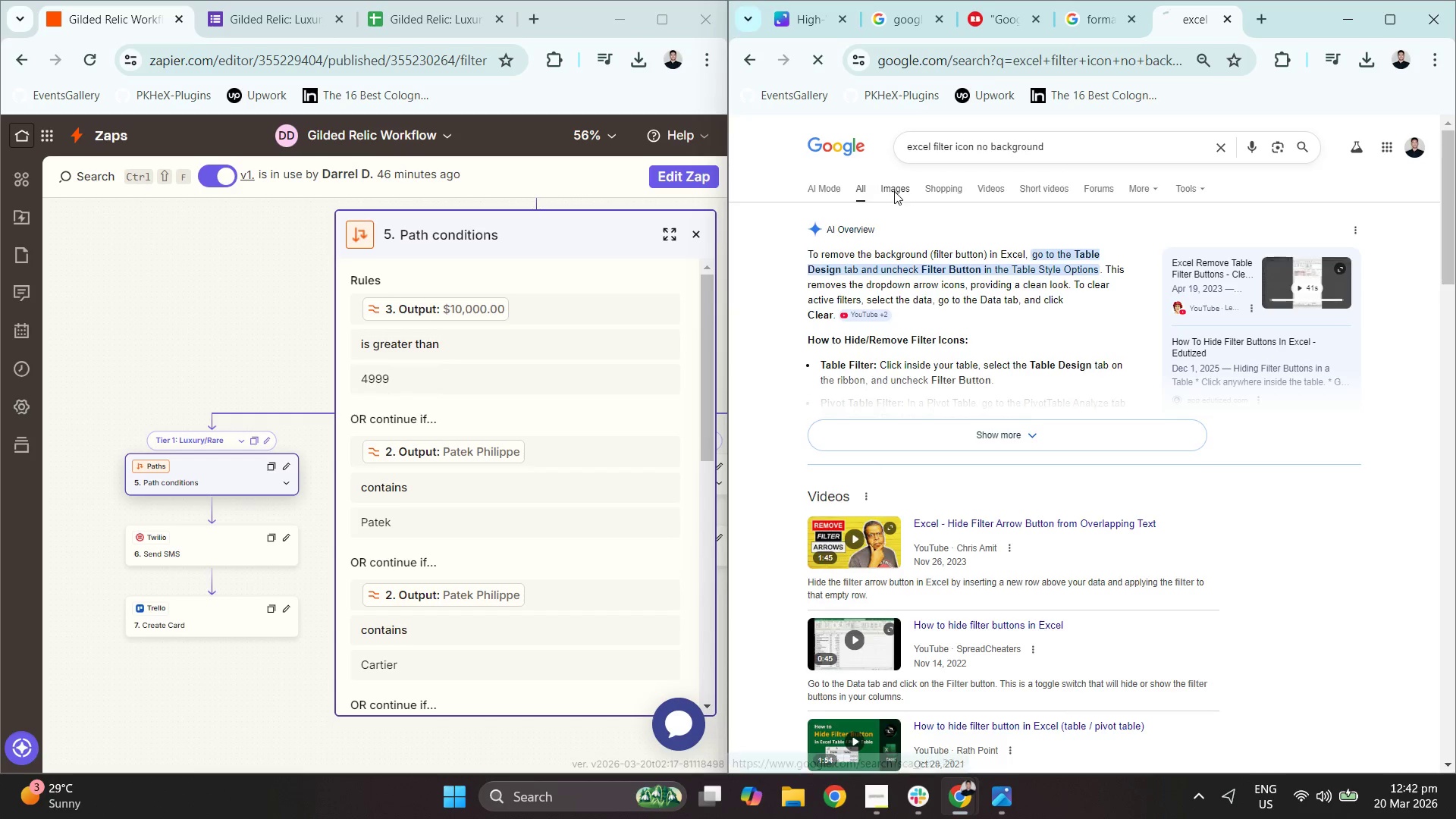 
left_click([894, 191])
 